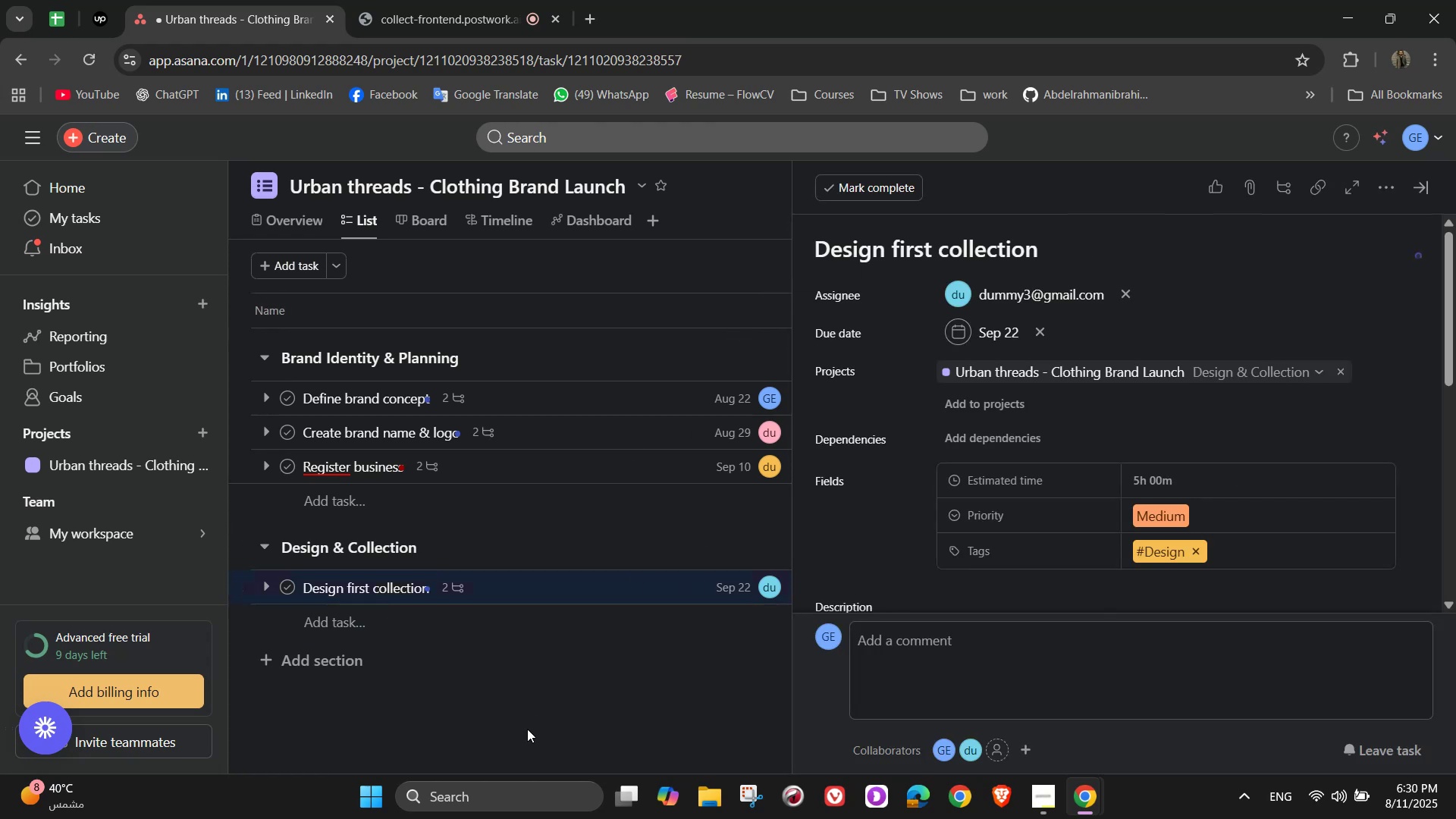 
left_click([451, 632])
 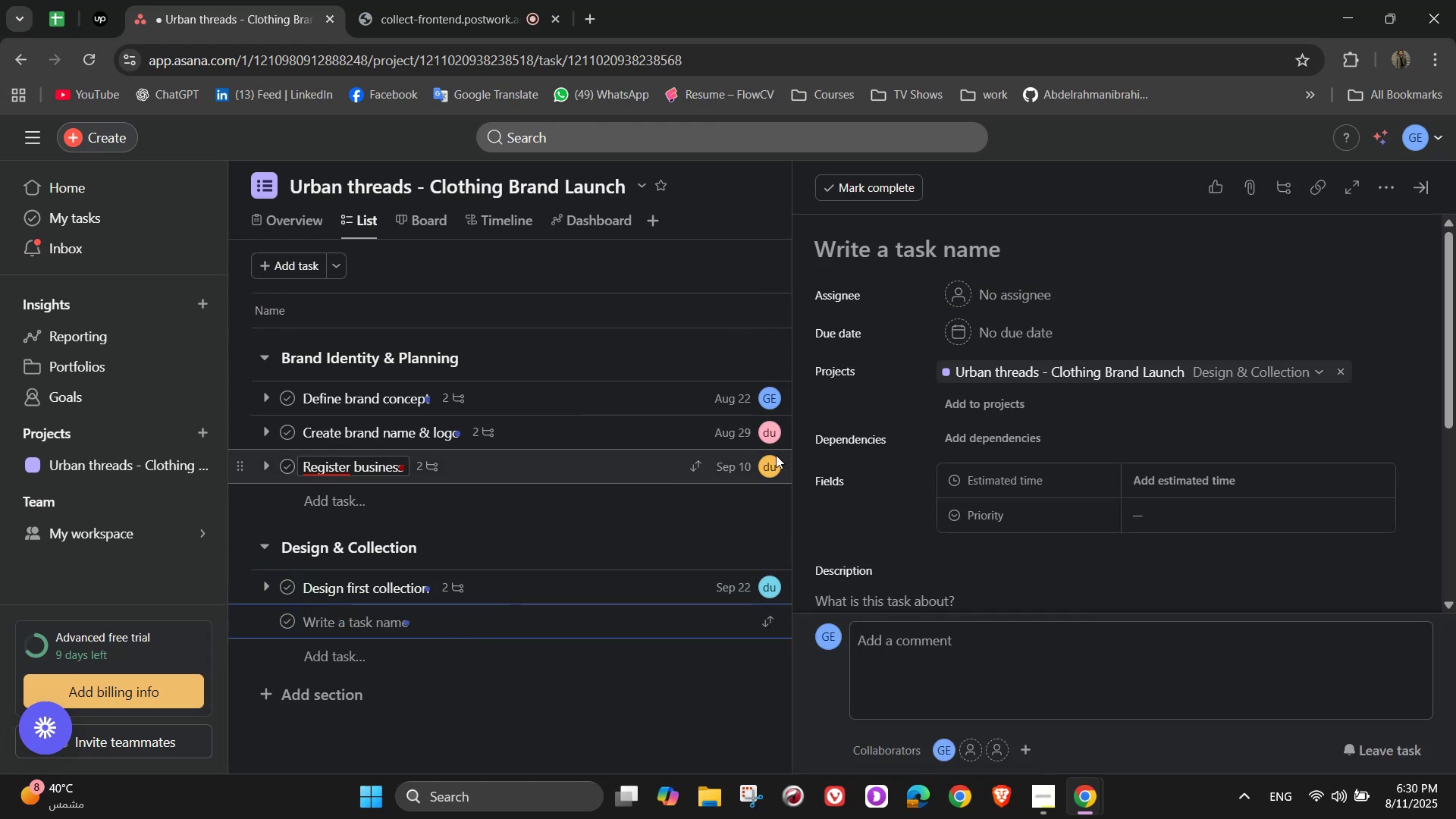 
type(Choose fab)
 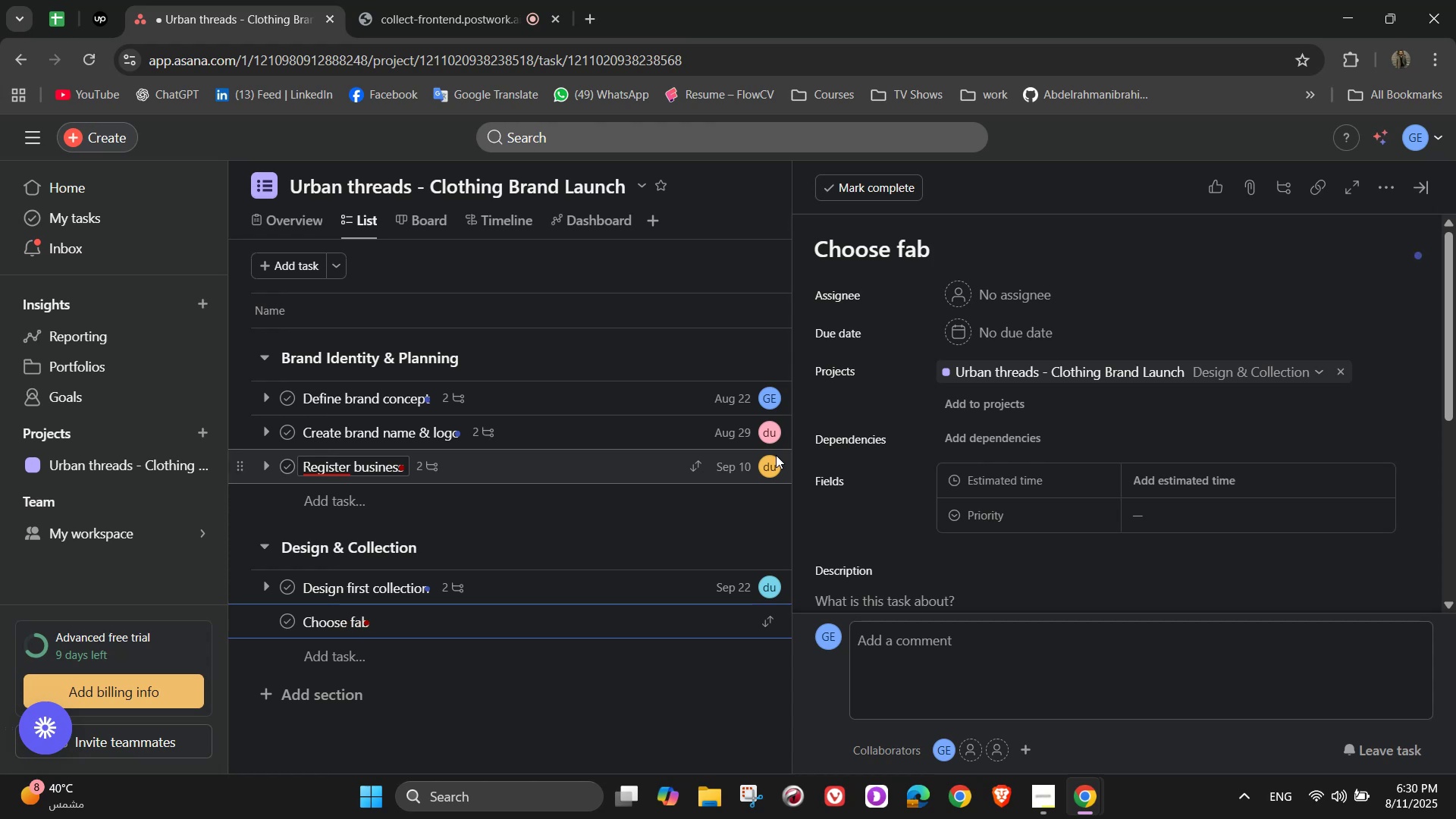 
type(rics & materials)
 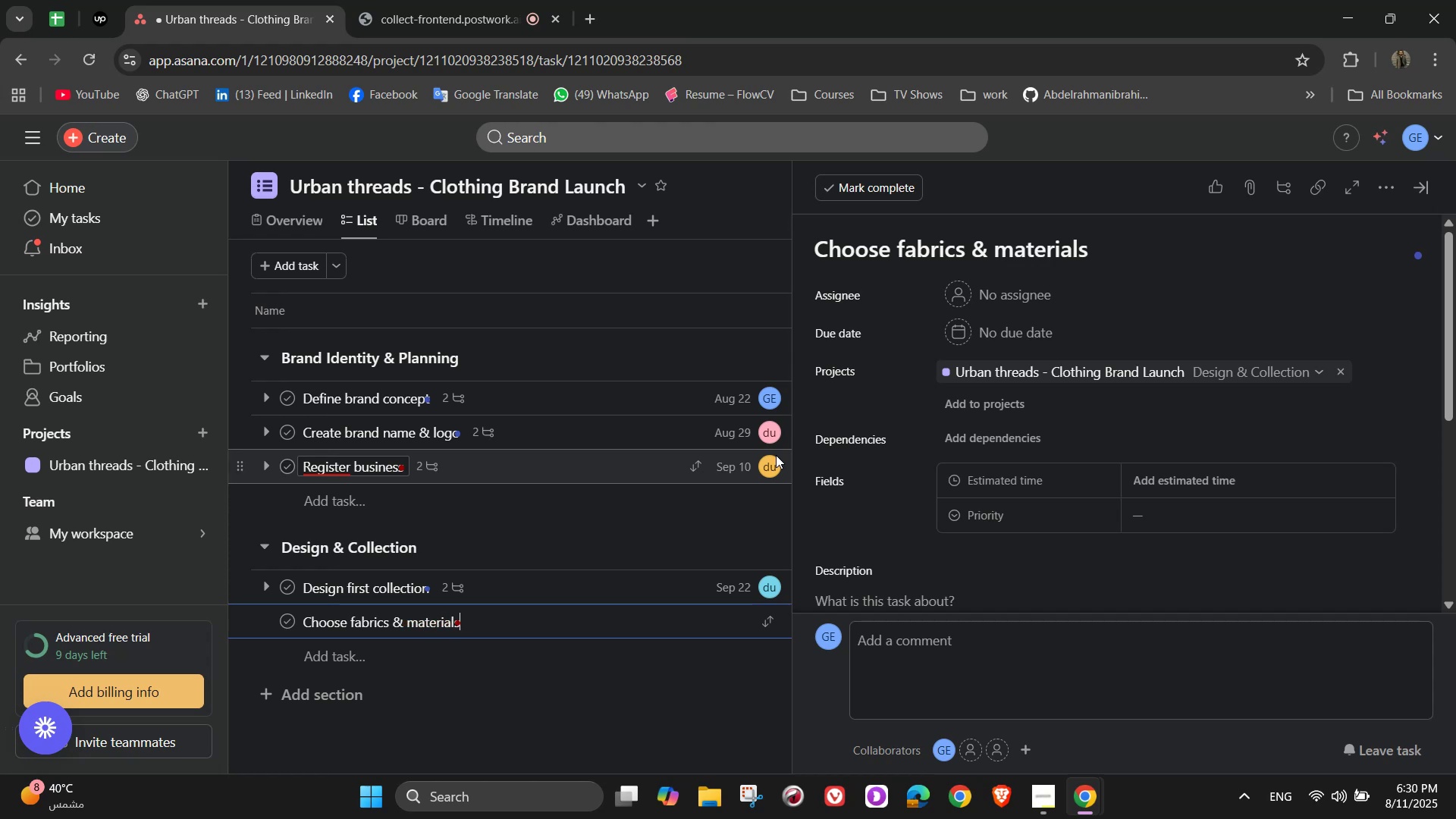 
wait(8.42)
 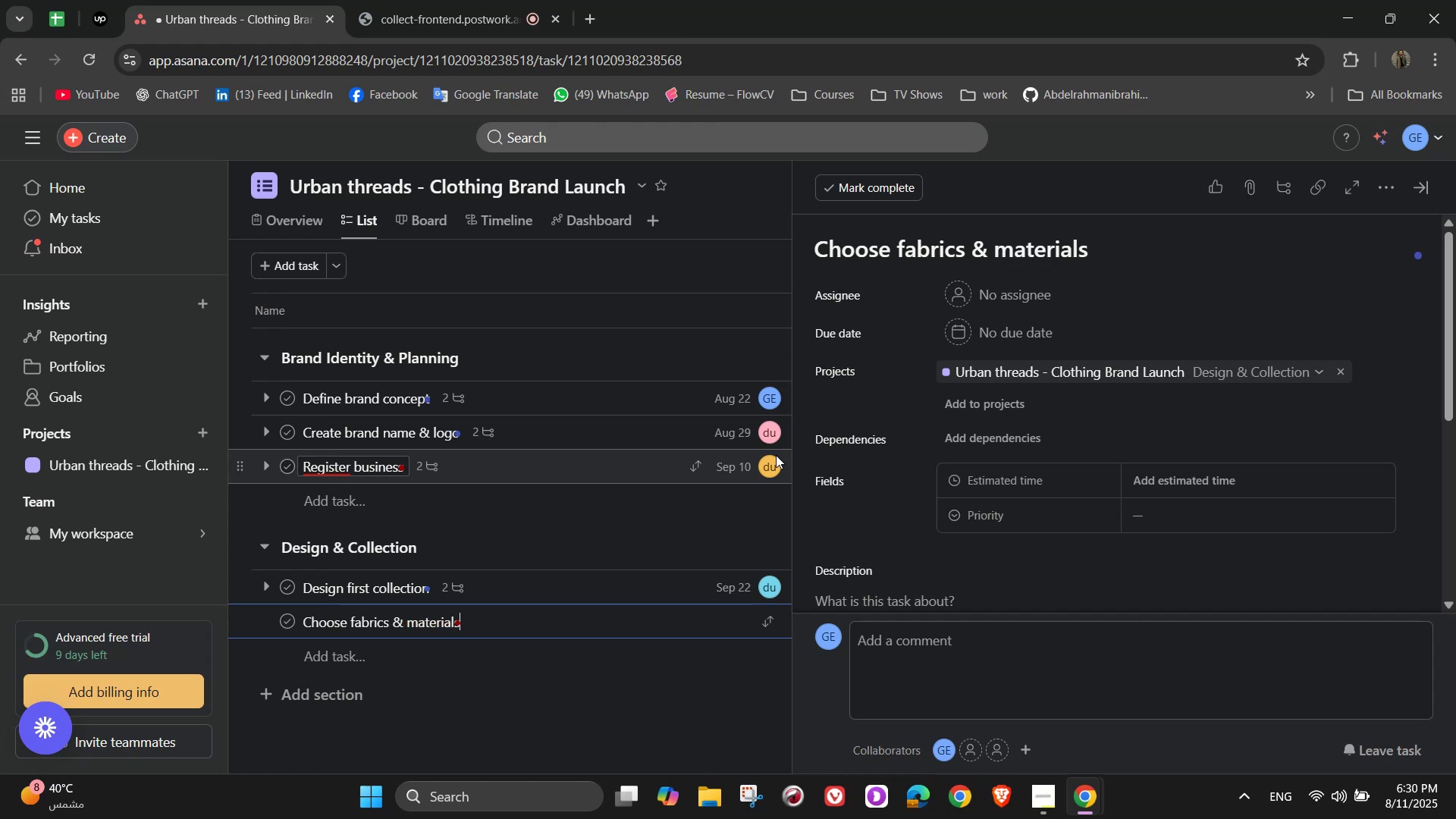 
left_click([769, 626])
 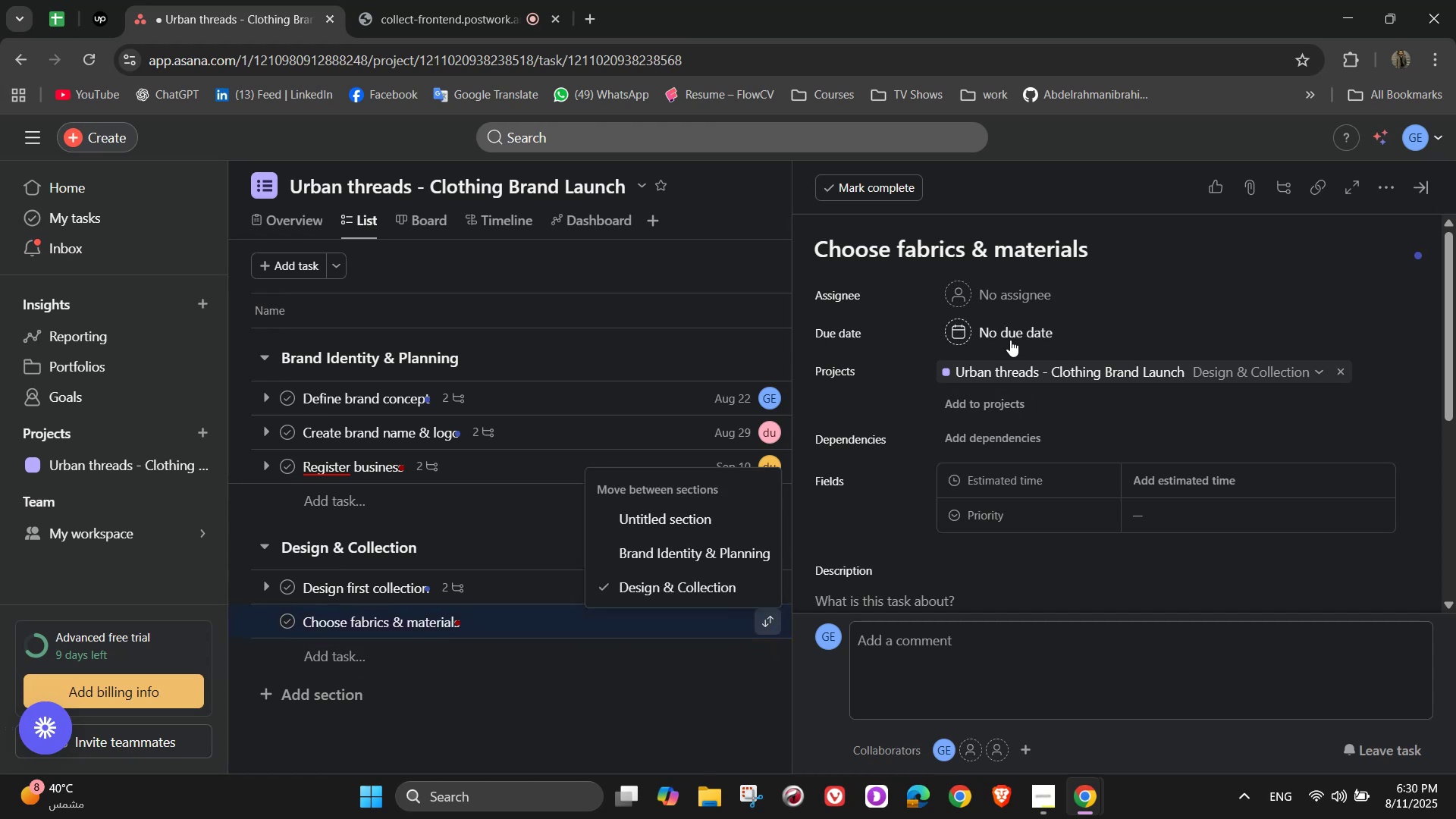 
left_click([1015, 282])
 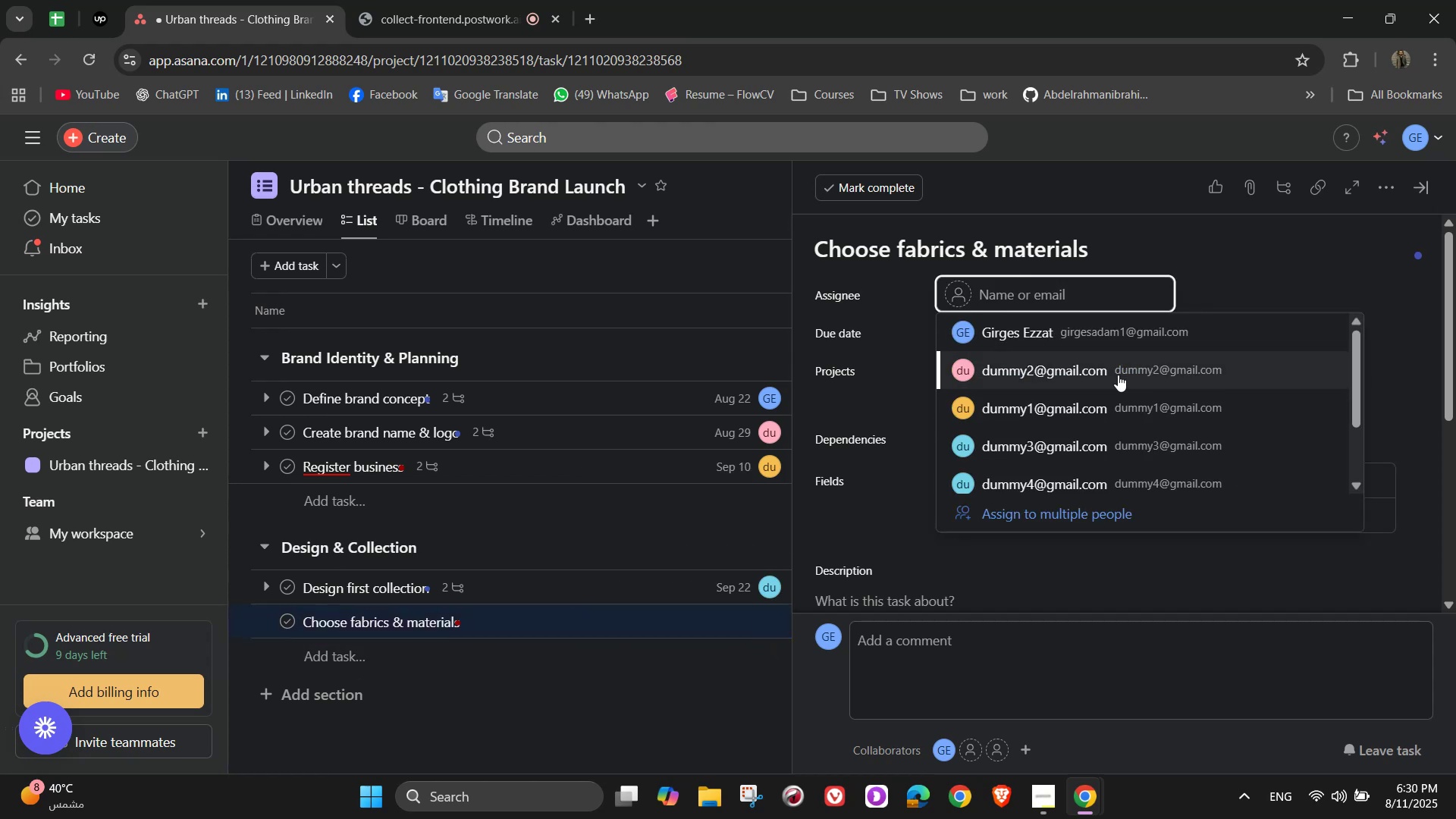 
left_click([1118, 375])
 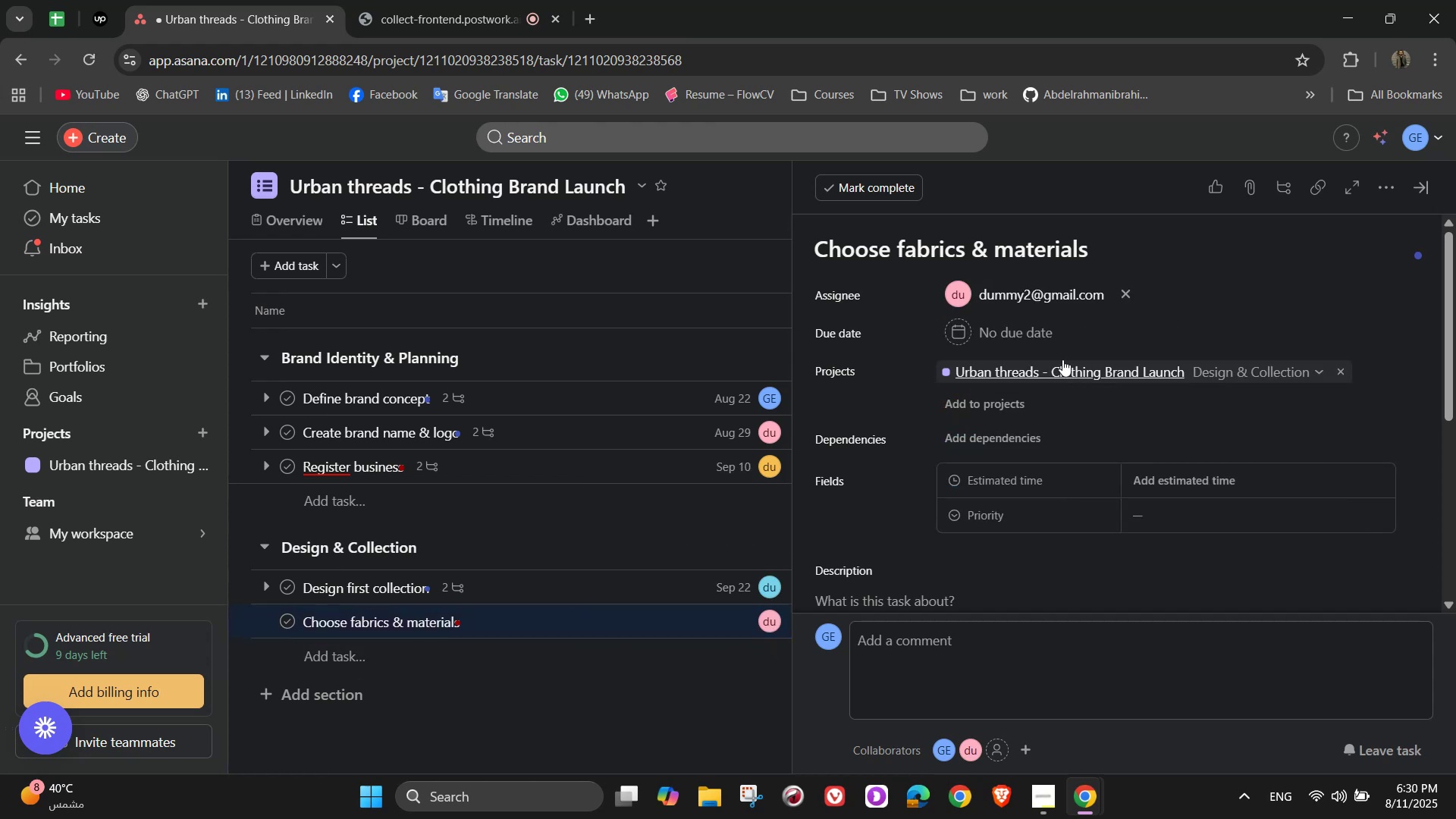 
left_click([1010, 325])
 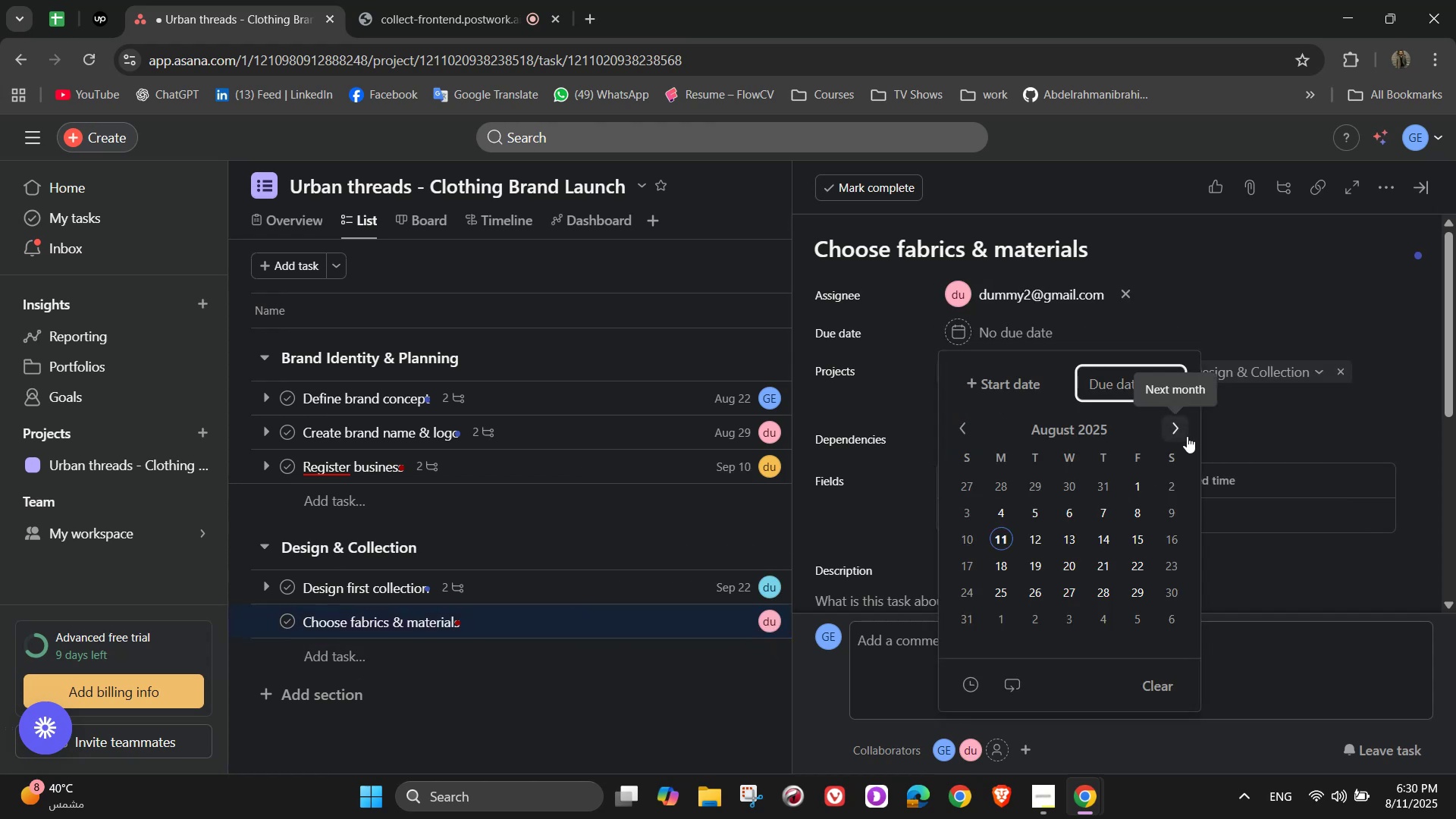 
left_click([1184, 435])
 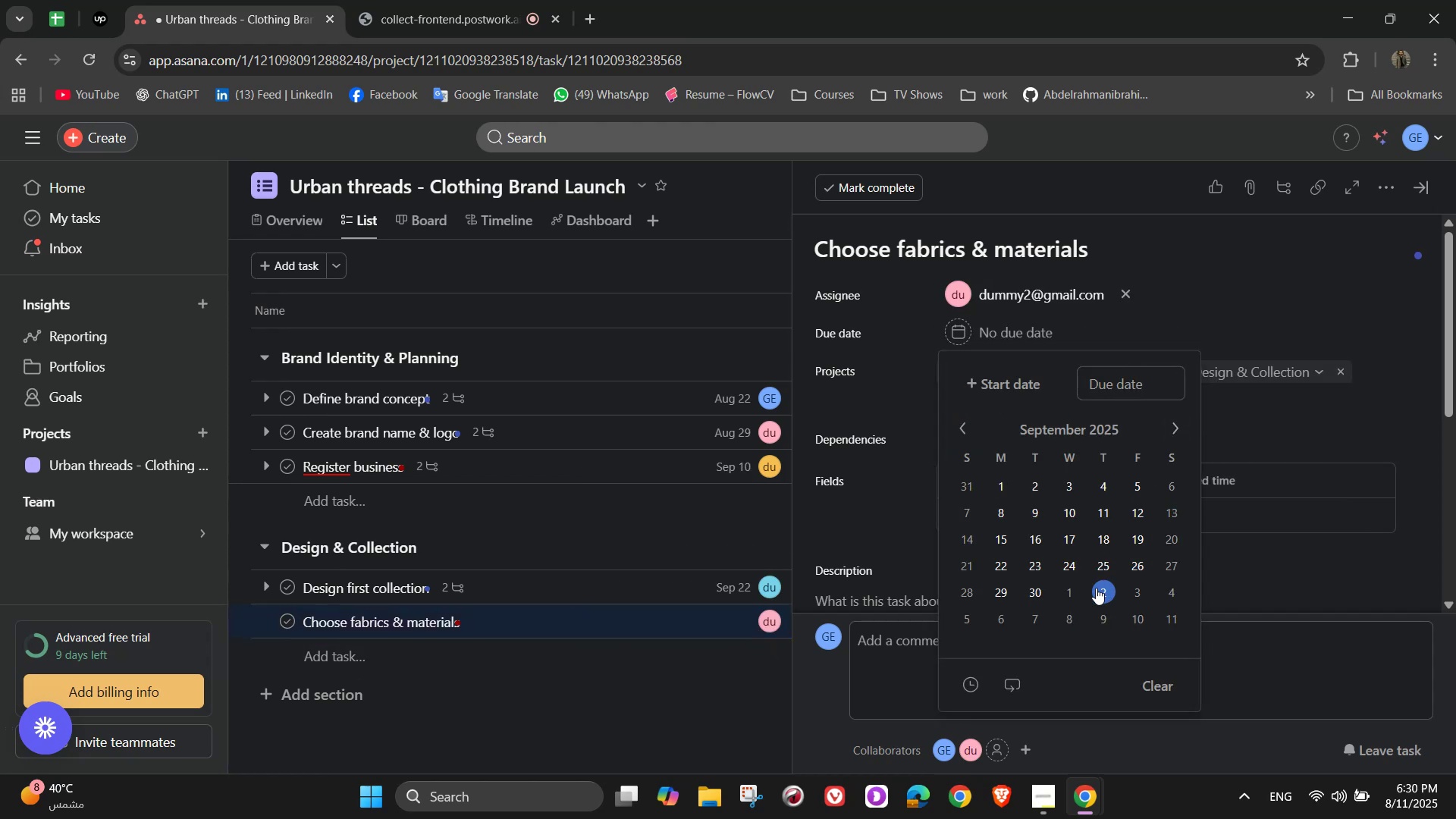 
left_click([1037, 588])
 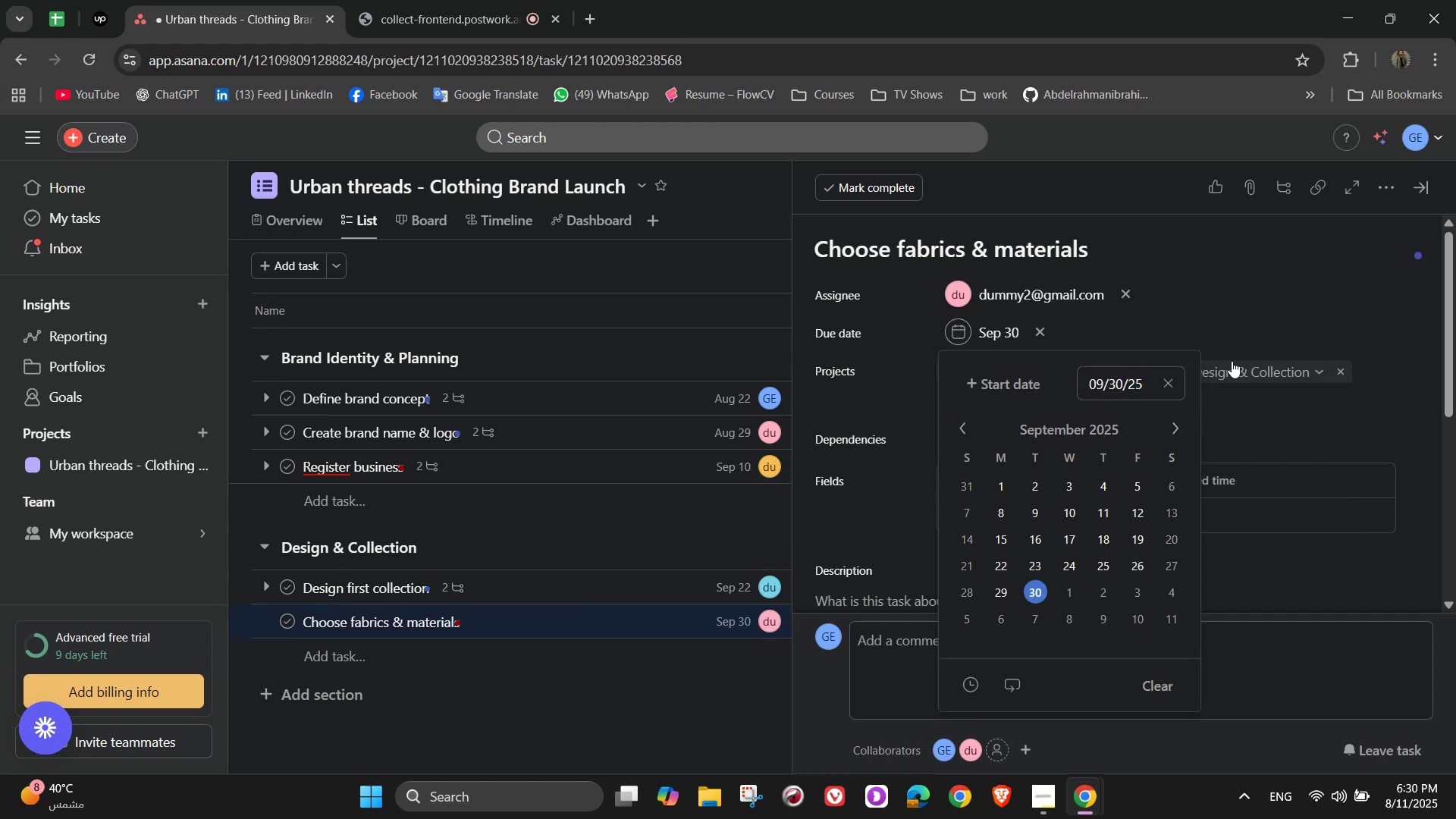 
left_click([1237, 326])
 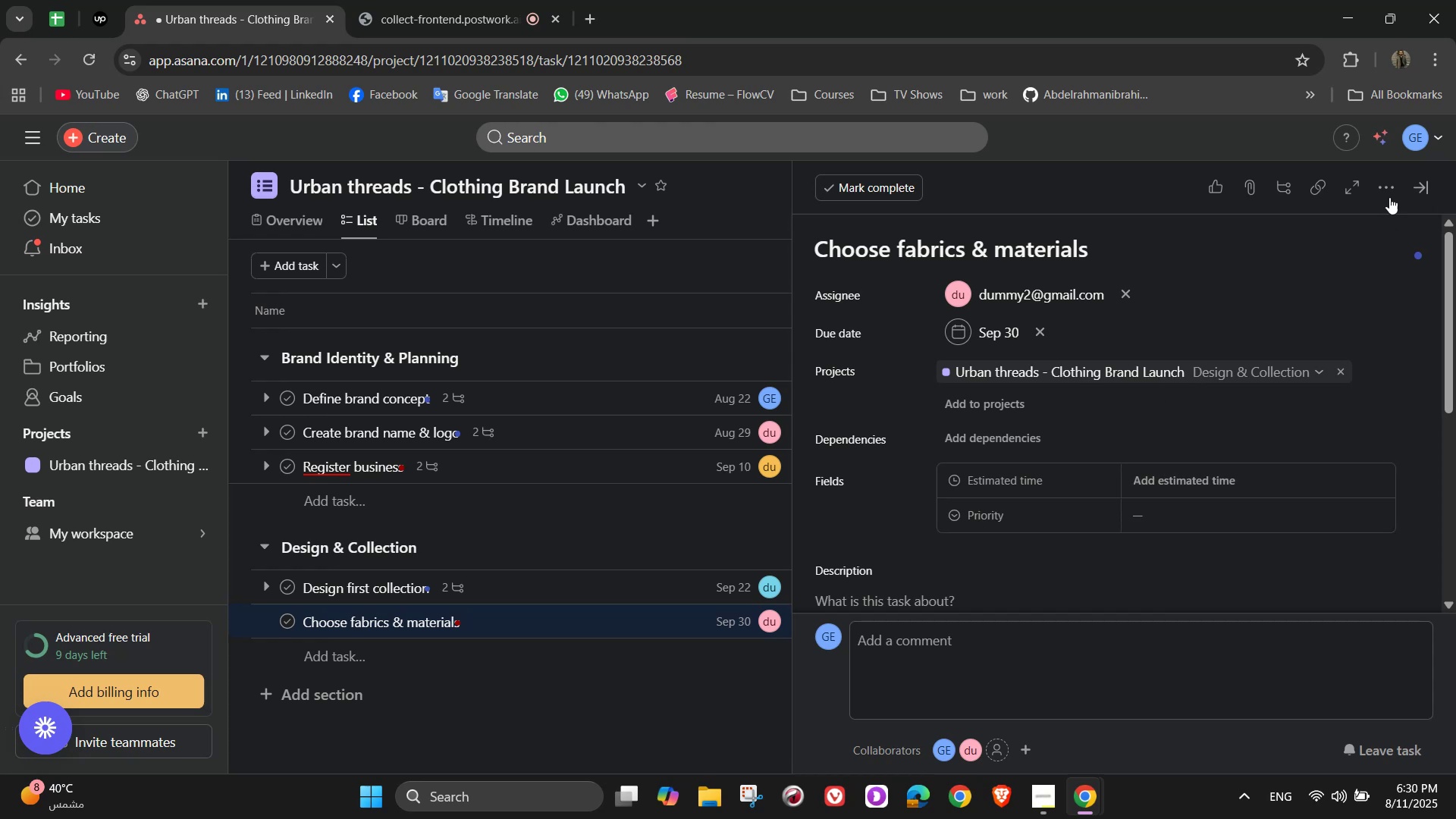 
double_click([1303, 249])
 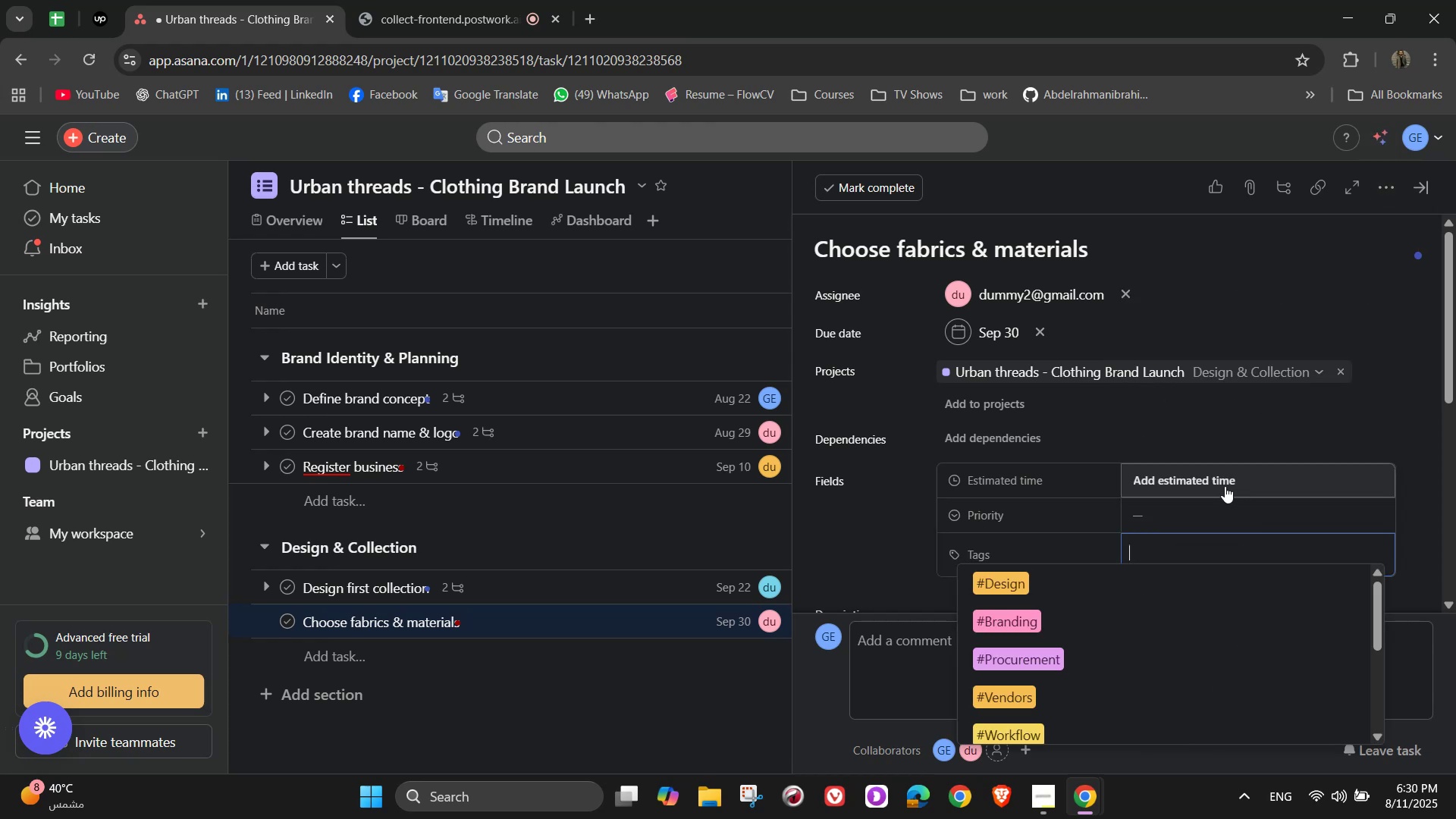 
left_click([1216, 482])
 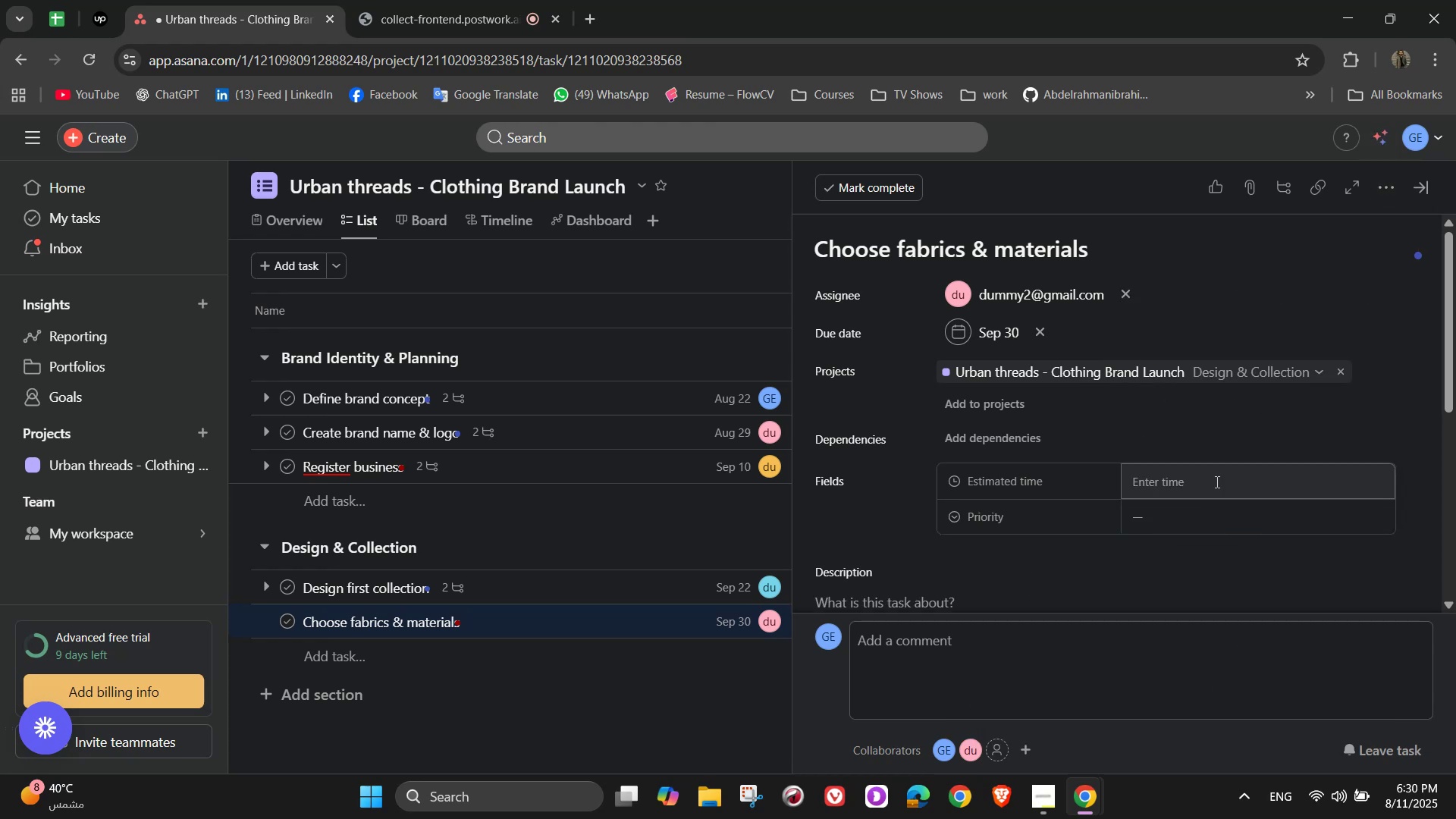 
left_click([1216, 482])
 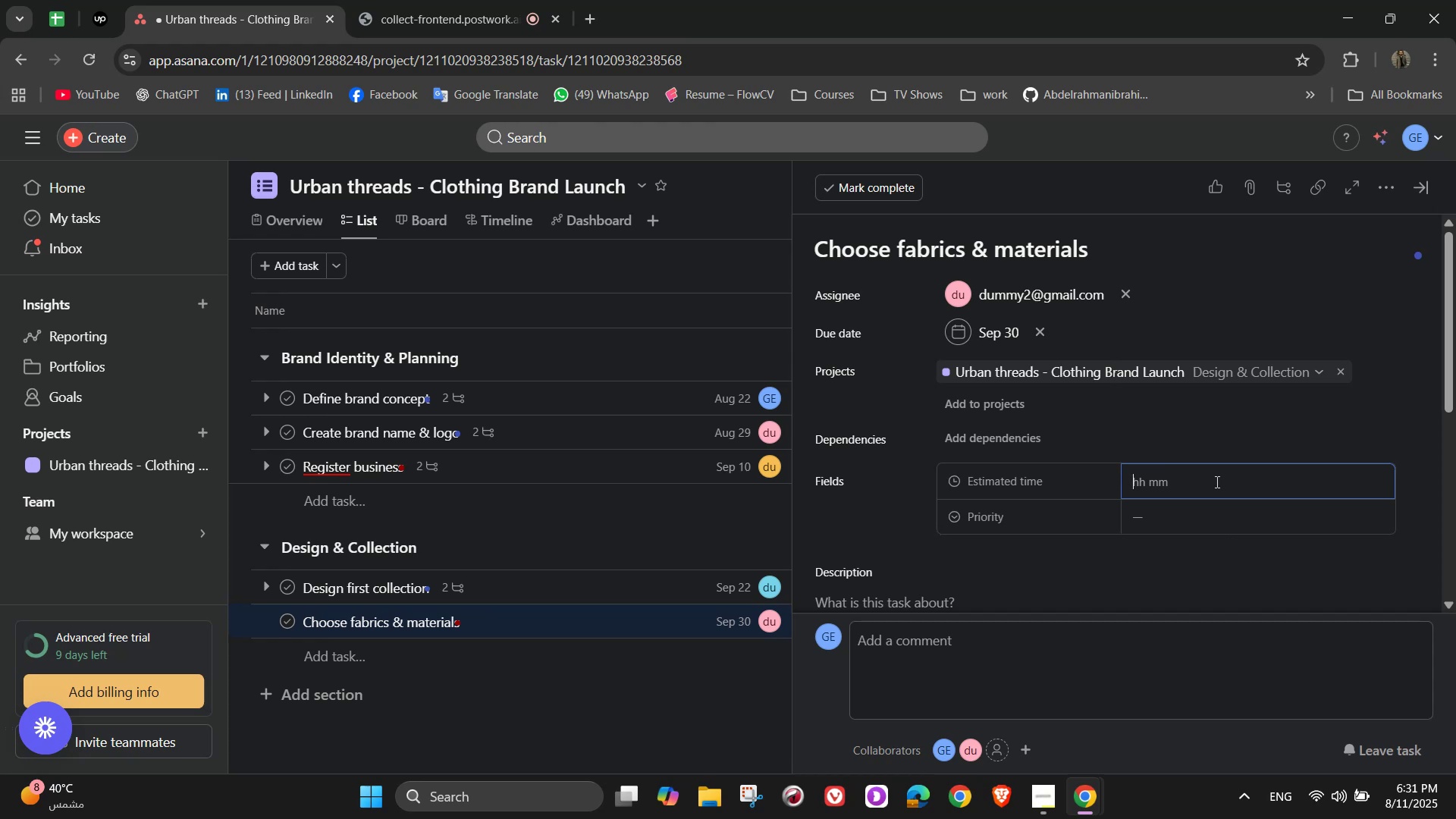 
wait(20.26)
 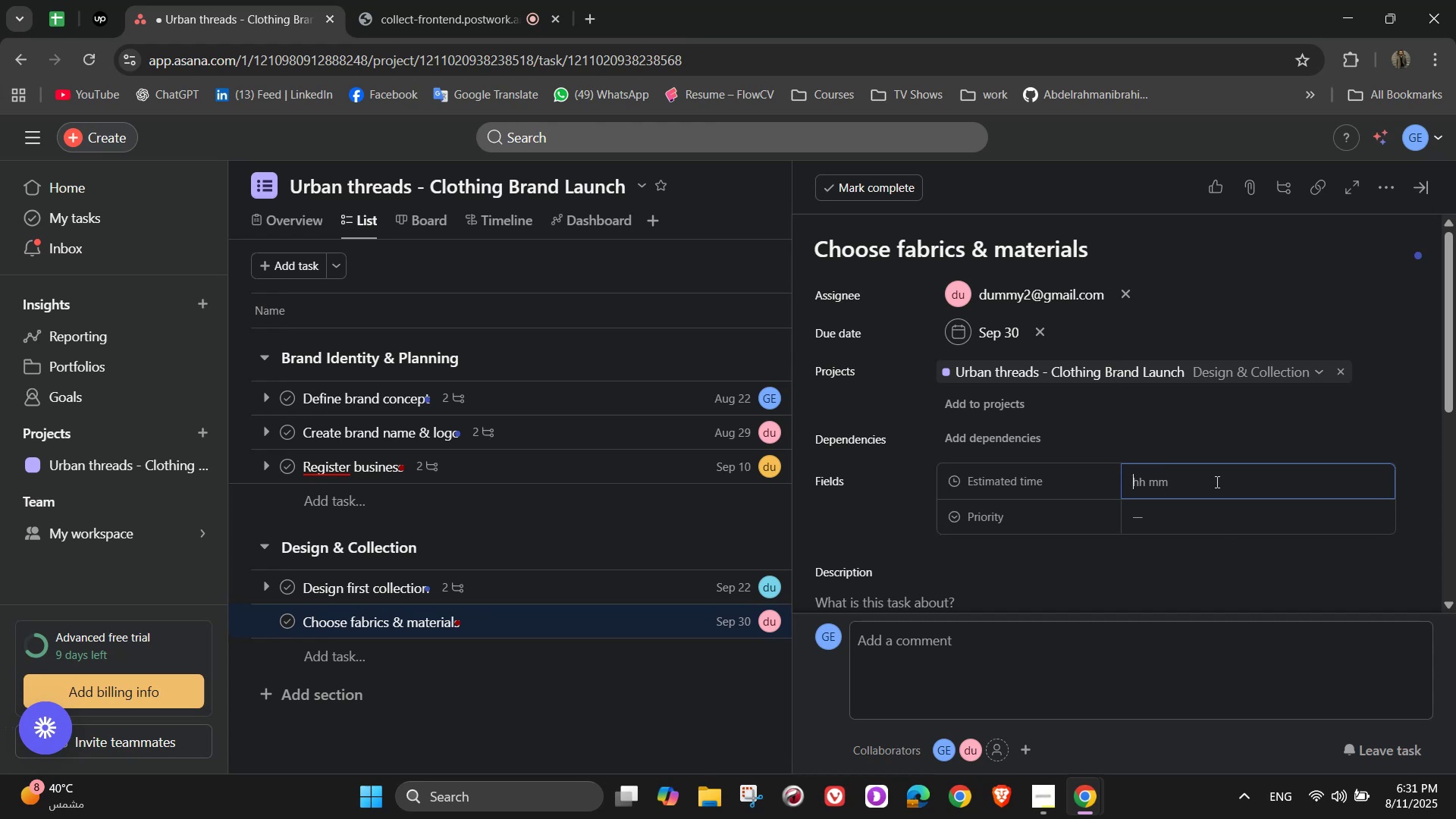 
key(Numpad8)
 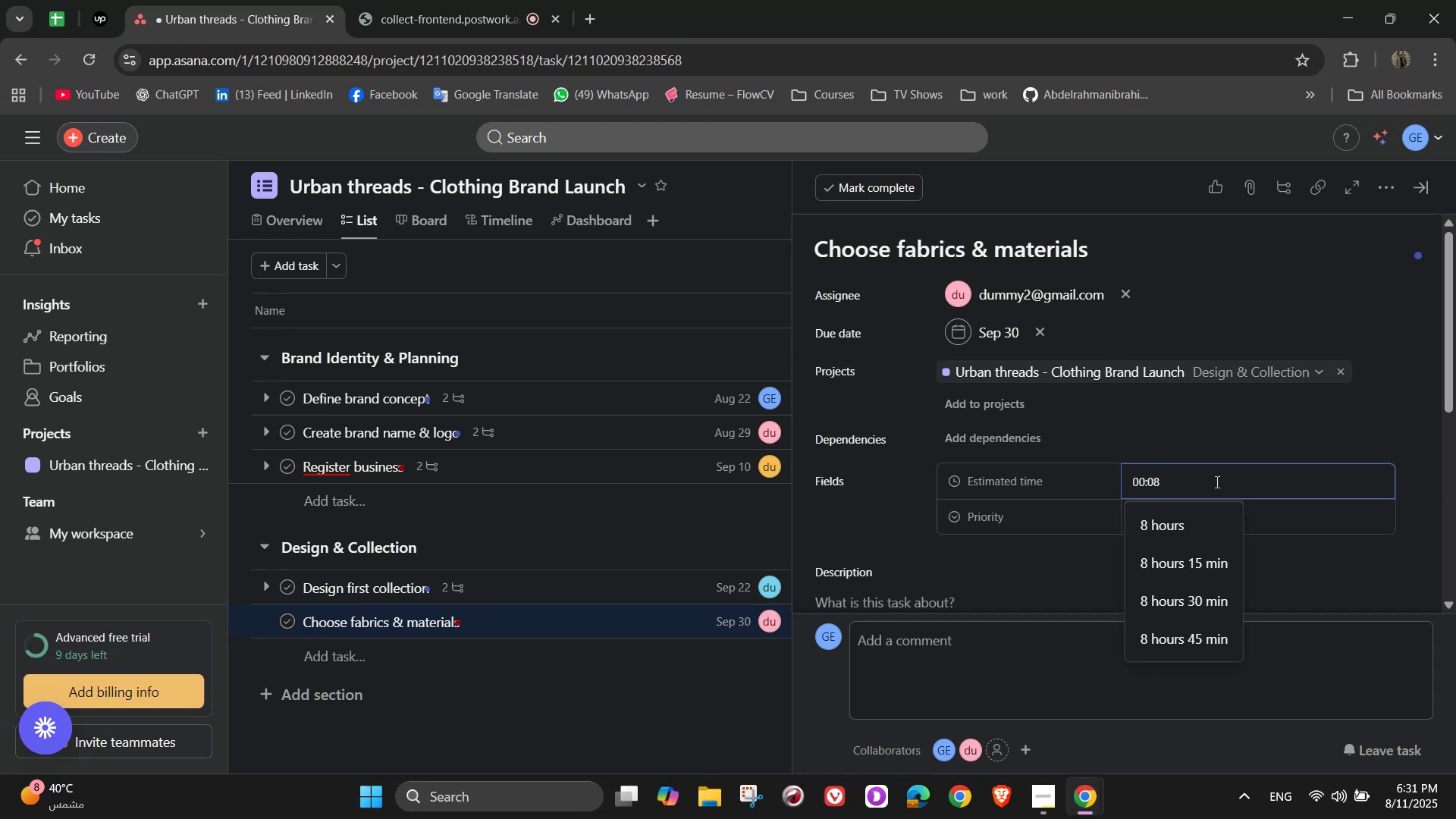 
key(Numpad0)
 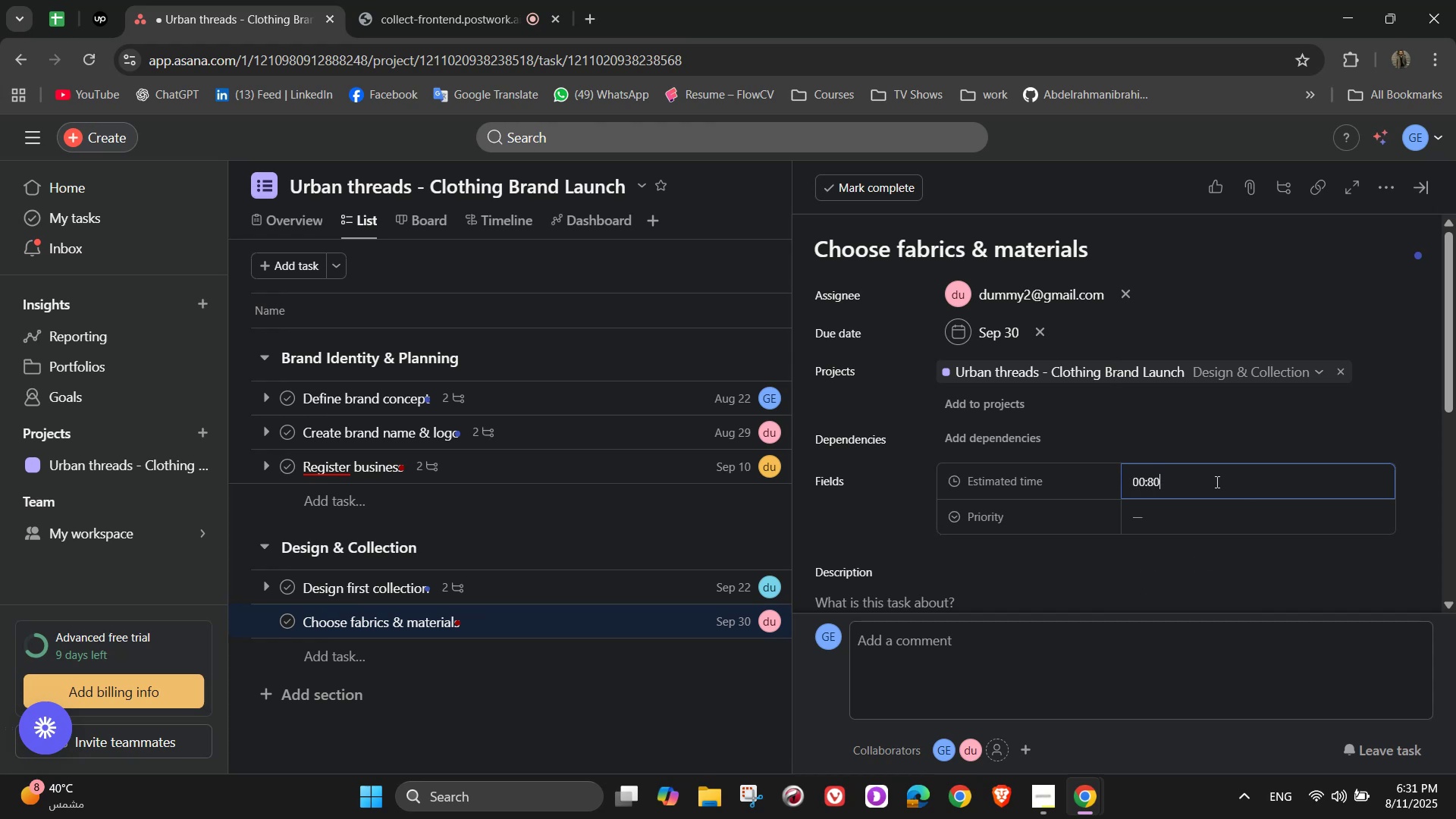 
key(Numpad0)
 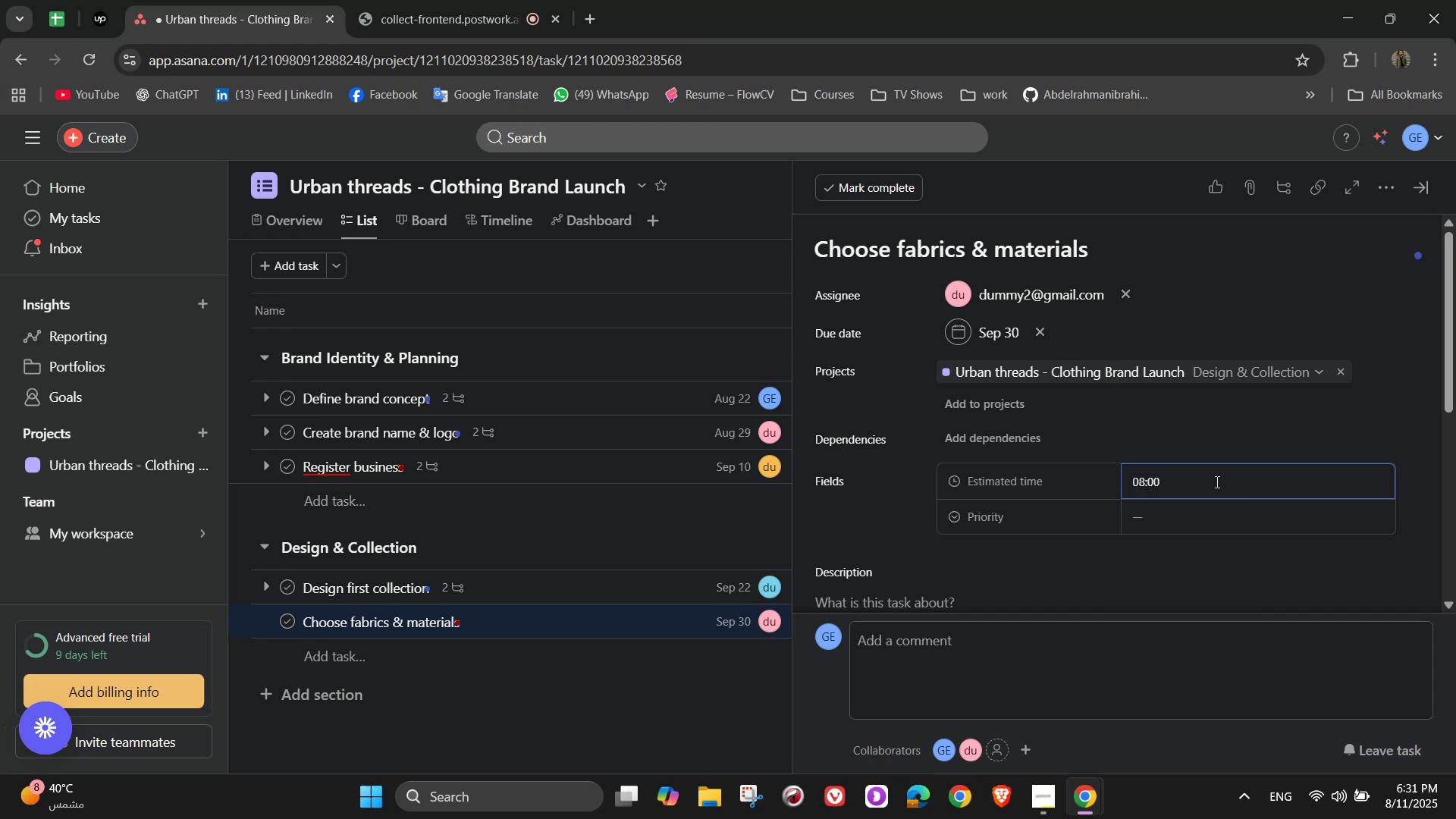 
mouse_move([1191, 540])
 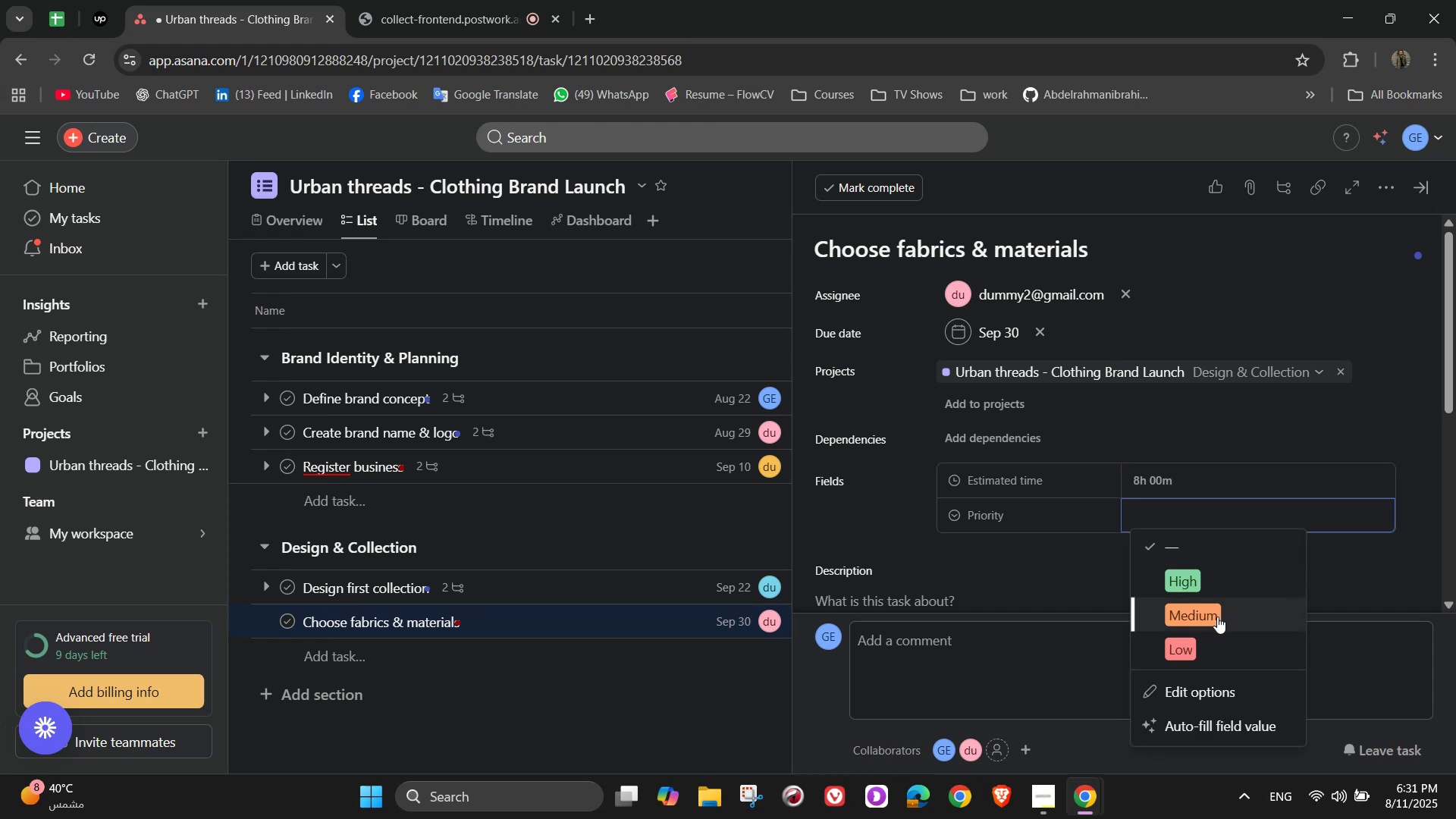 
scroll: coordinate [1300, 541], scroll_direction: up, amount: 2.0
 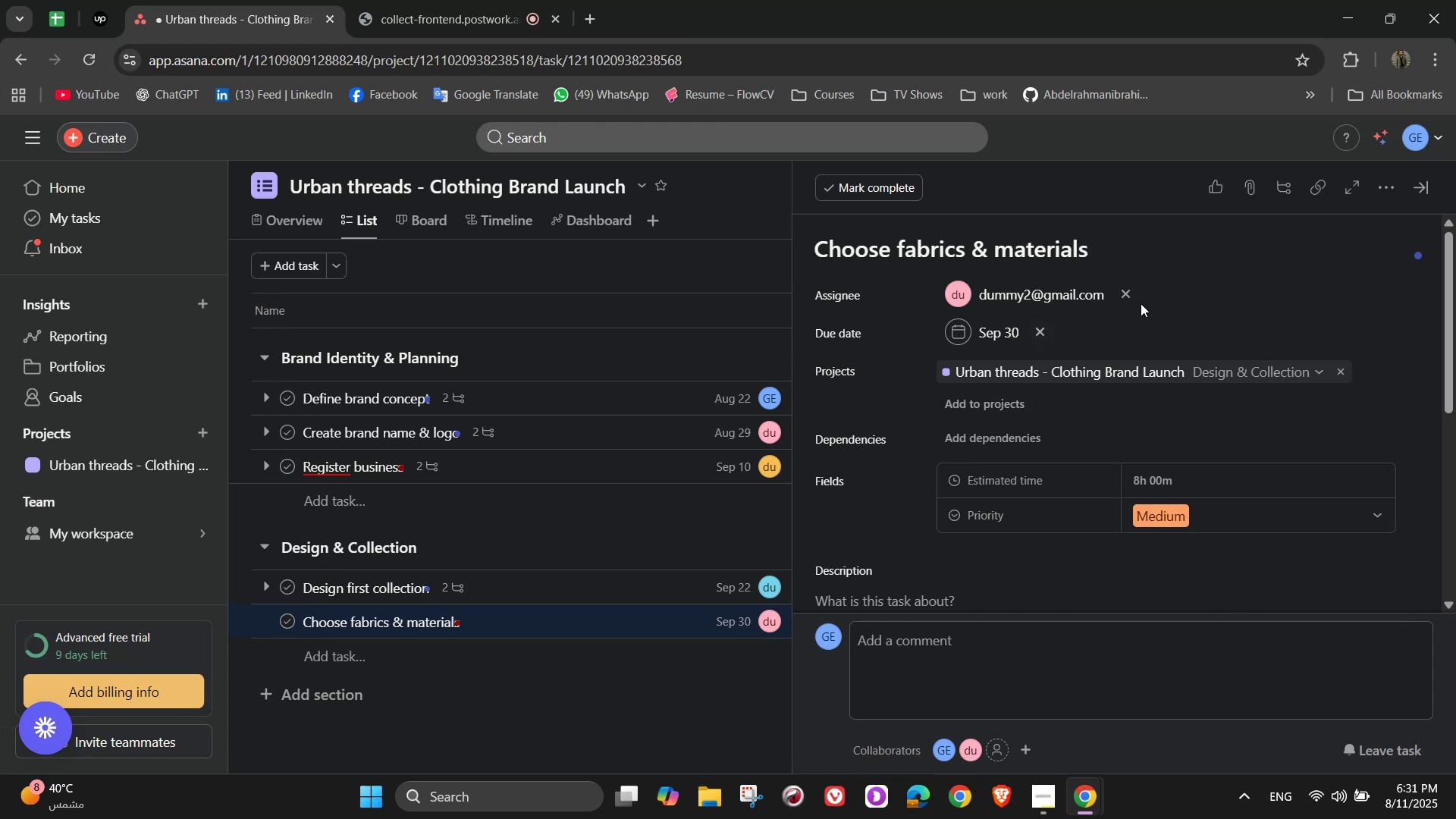 
scroll: coordinate [1040, 398], scroll_direction: down, amount: 3.0
 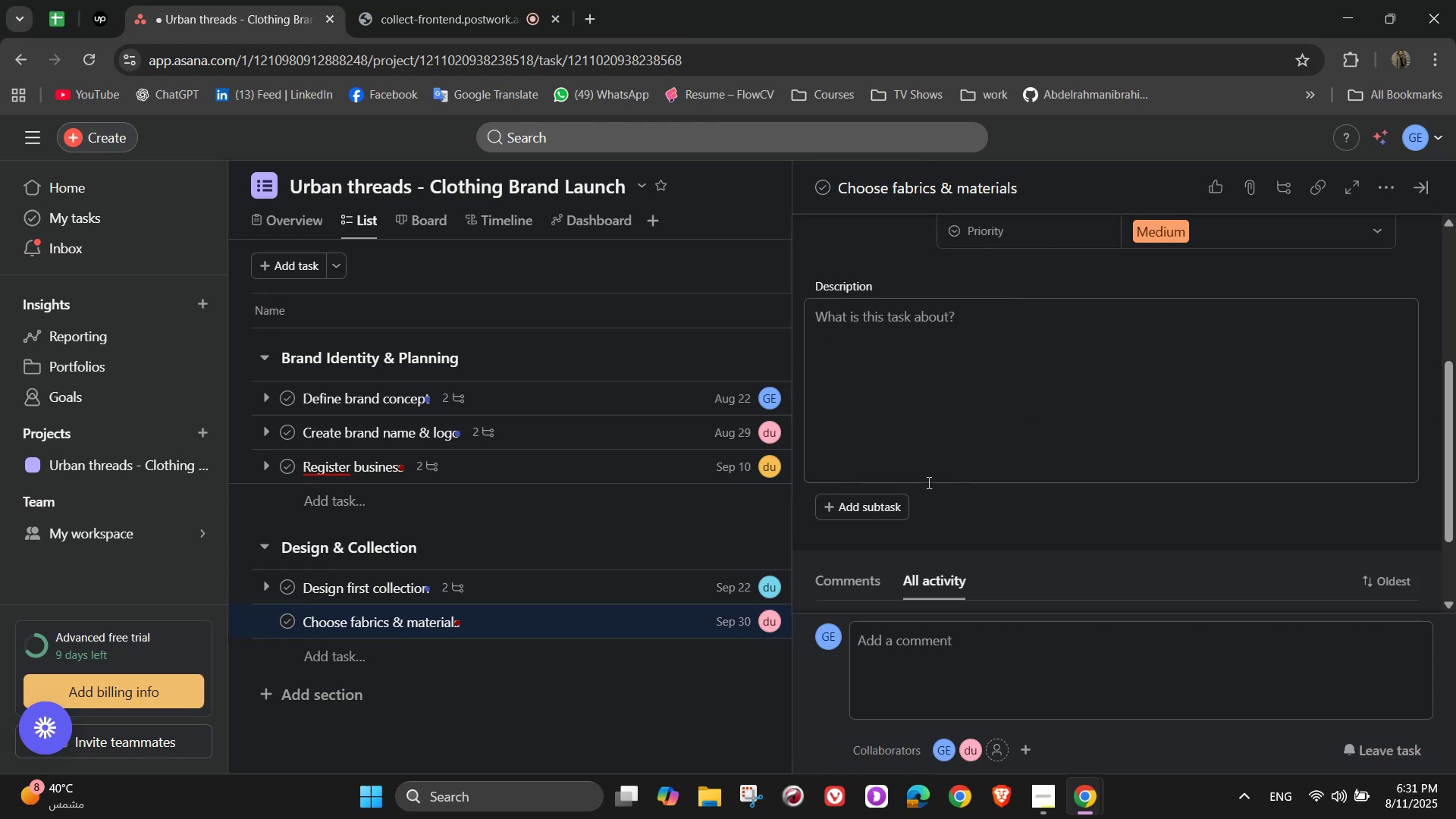 
left_click([885, 506])
 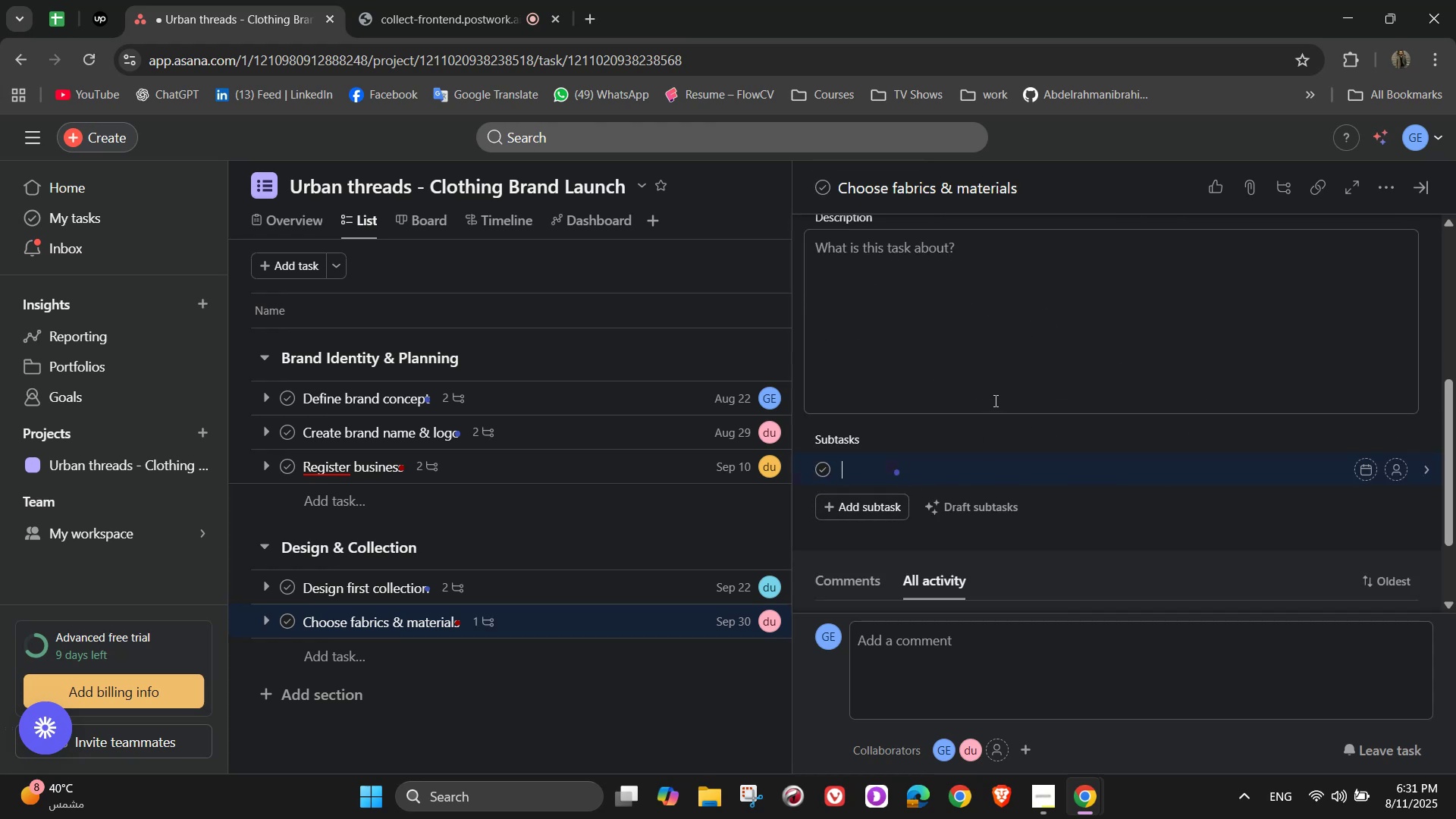 
type(Sustainable options where possible)
 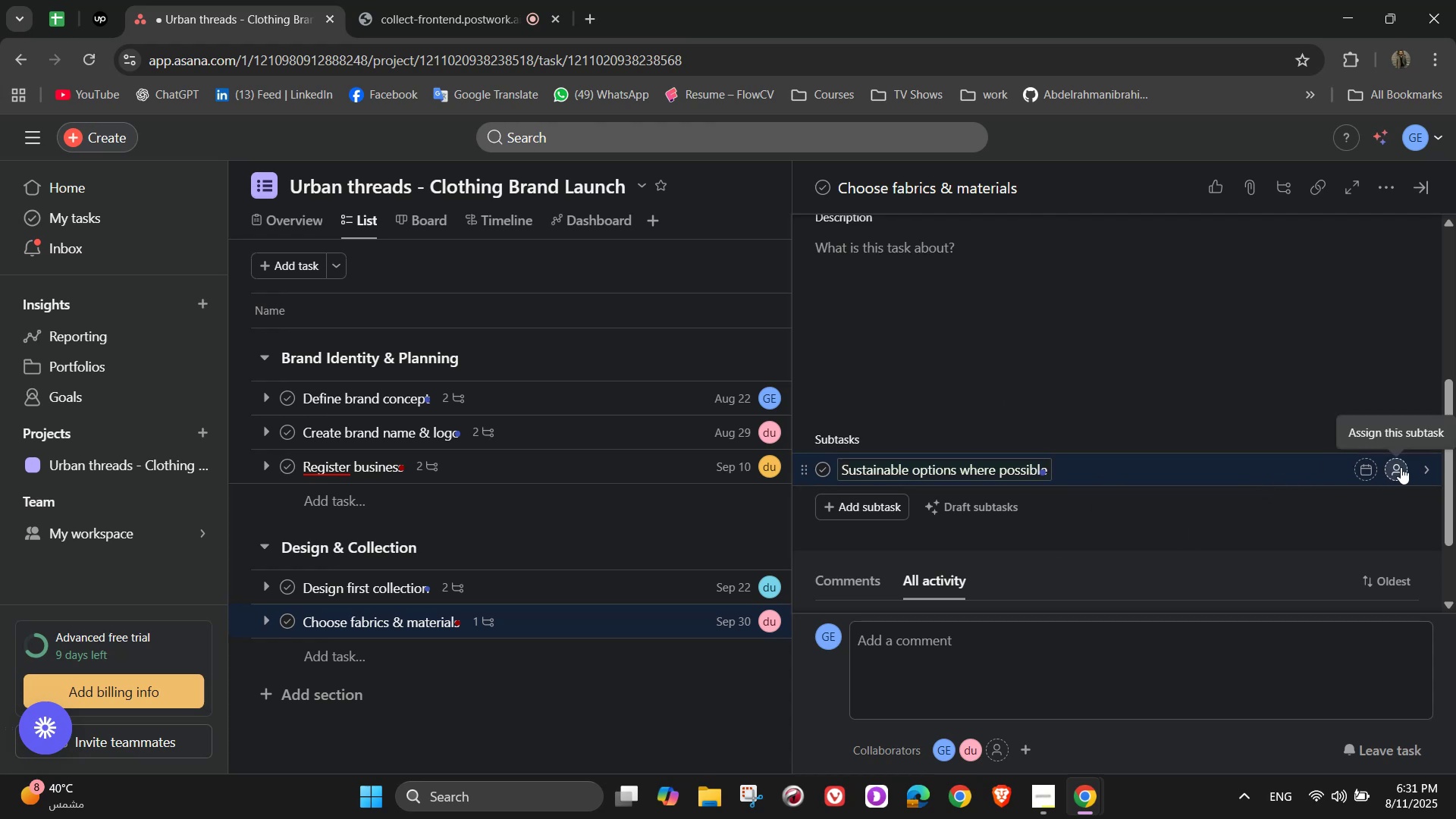 
wait(6.72)
 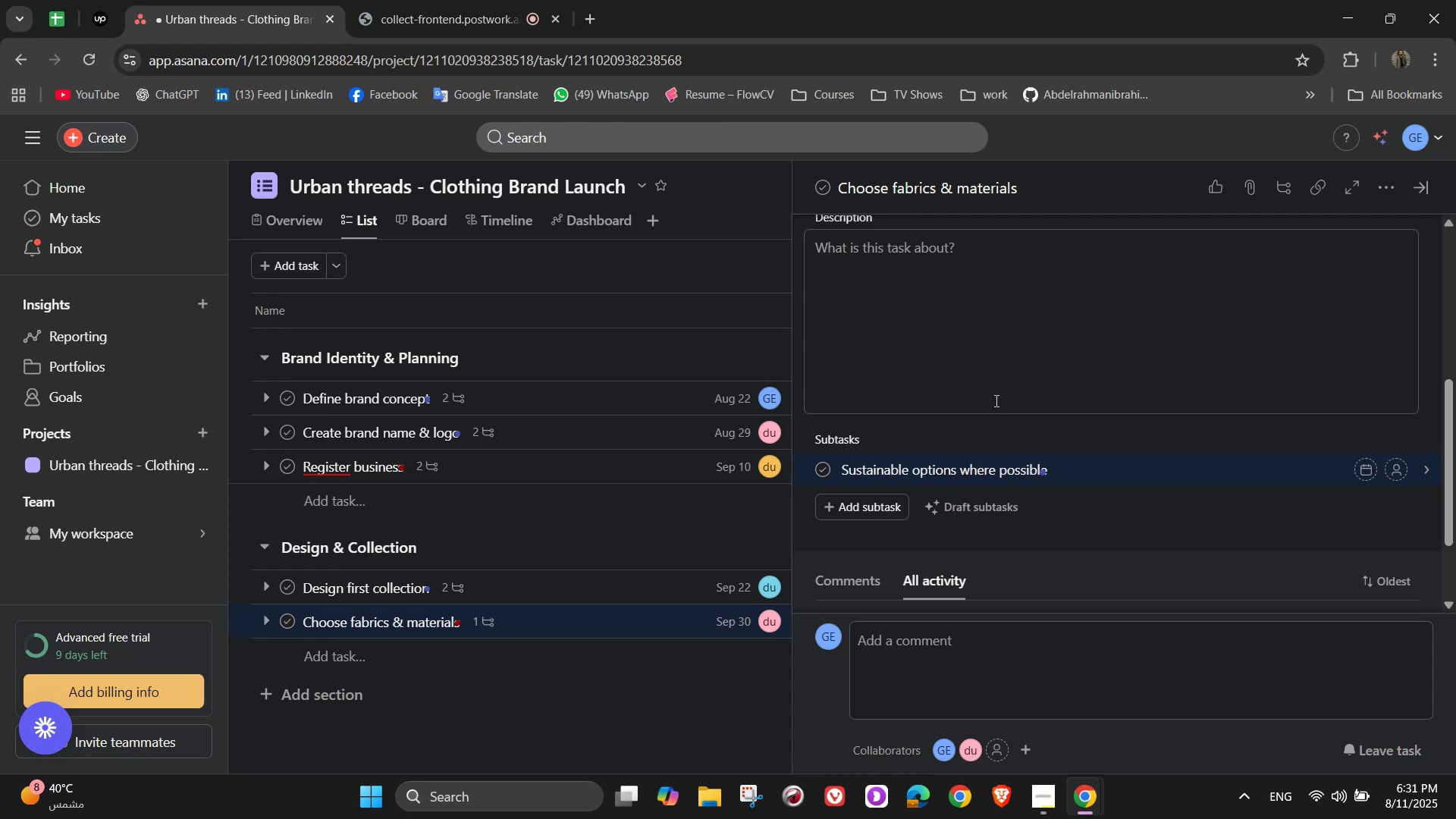 
double_click([1401, 467])
 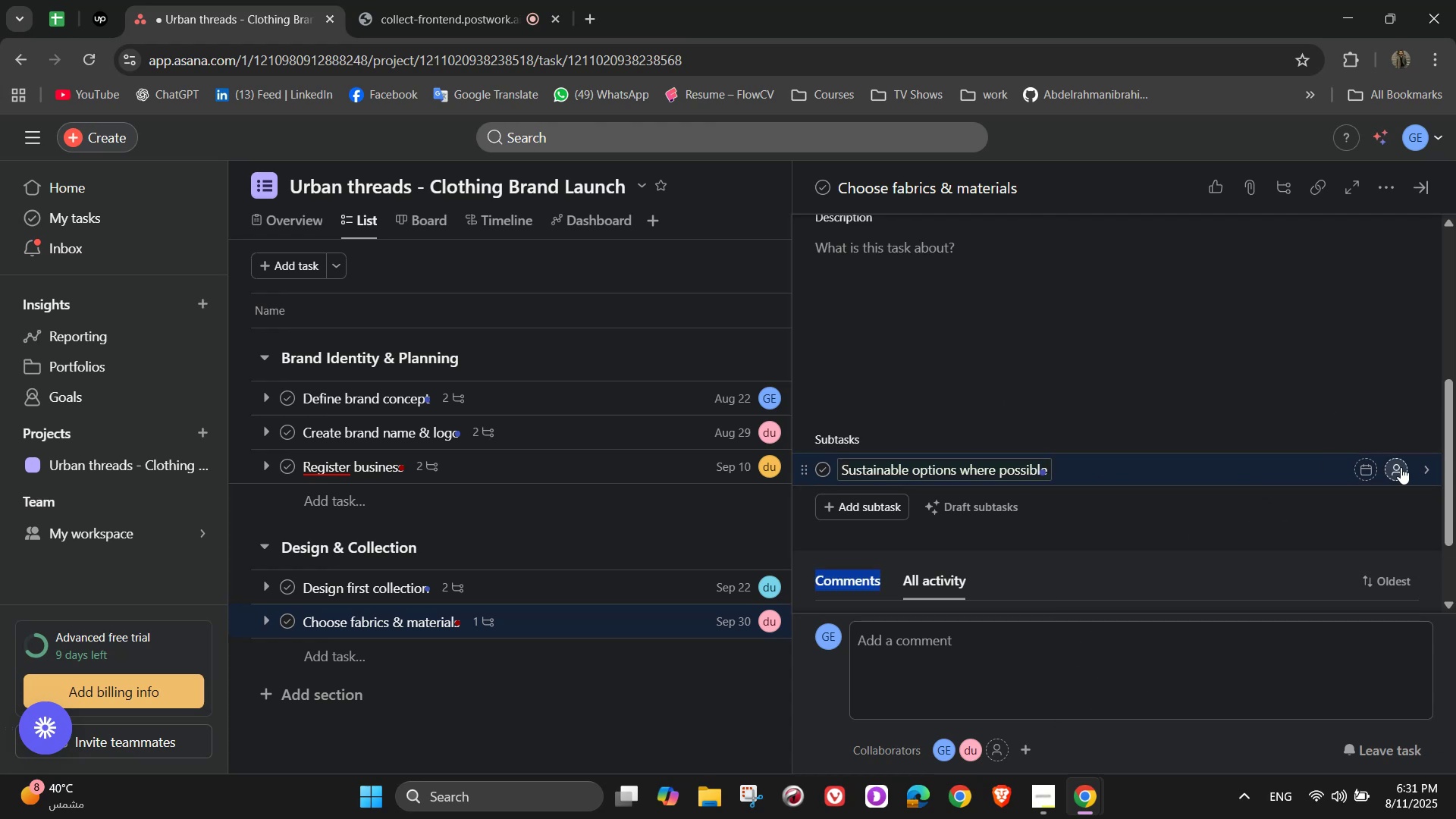 
left_click([1401, 467])
 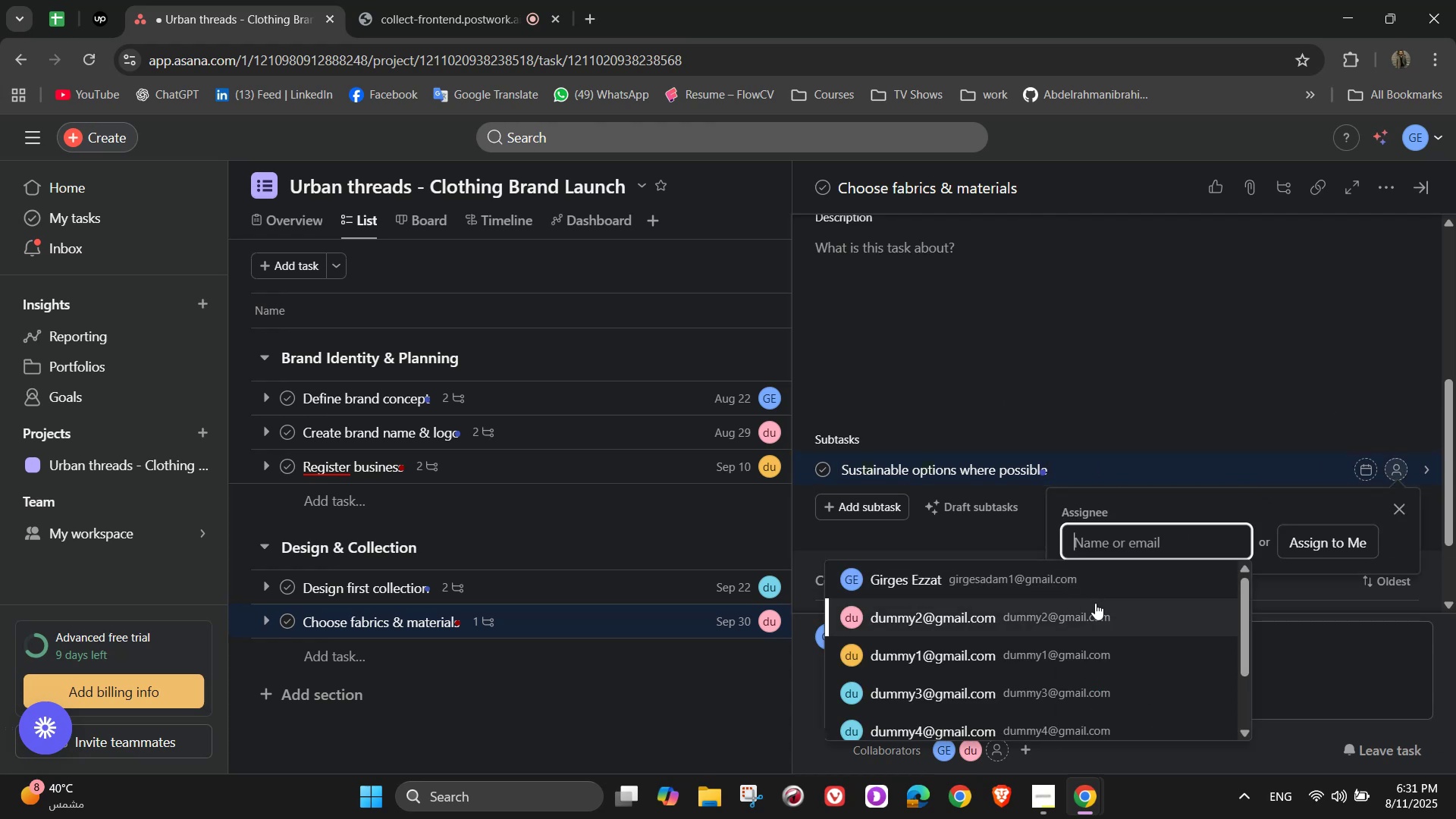 
left_click([1095, 603])
 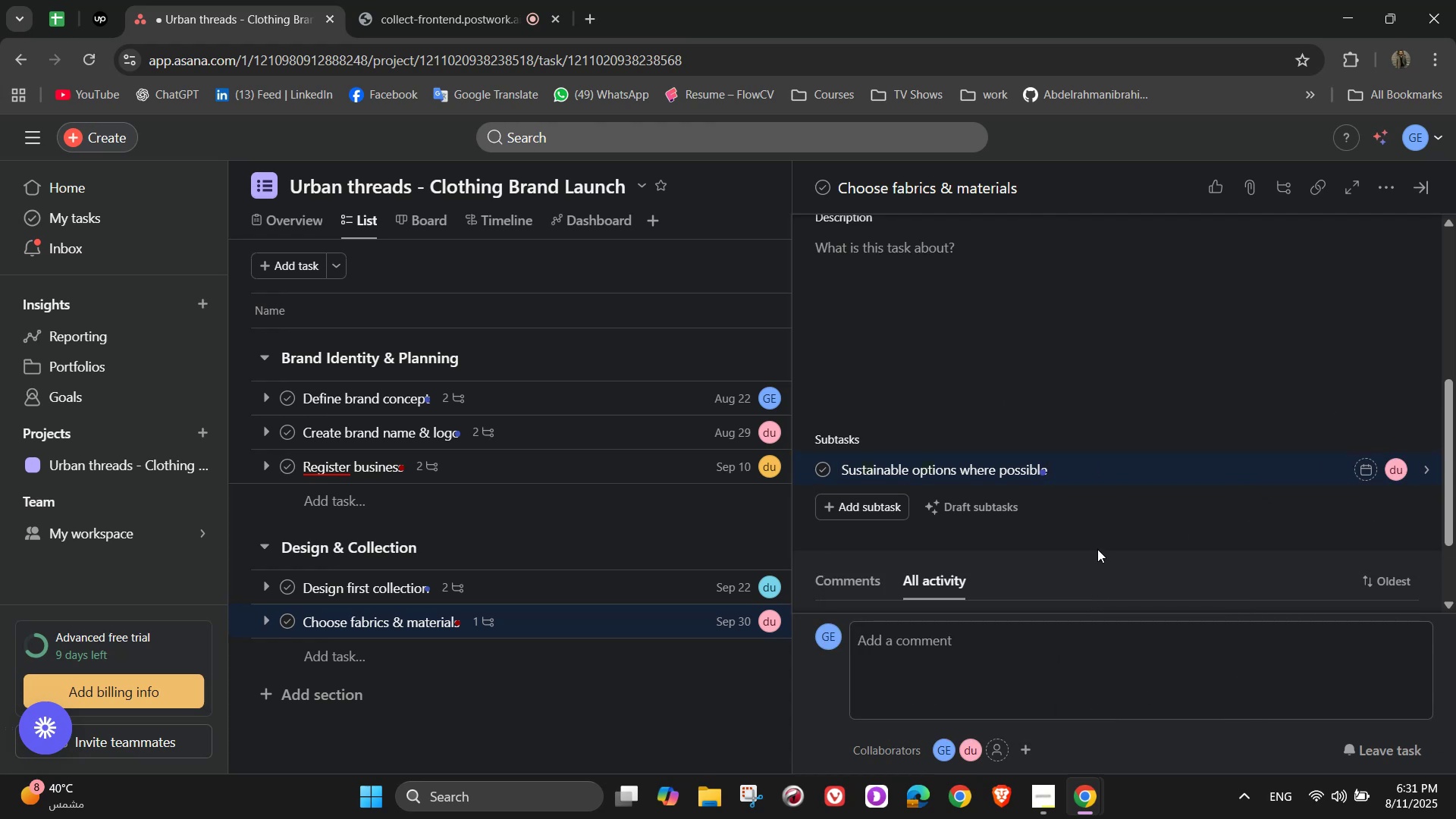 
scroll: coordinate [1147, 453], scroll_direction: up, amount: 6.0
 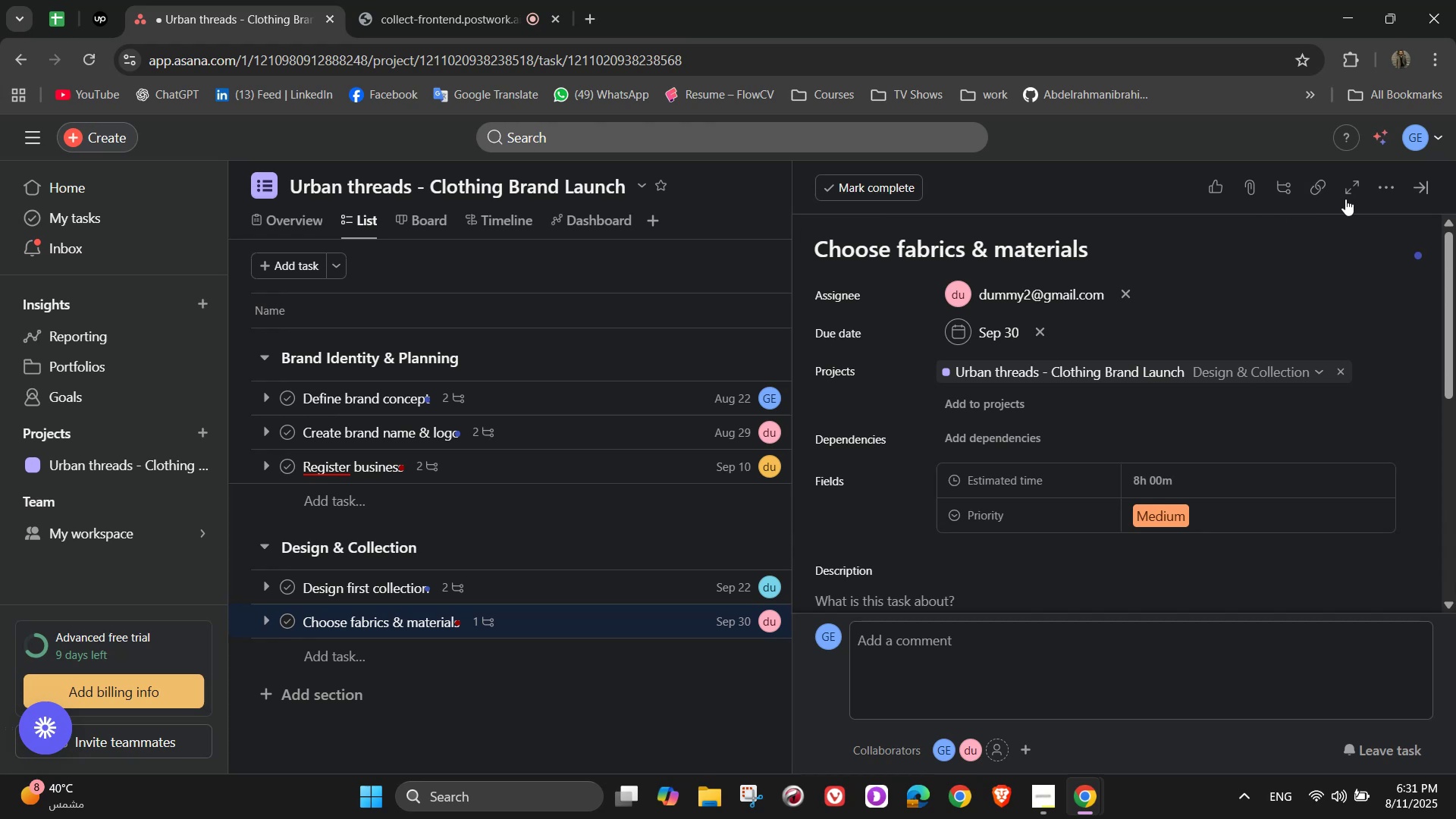 
left_click([1375, 193])
 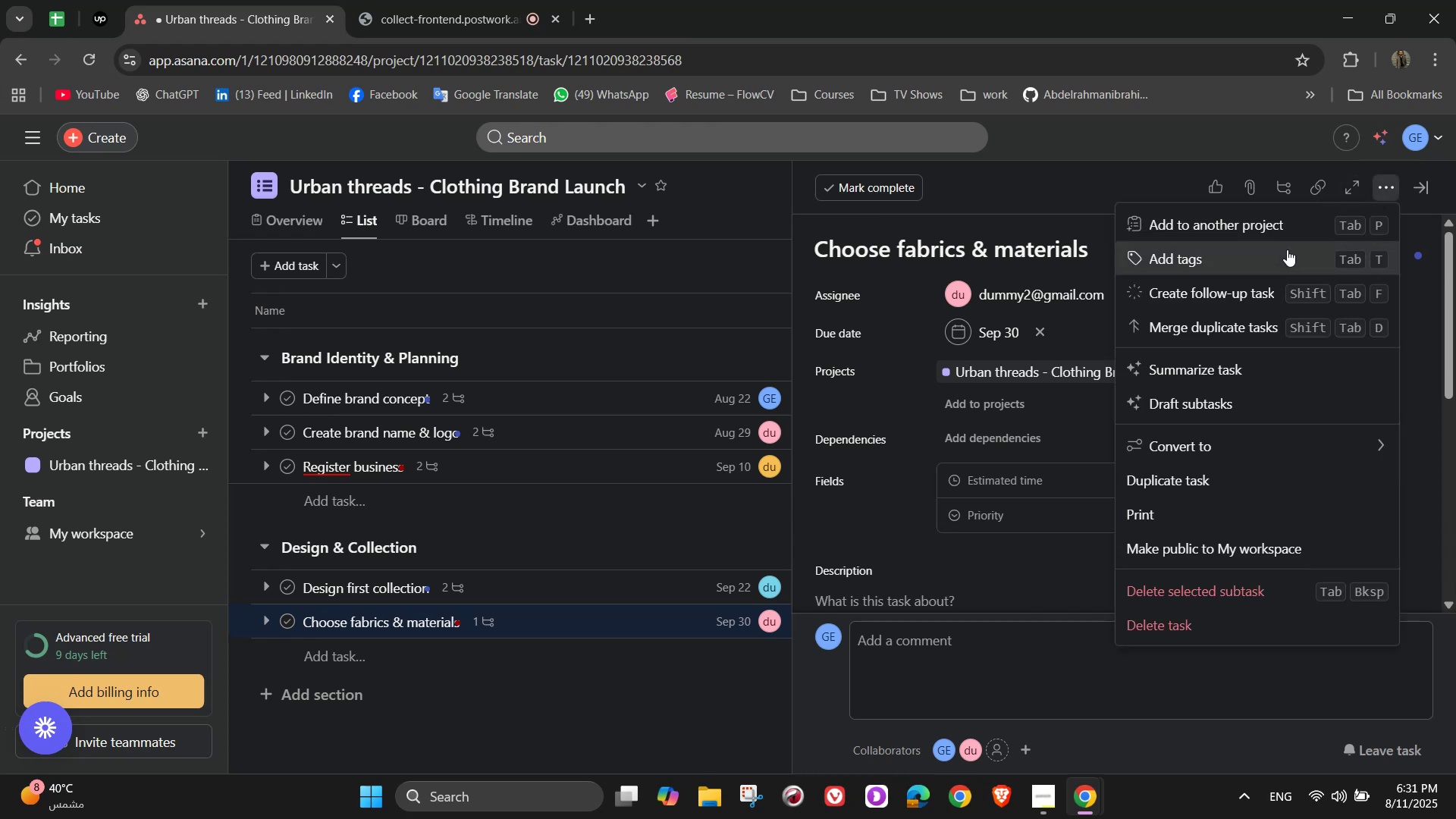 
left_click([1275, 260])
 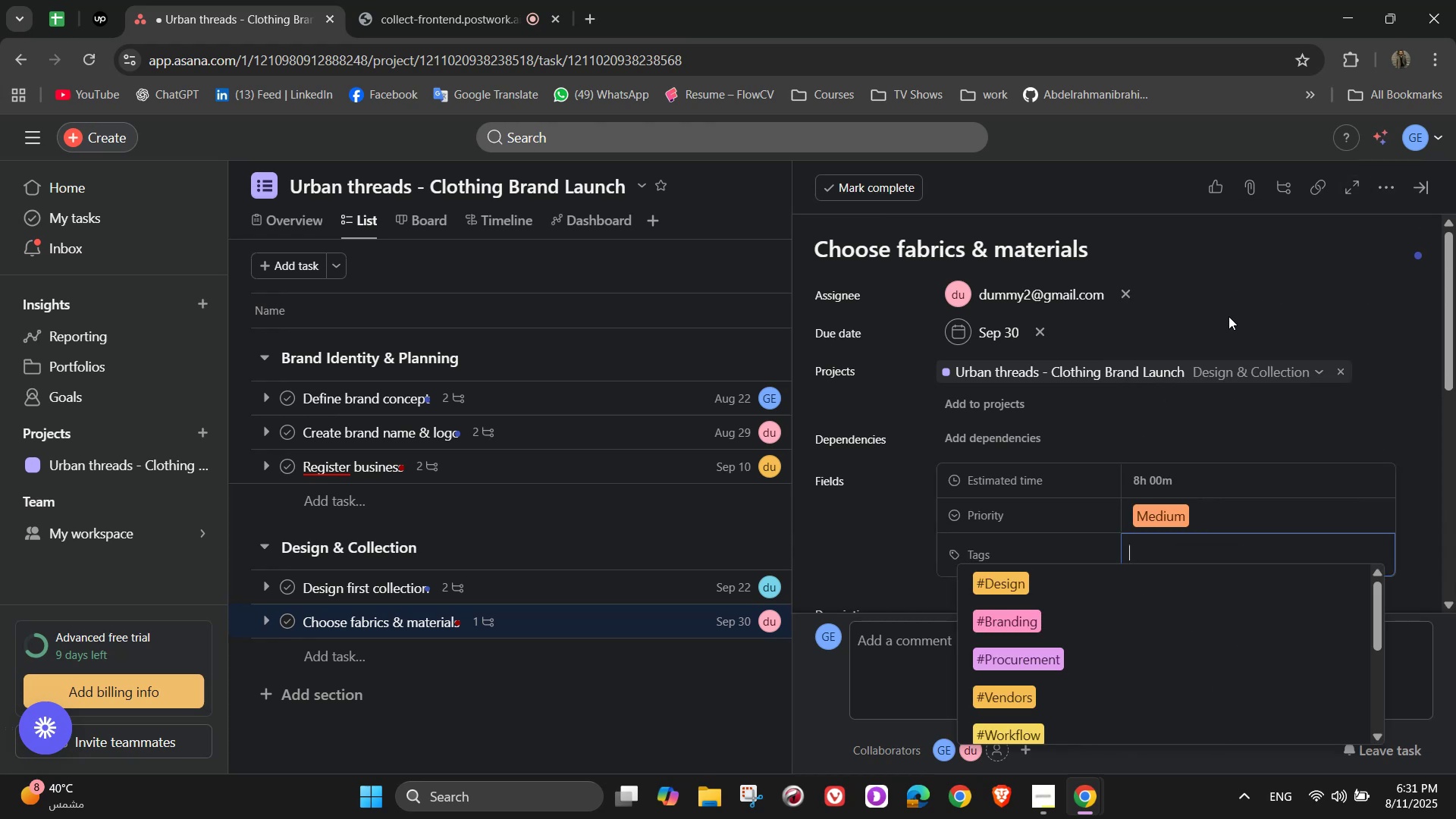 
scroll: coordinate [1168, 439], scroll_direction: down, amount: 2.0
 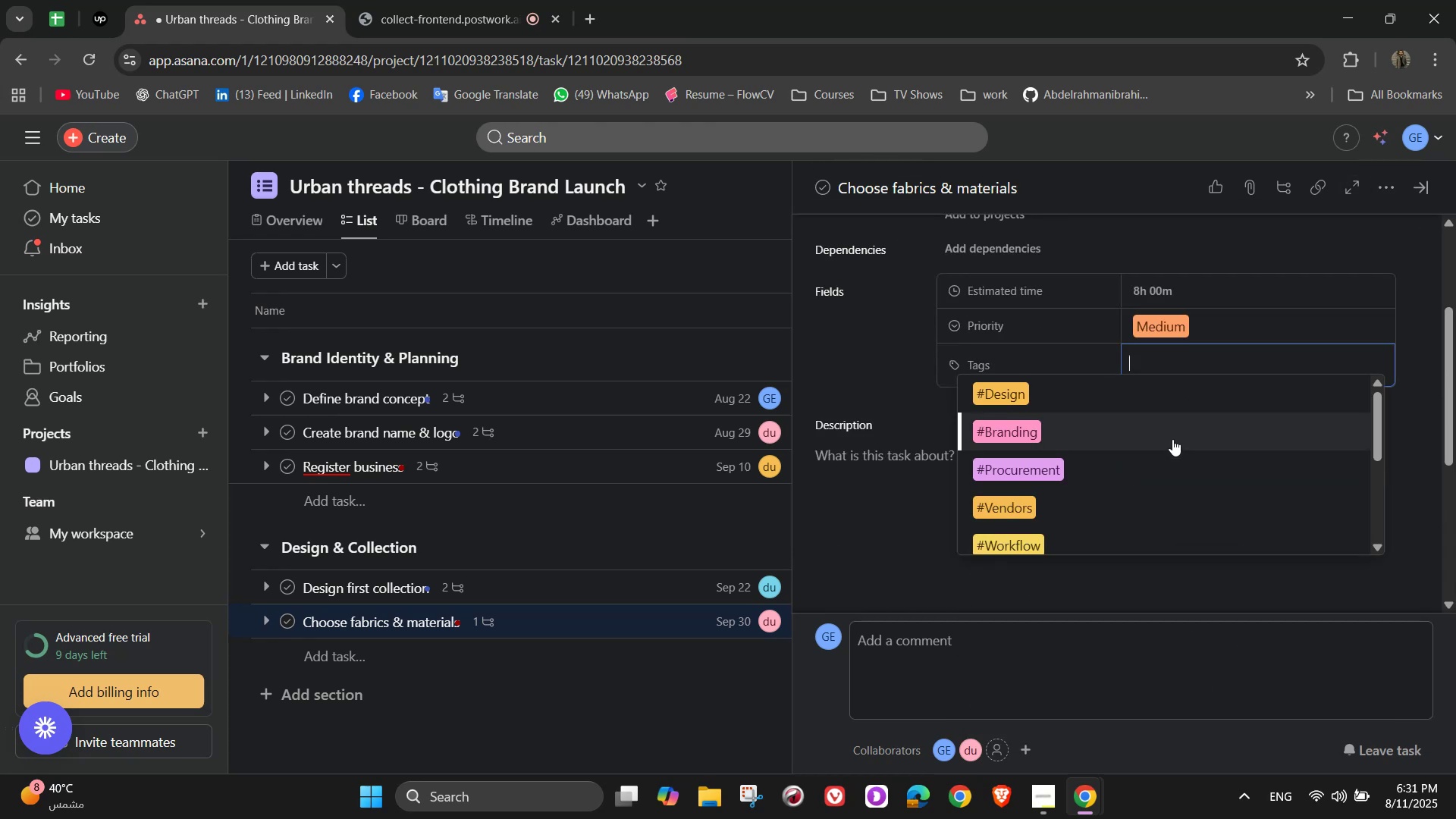 
wait(5.22)
 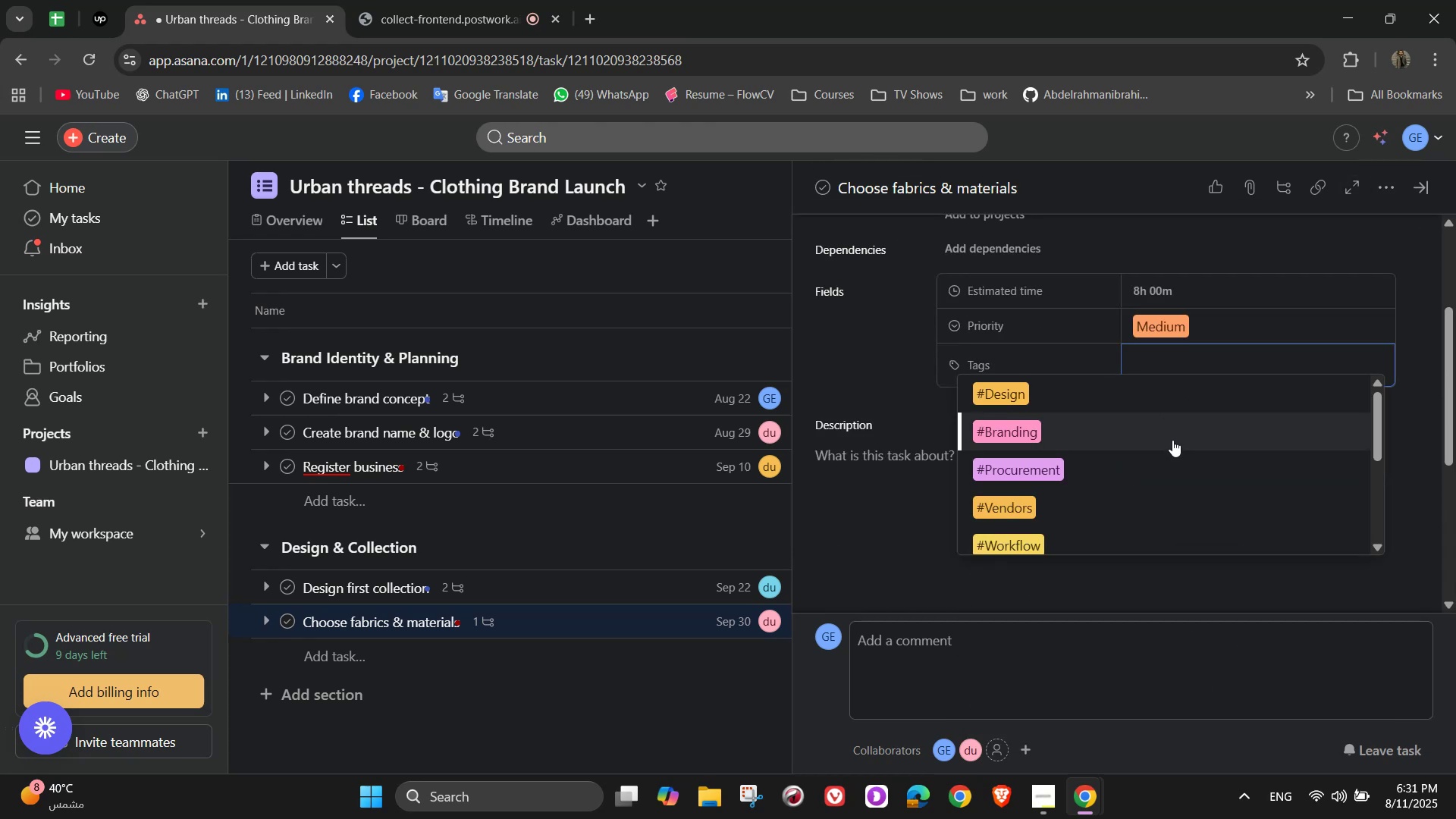 
mouse_move([1163, 314])
 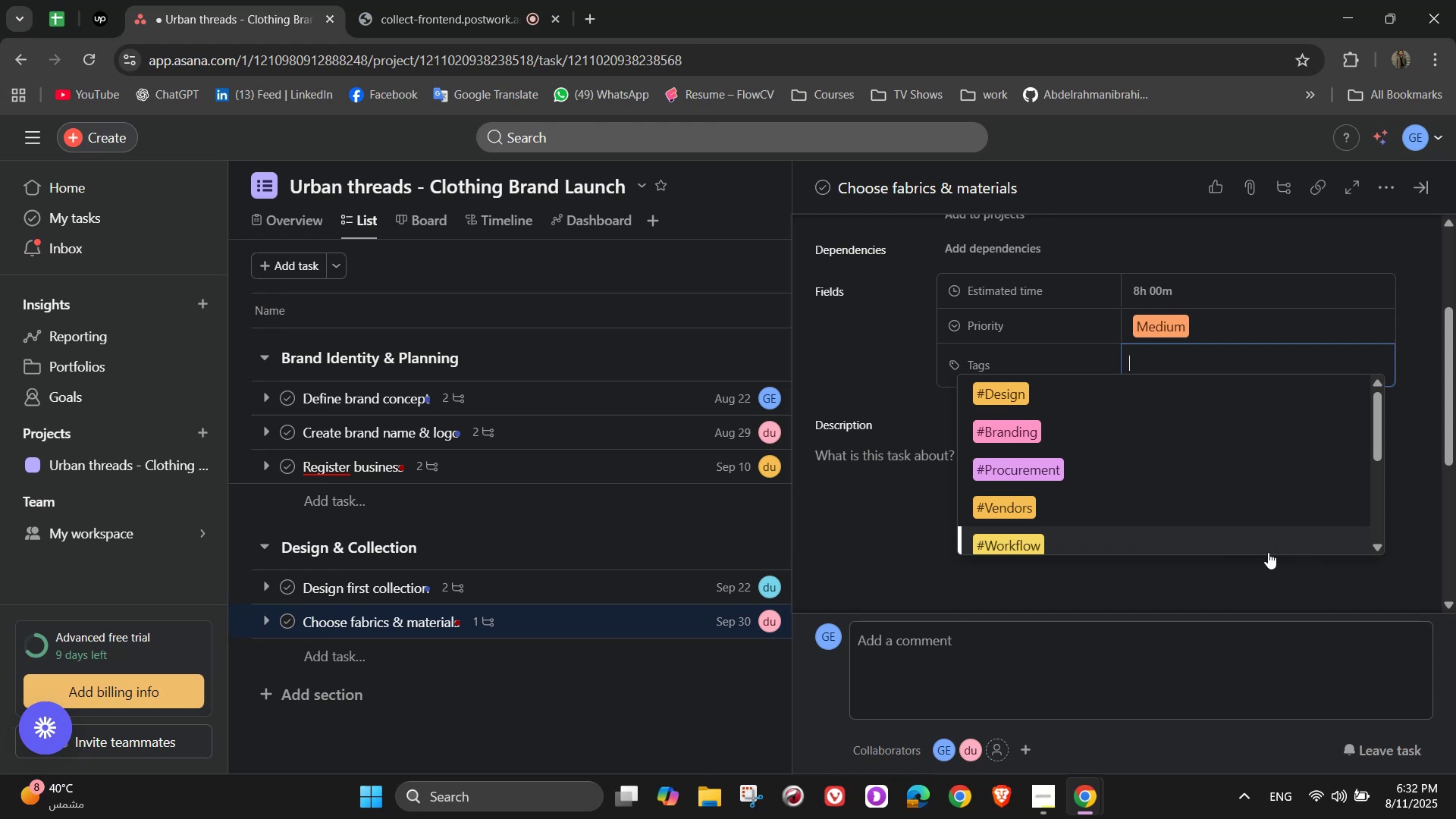 
wait(21.42)
 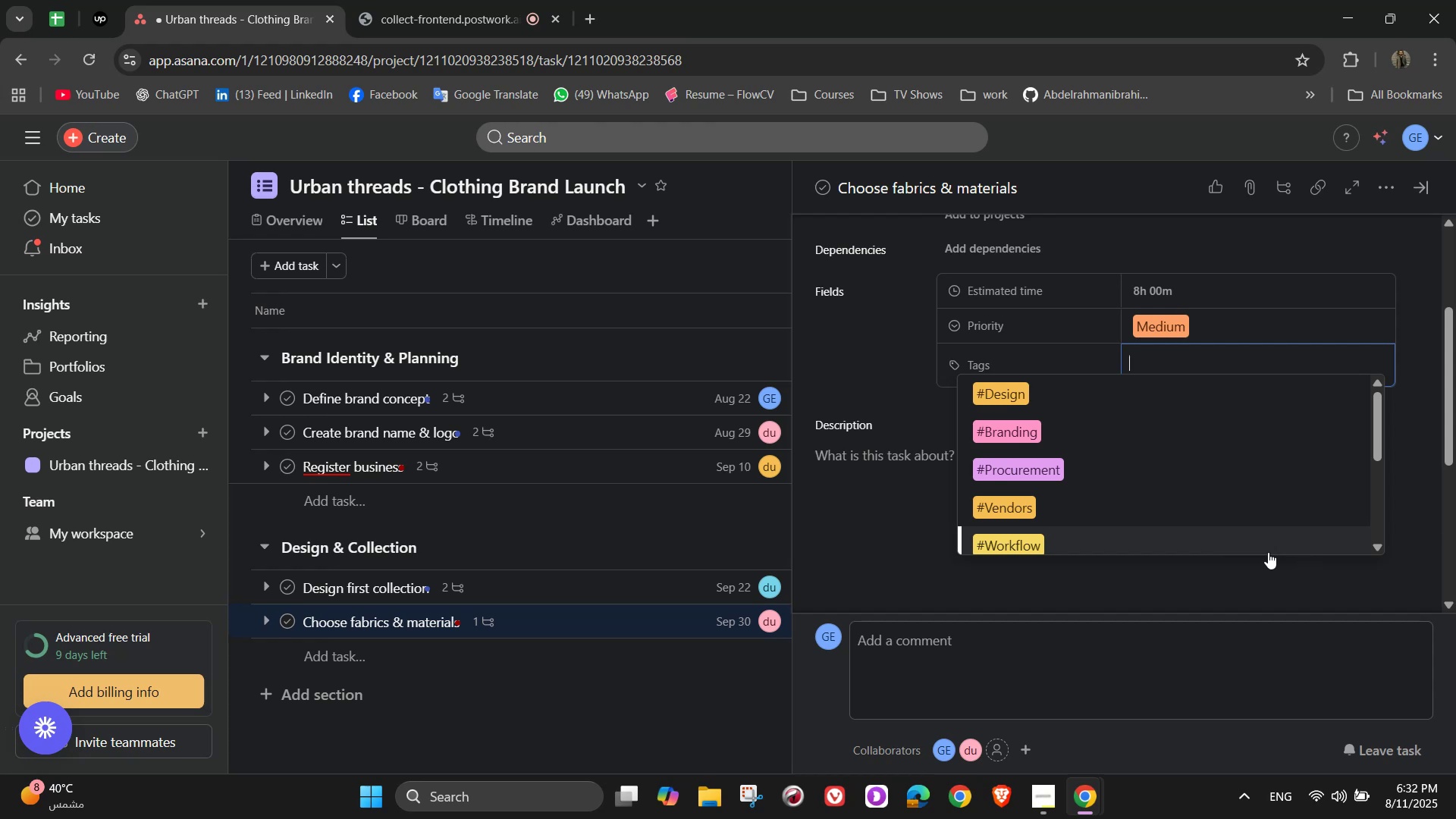 
scroll: coordinate [600, 579], scroll_direction: up, amount: 1.0
 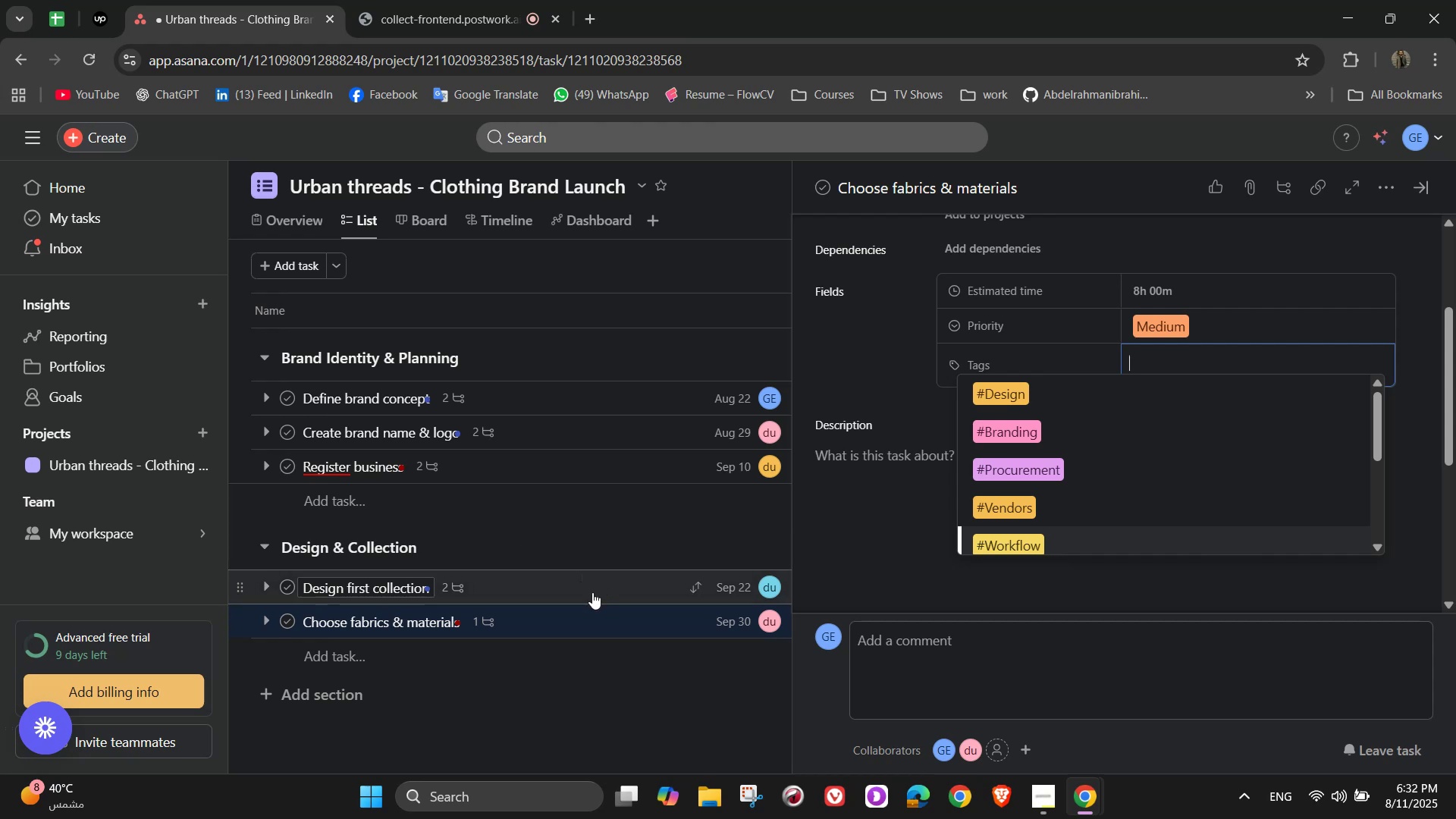 
wait(11.92)
 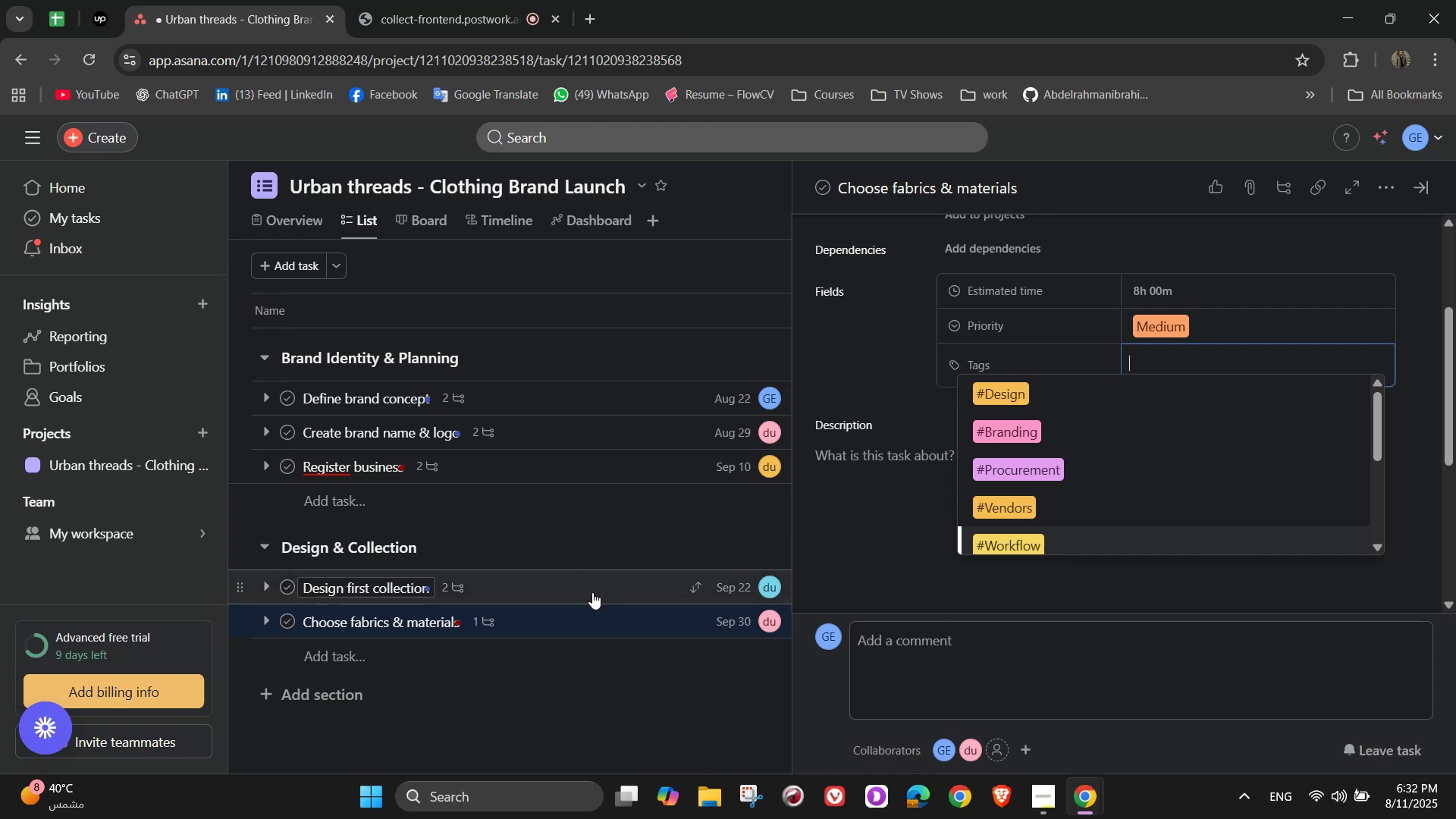 
scroll: coordinate [1118, 470], scroll_direction: down, amount: 2.0
 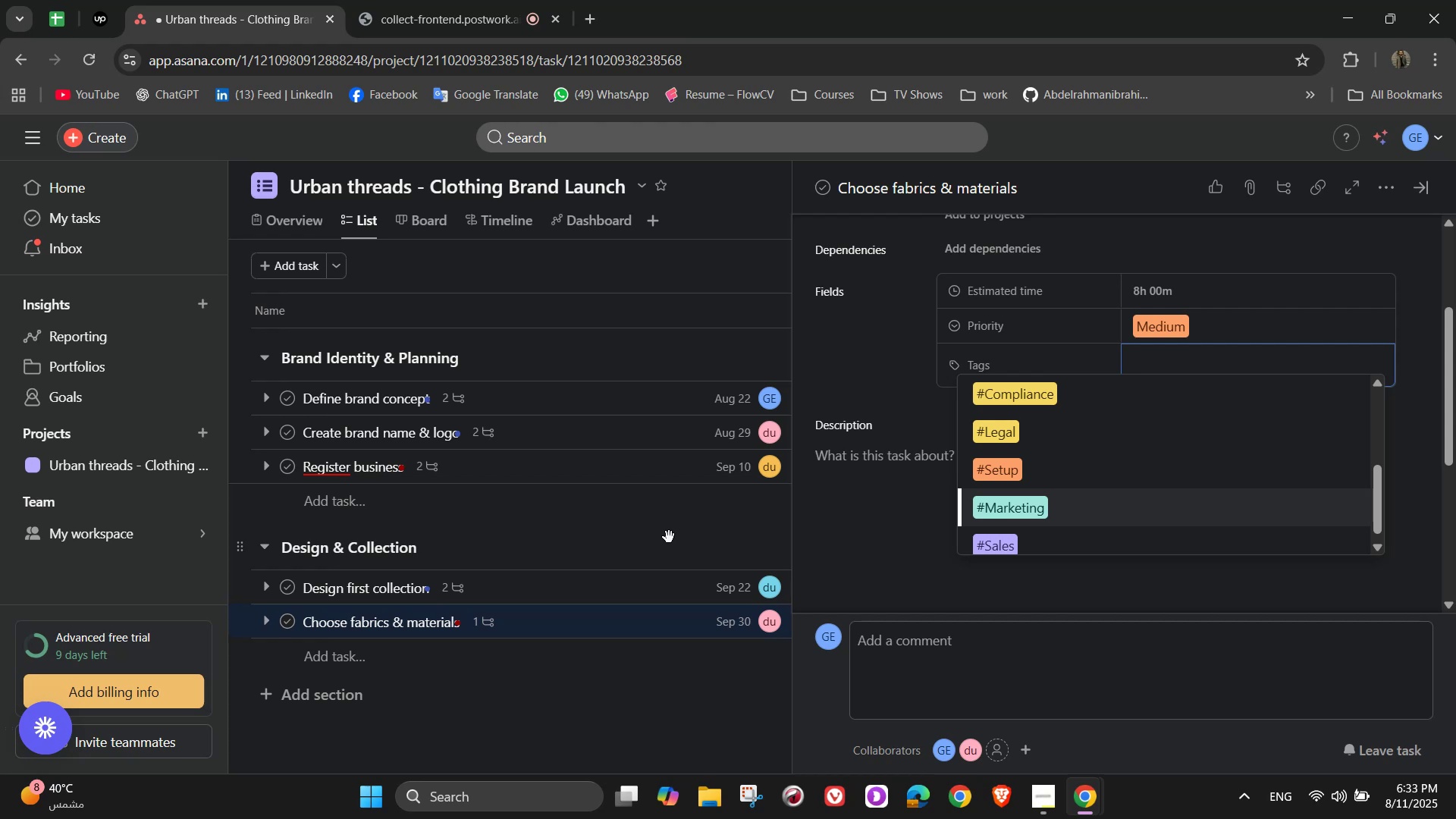 
wait(37.5)
 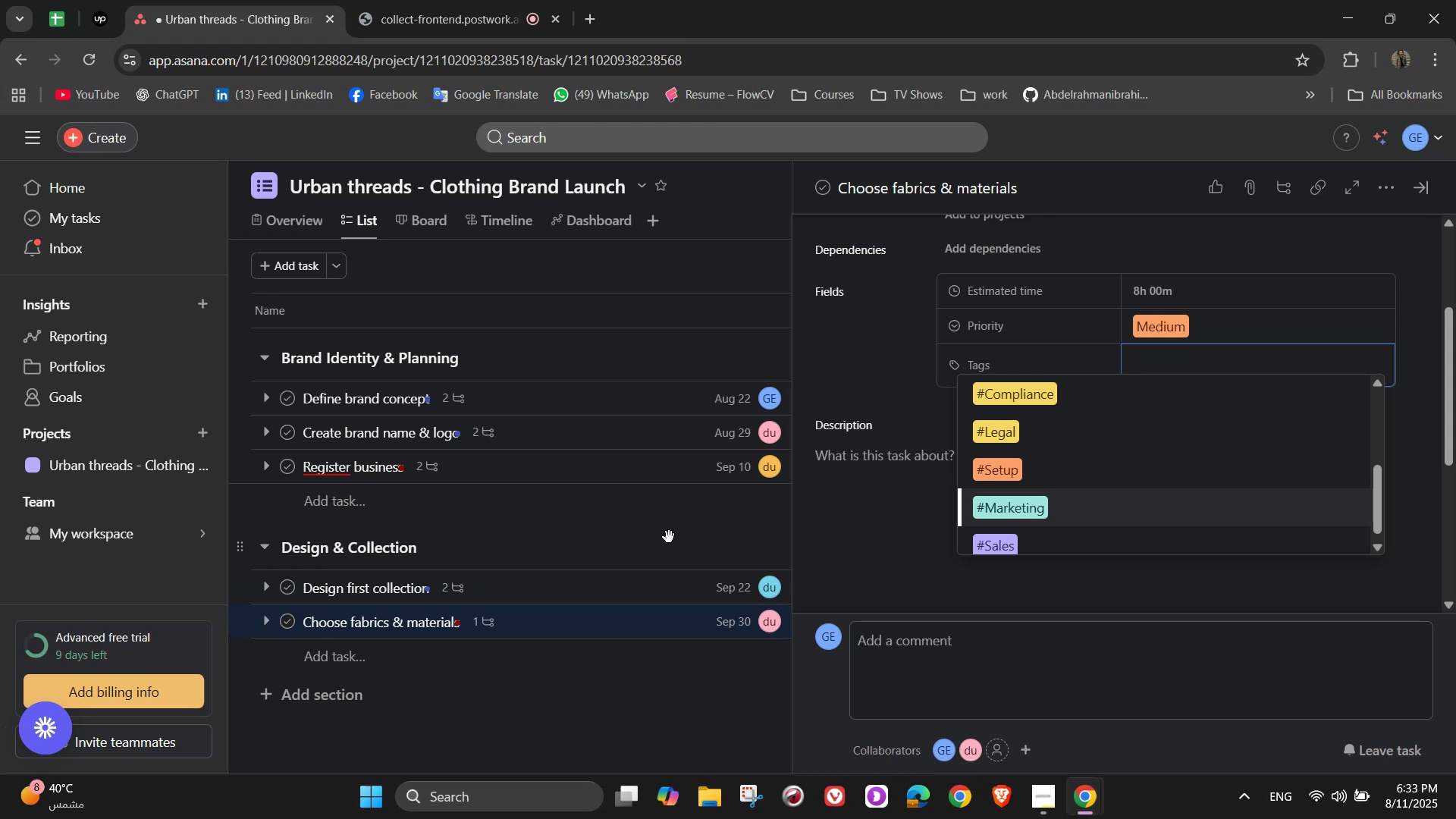 
key(S)
 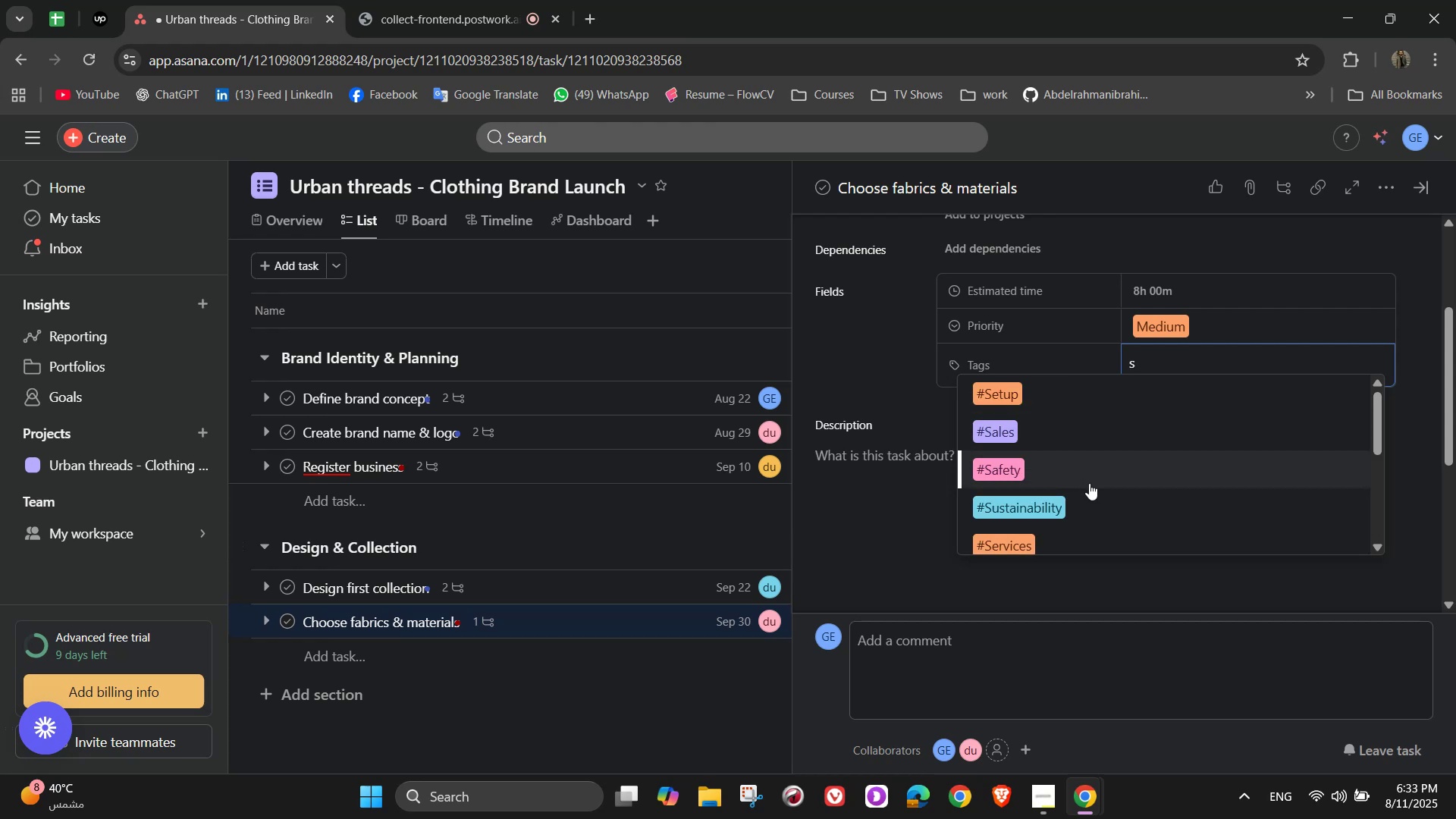 
scroll: coordinate [1077, 460], scroll_direction: down, amount: 3.0
 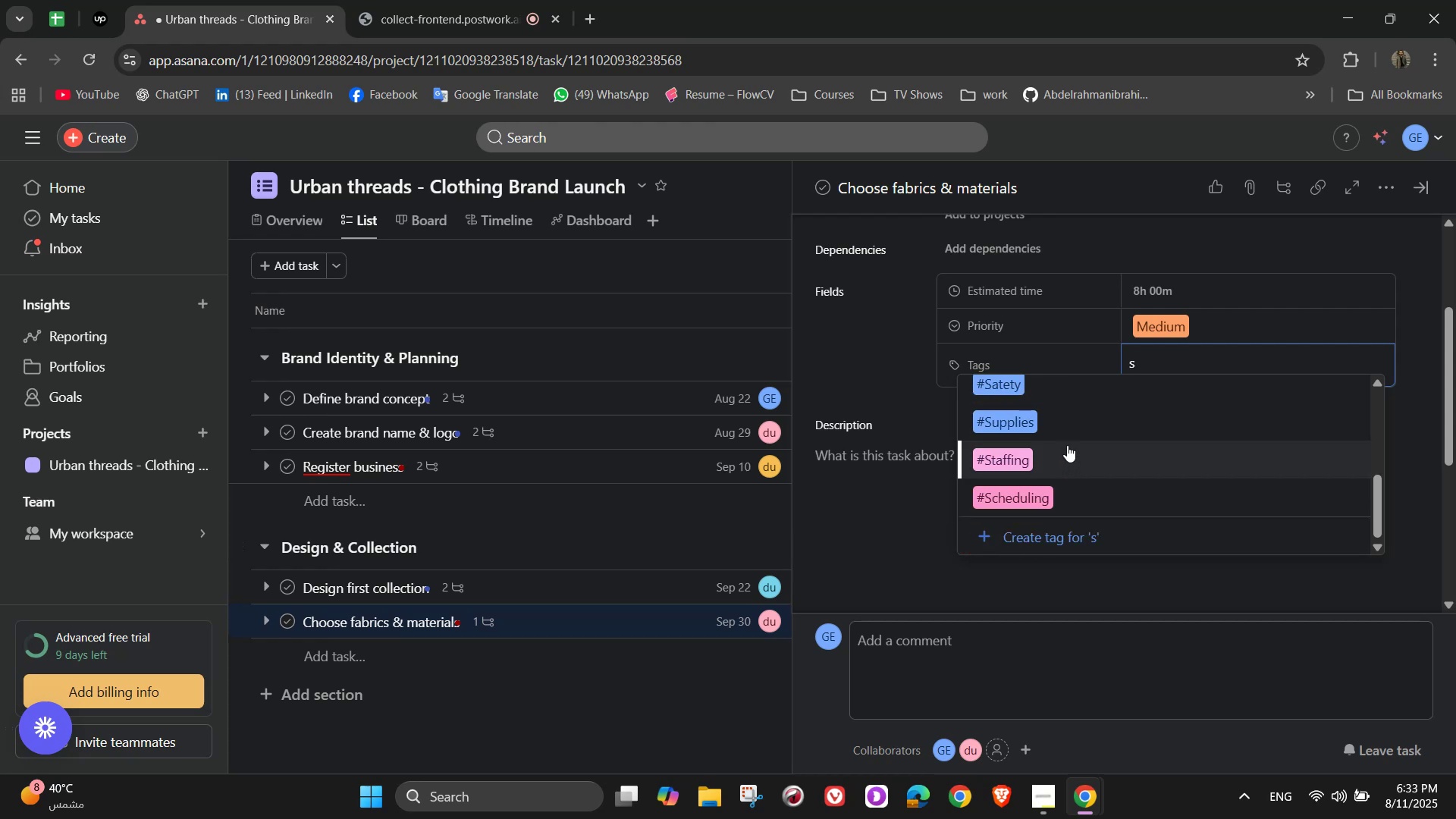 
scroll: coordinate [1068, 445], scroll_direction: up, amount: 1.0
 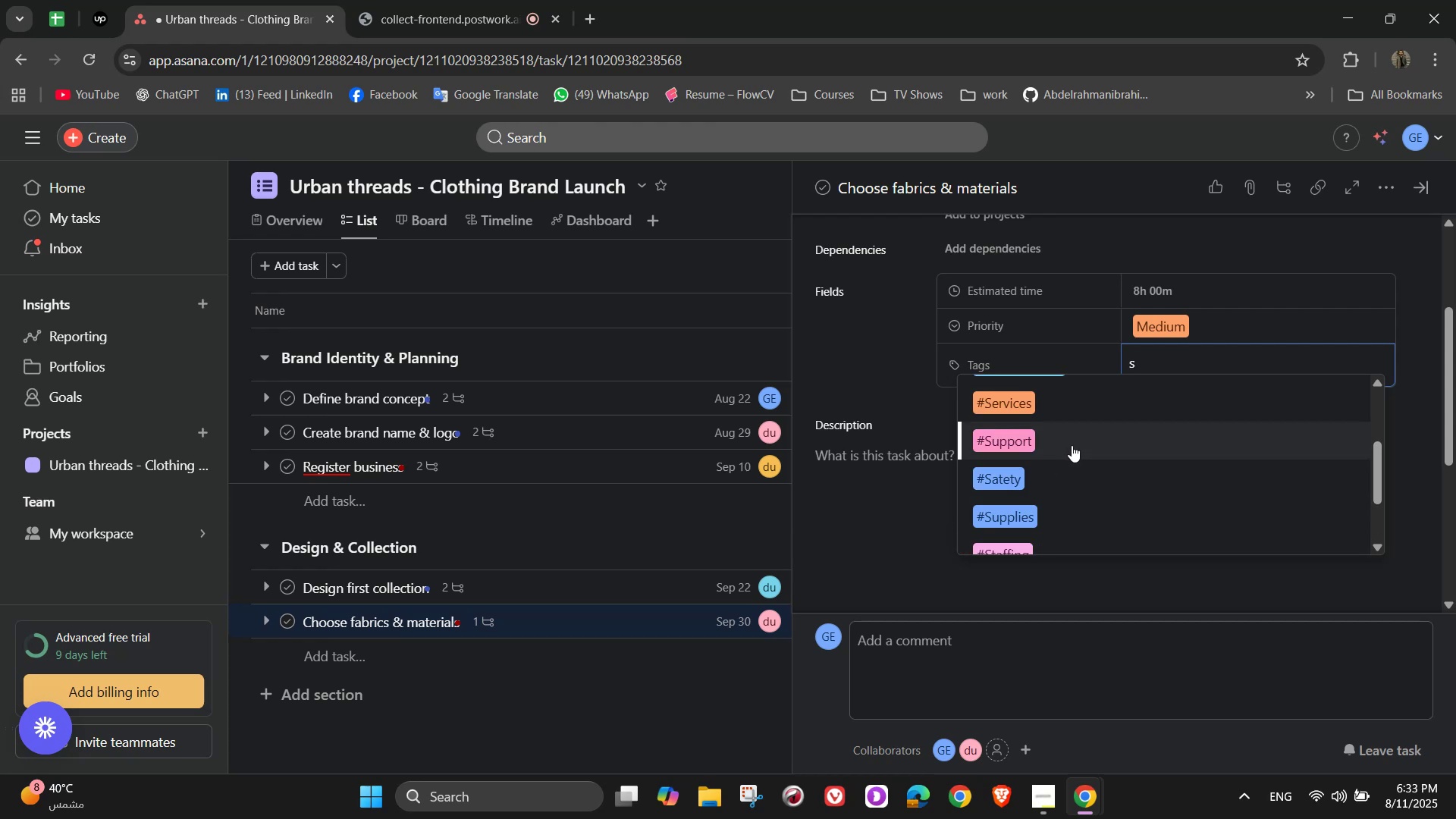 
key(Backspace)
 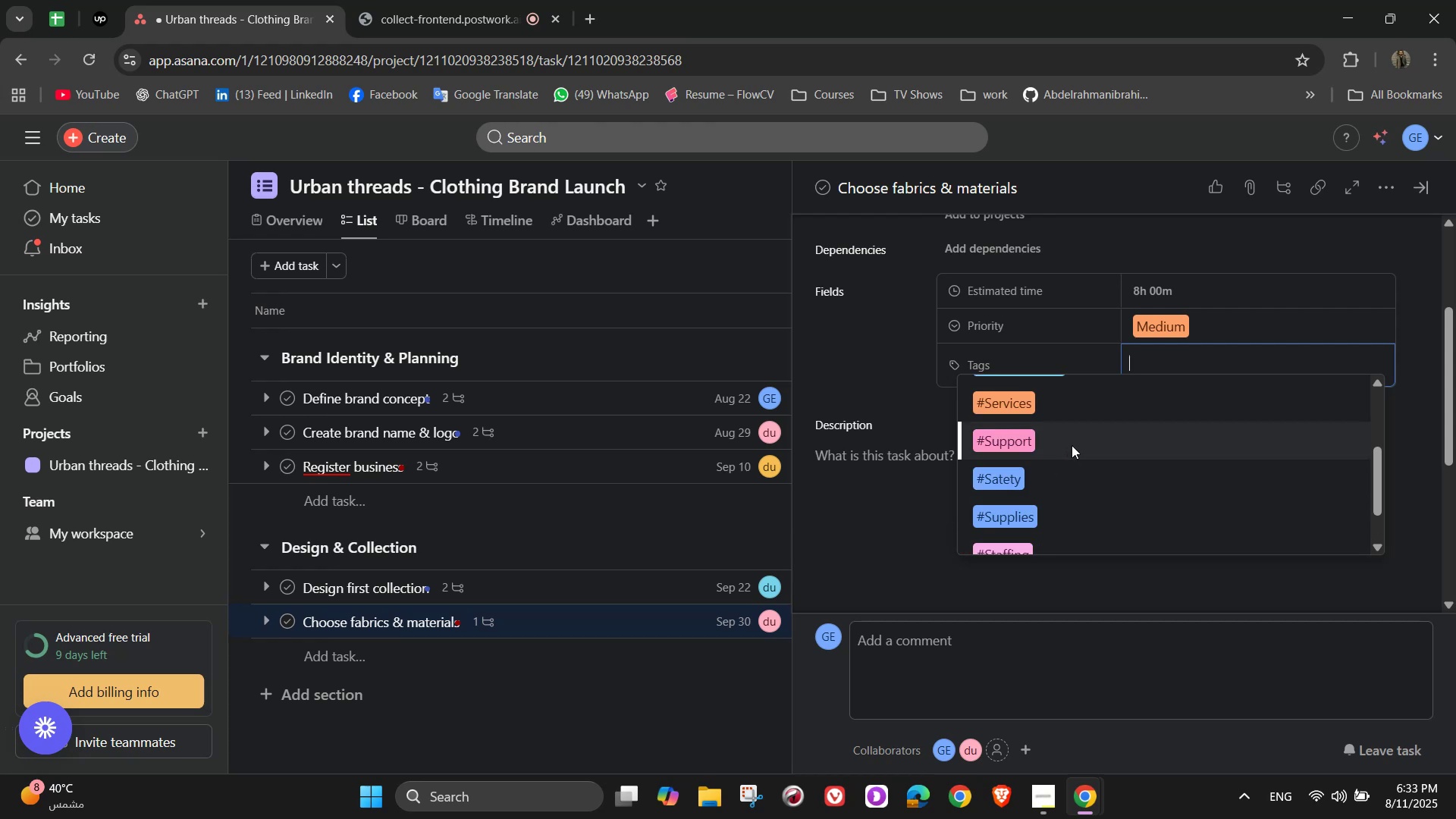 
key(P)
 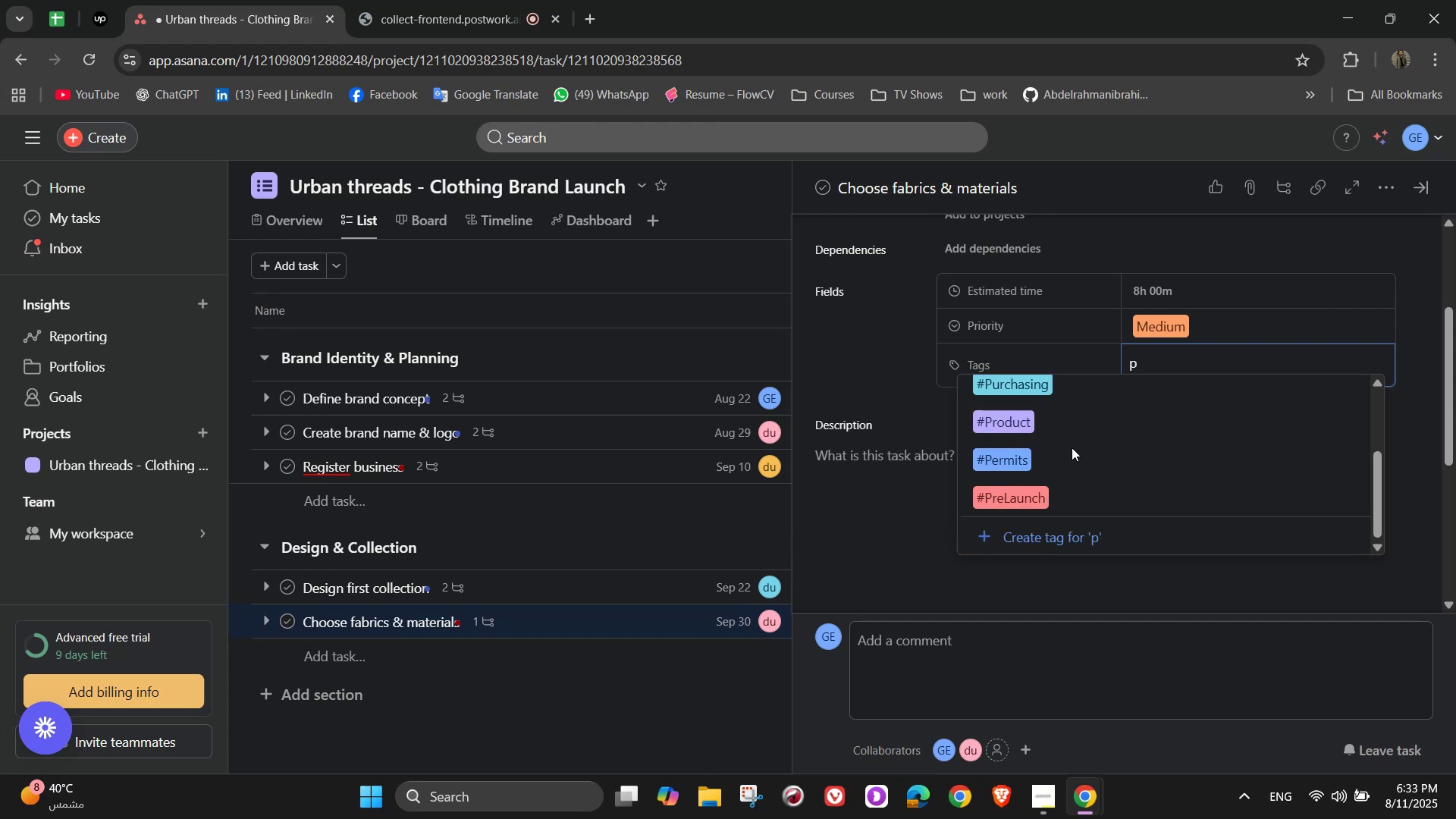 
scroll: coordinate [1087, 430], scroll_direction: up, amount: 2.0
 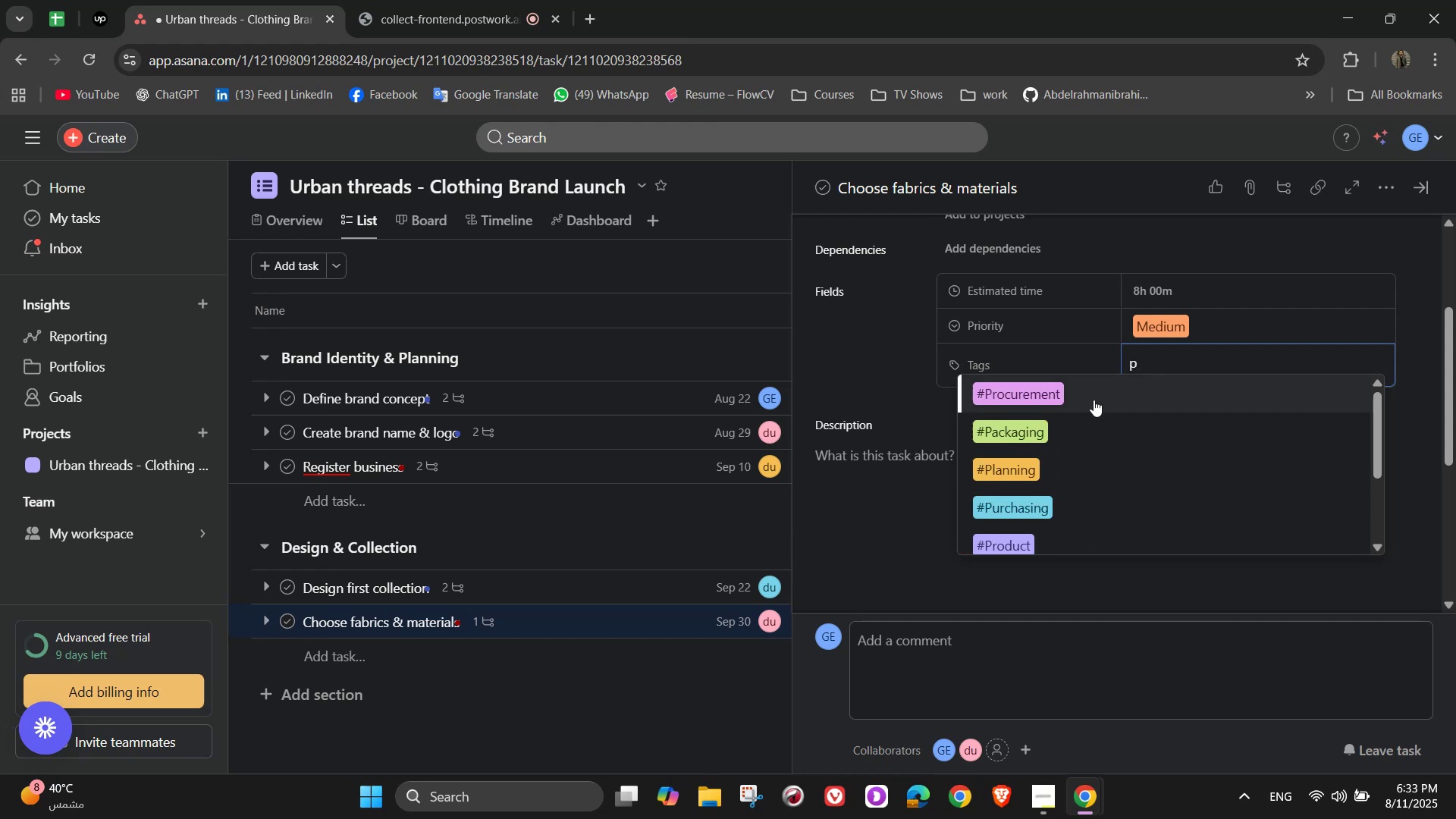 
left_click([1094, 397])
 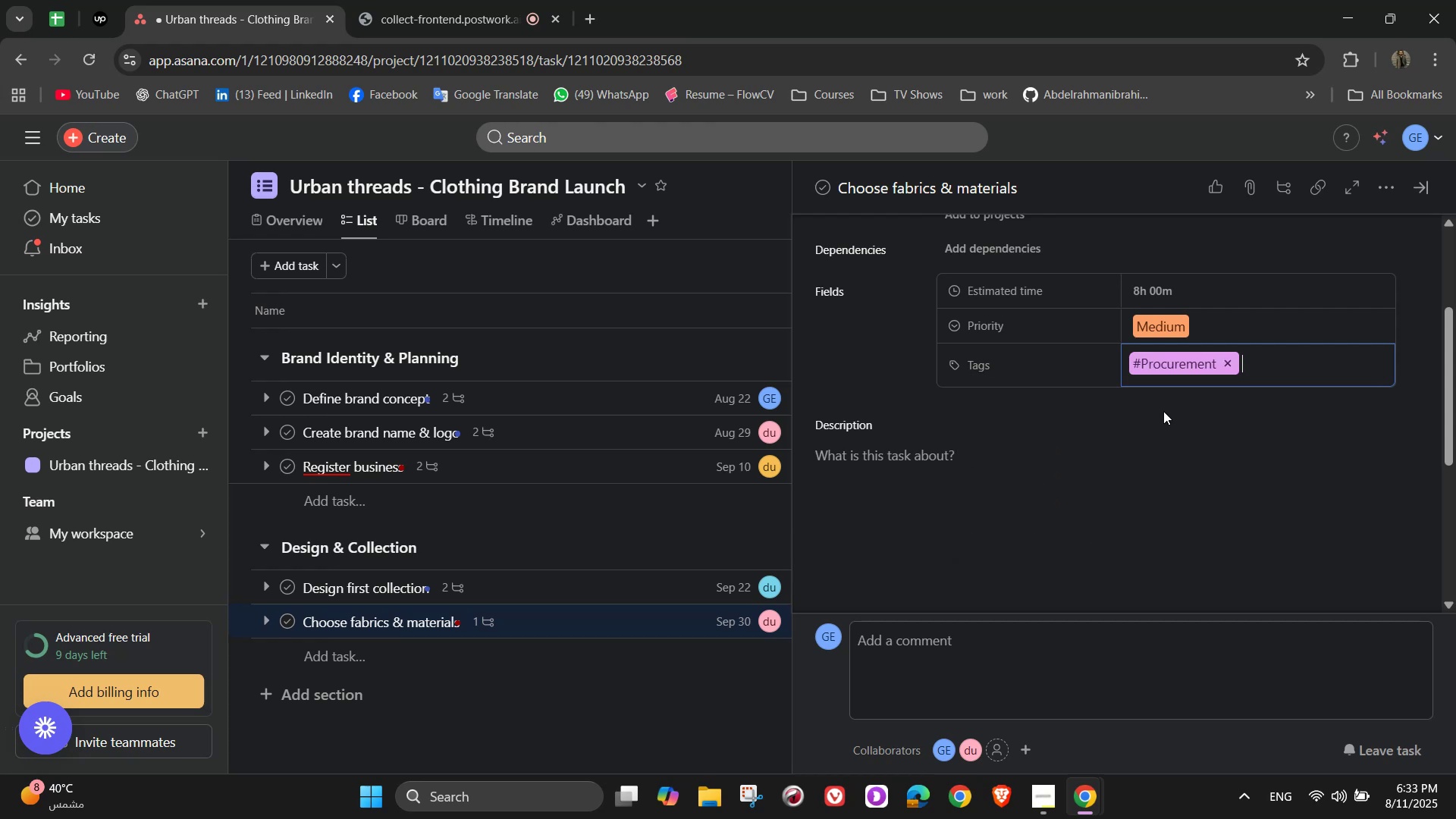 
scroll: coordinate [1169, 415], scroll_direction: down, amount: 2.0
 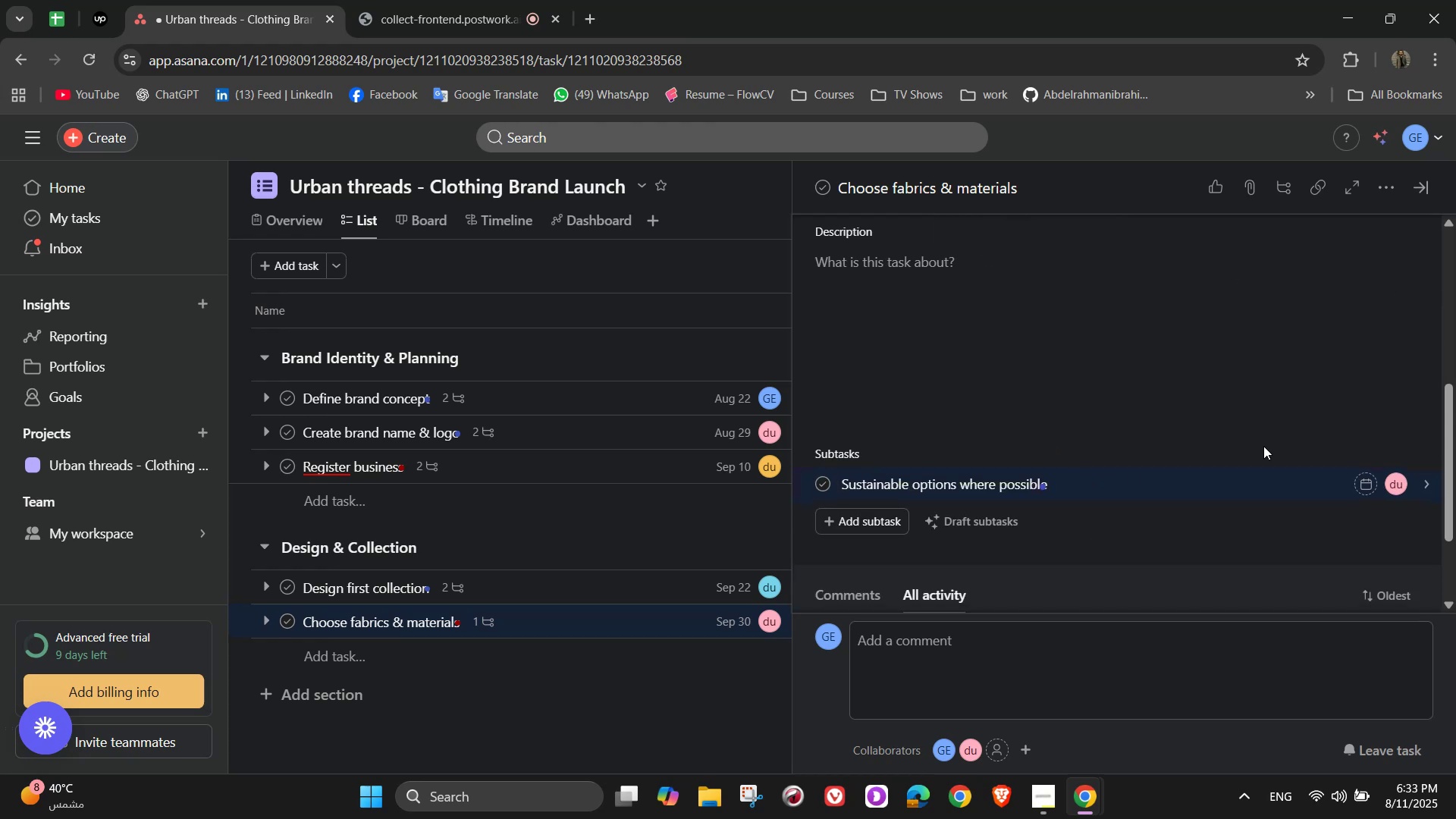 
scroll: coordinate [1262, 446], scroll_direction: up, amount: 5.0
 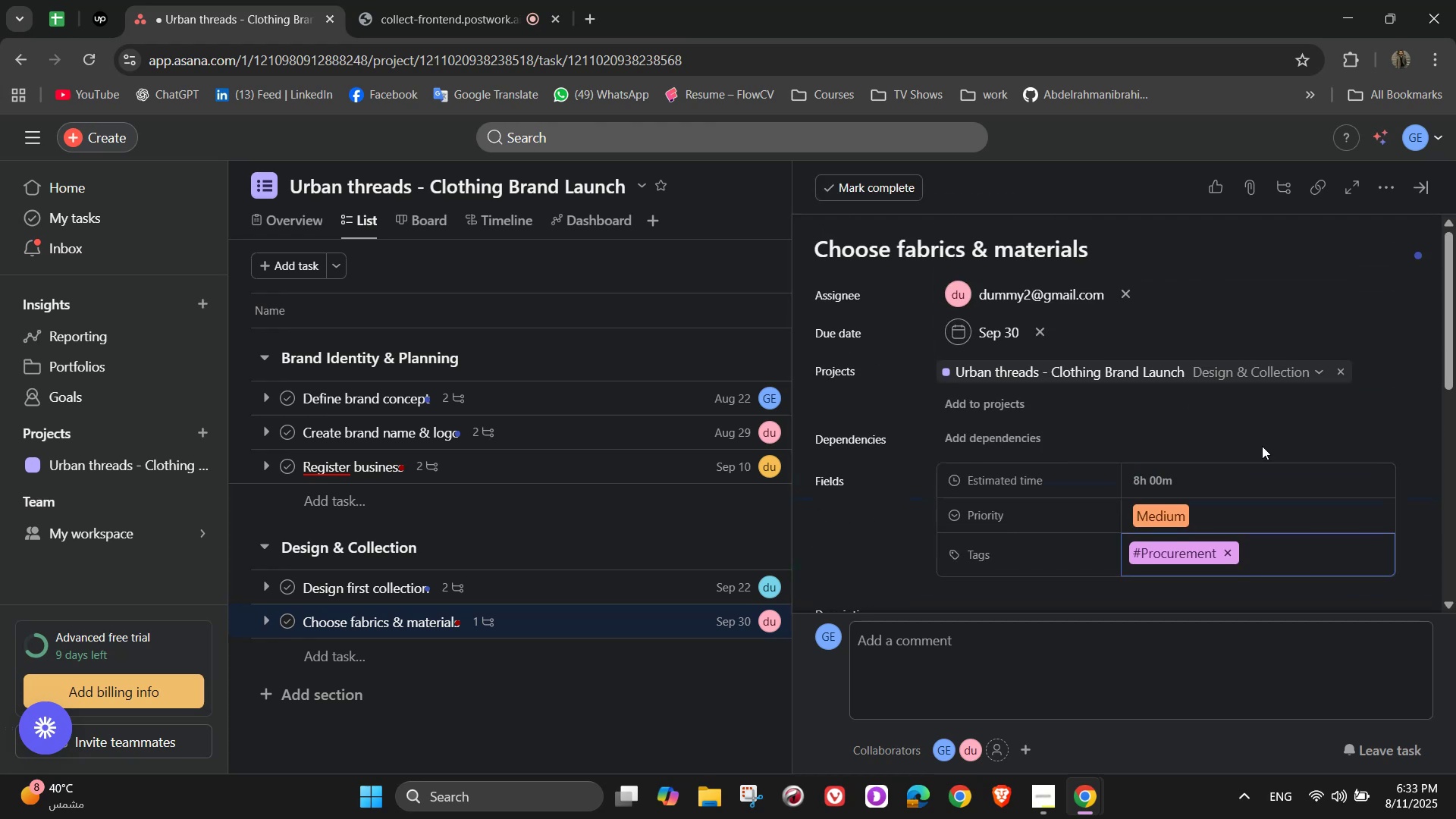 
scroll: coordinate [1262, 446], scroll_direction: down, amount: 3.0
 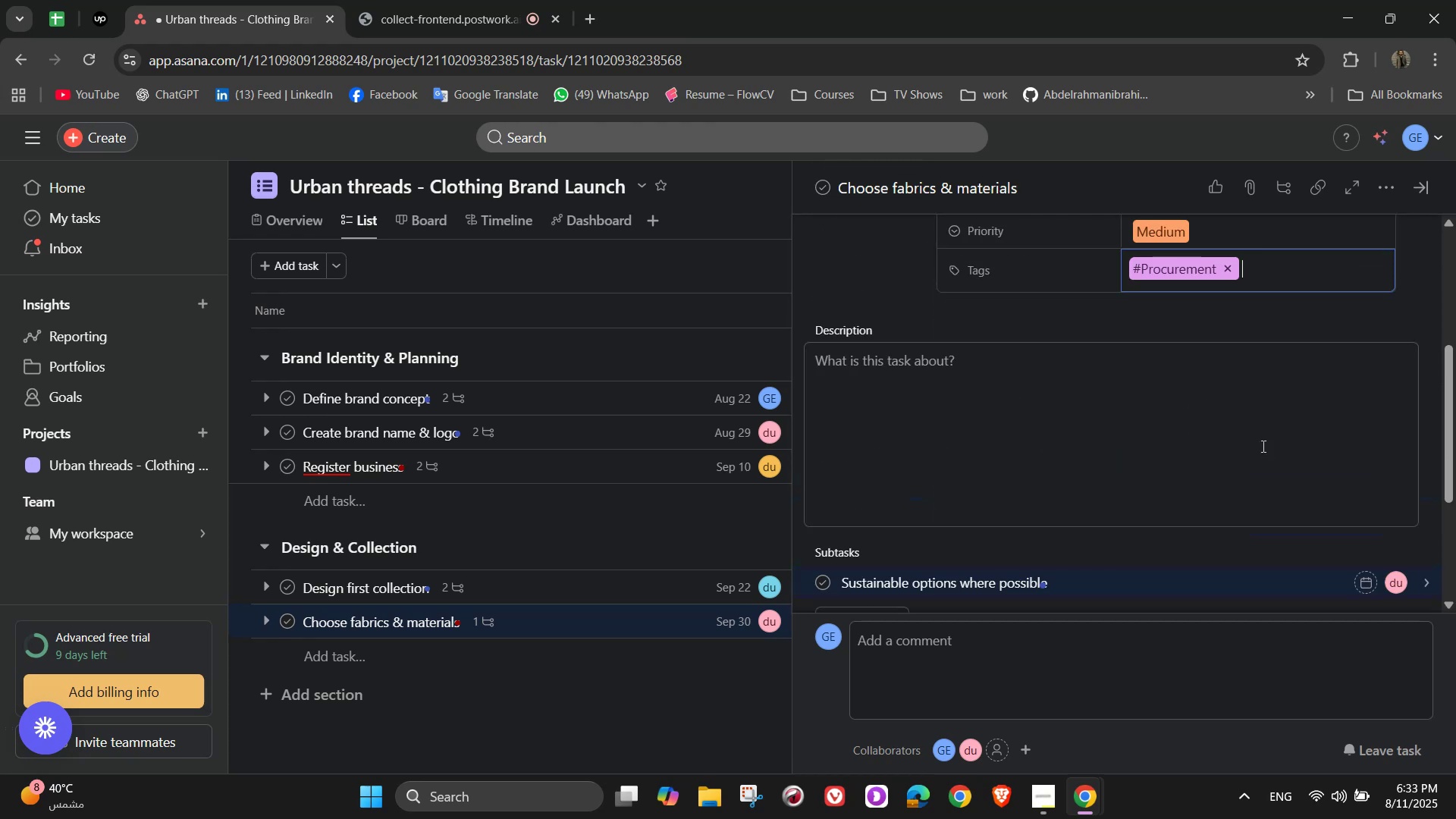 
scroll: coordinate [1262, 446], scroll_direction: up, amount: 5.0
 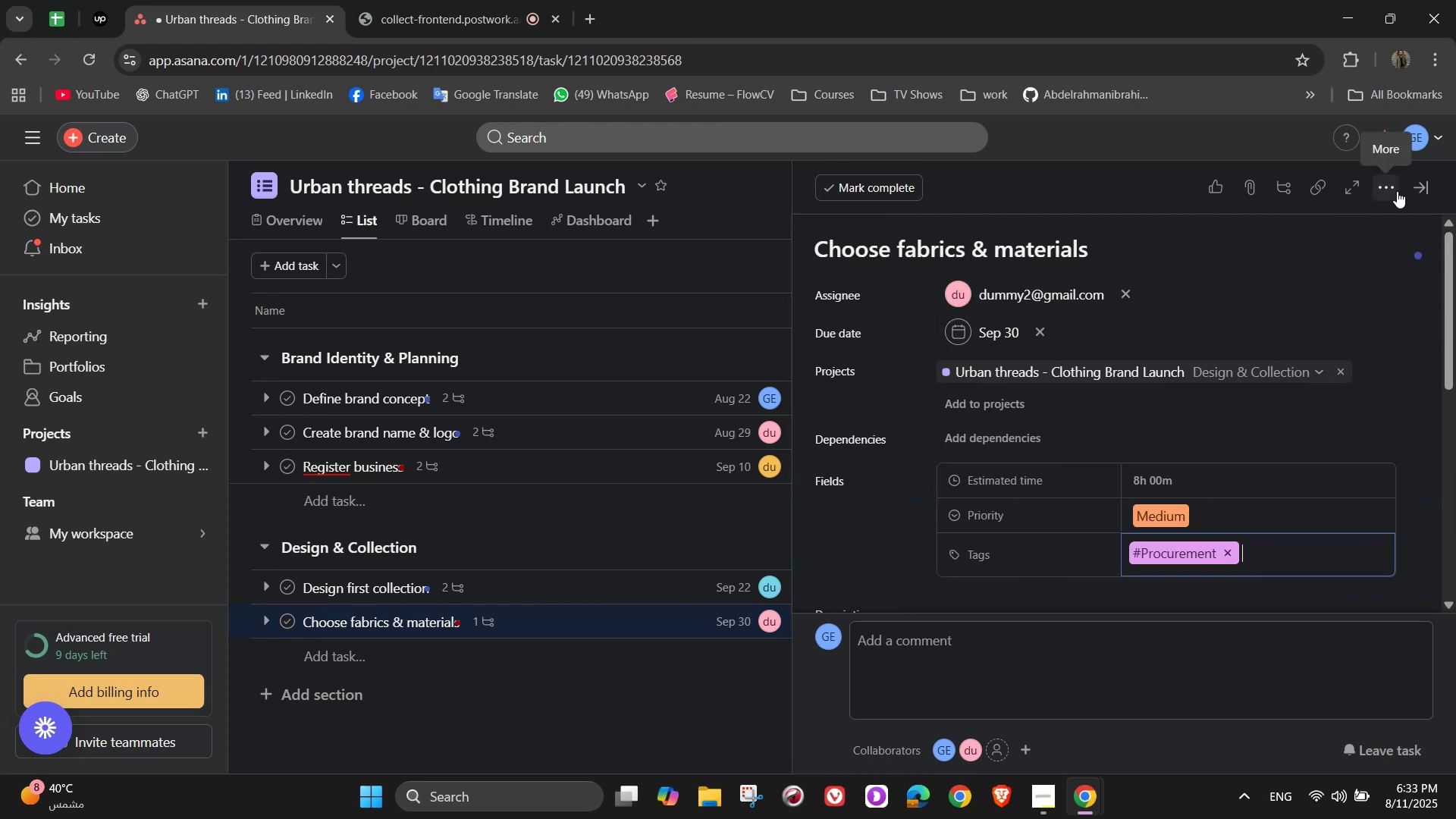 
left_click([1421, 187])
 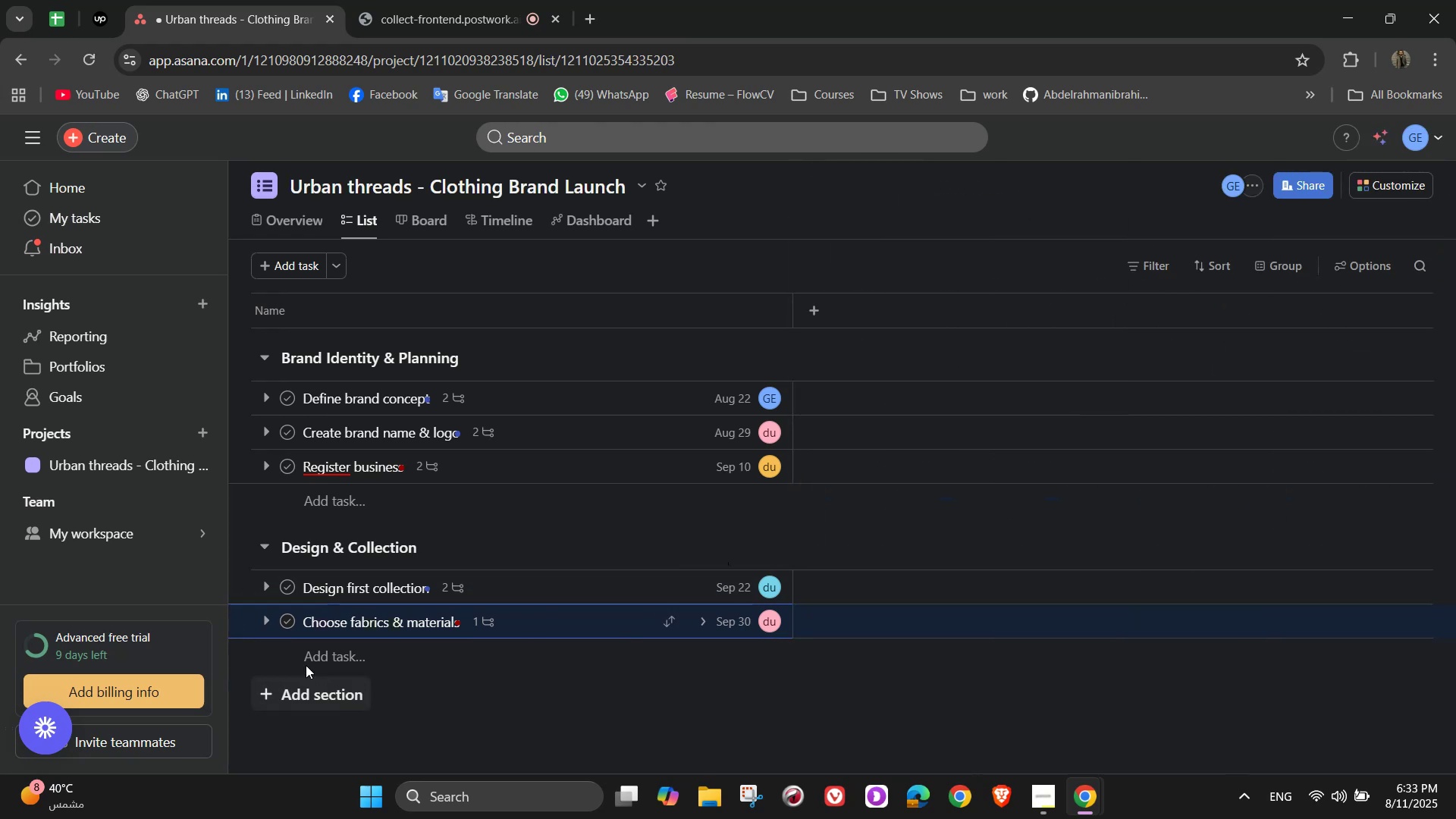 
left_click([333, 648])
 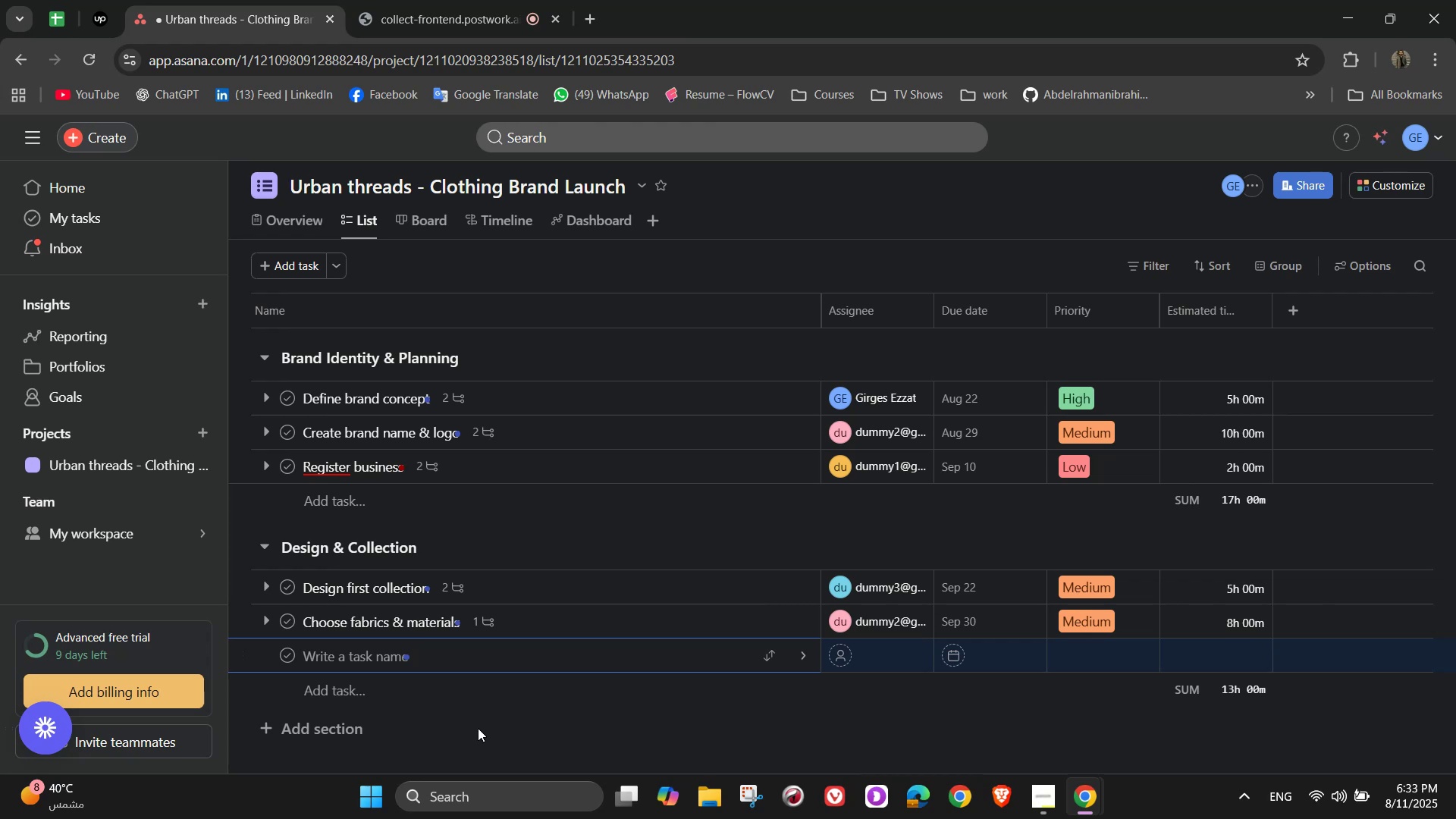 
wait(5.49)
 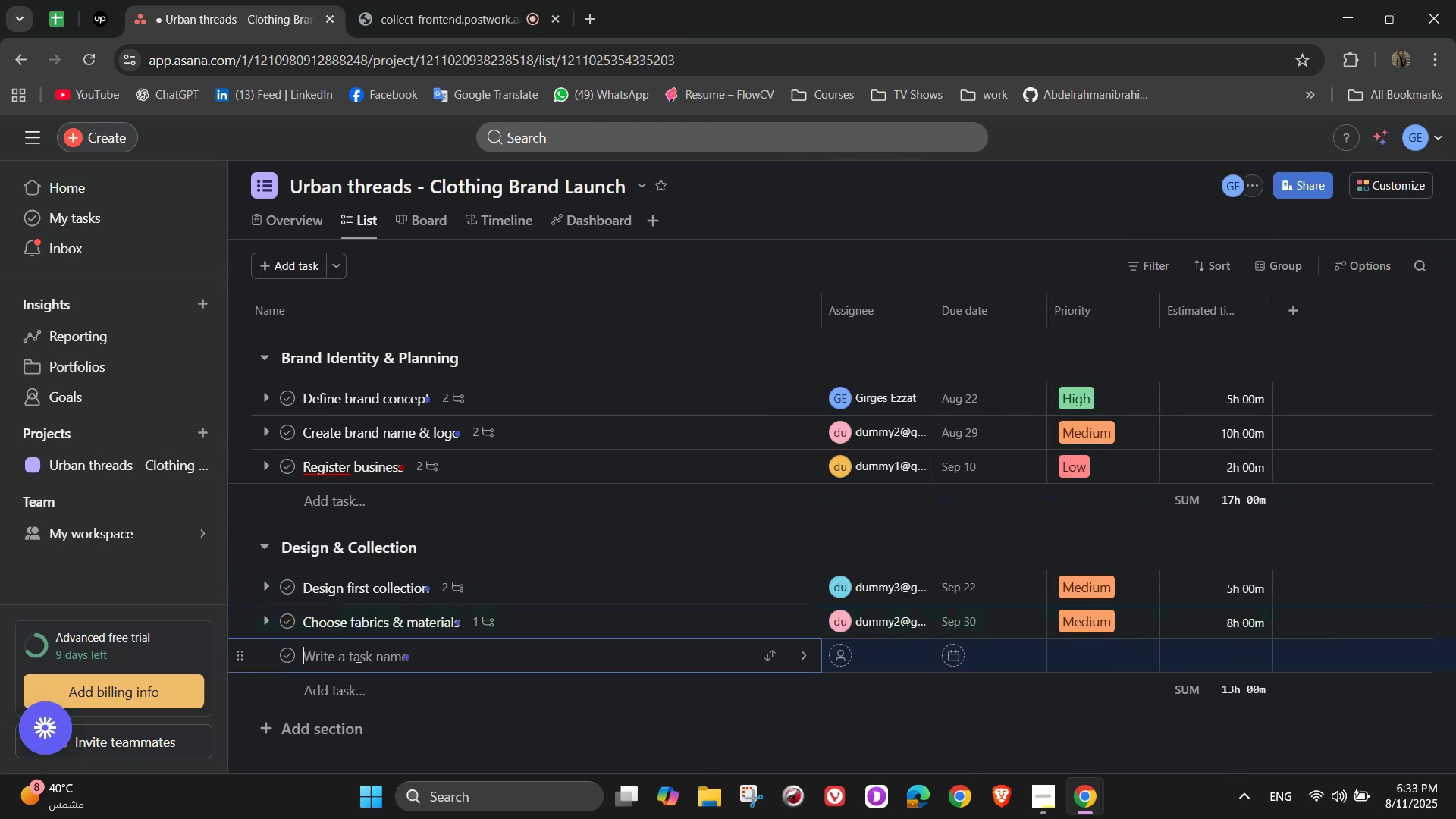 
type(Create prototypes)
 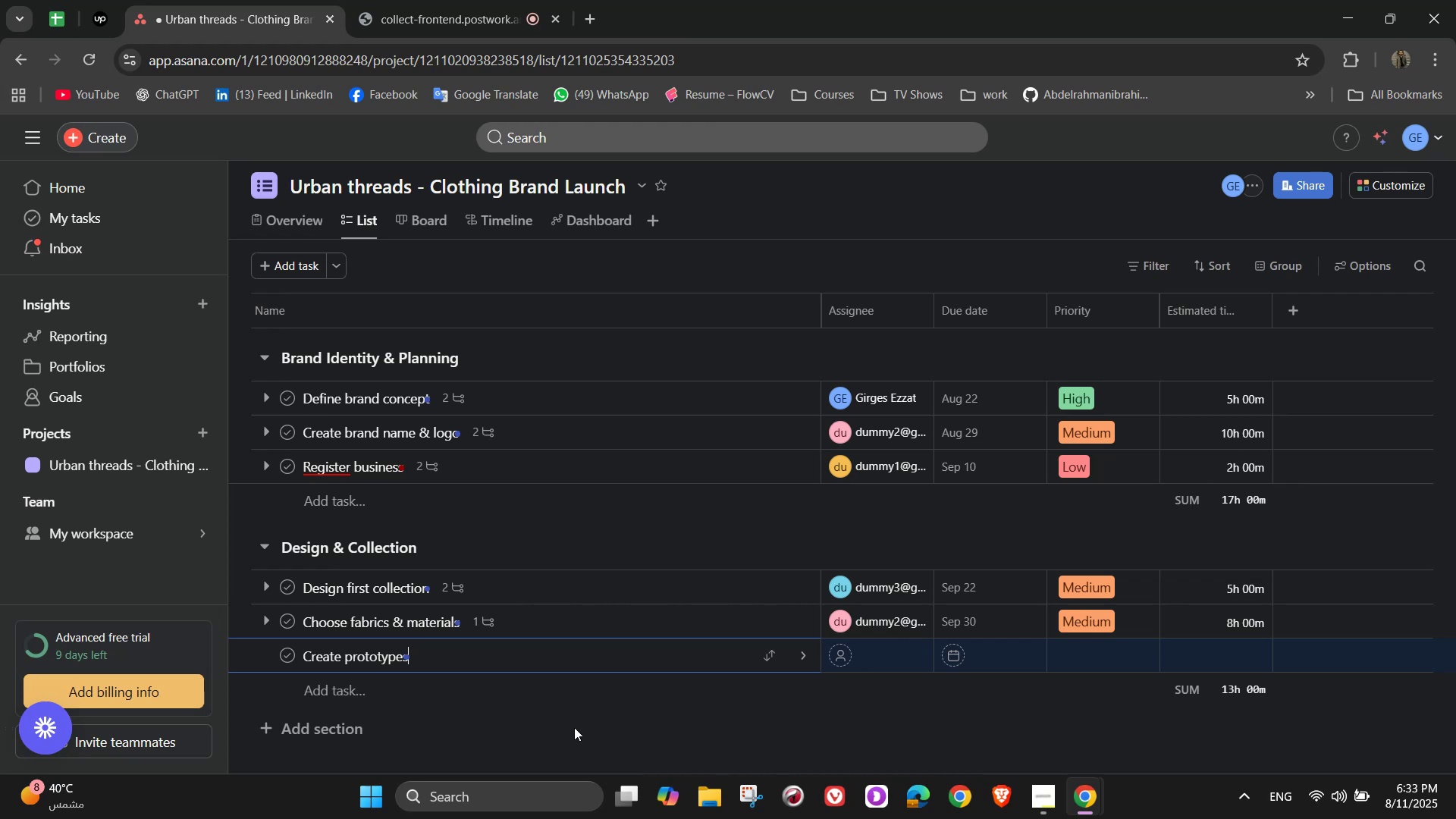 
left_click([797, 661])
 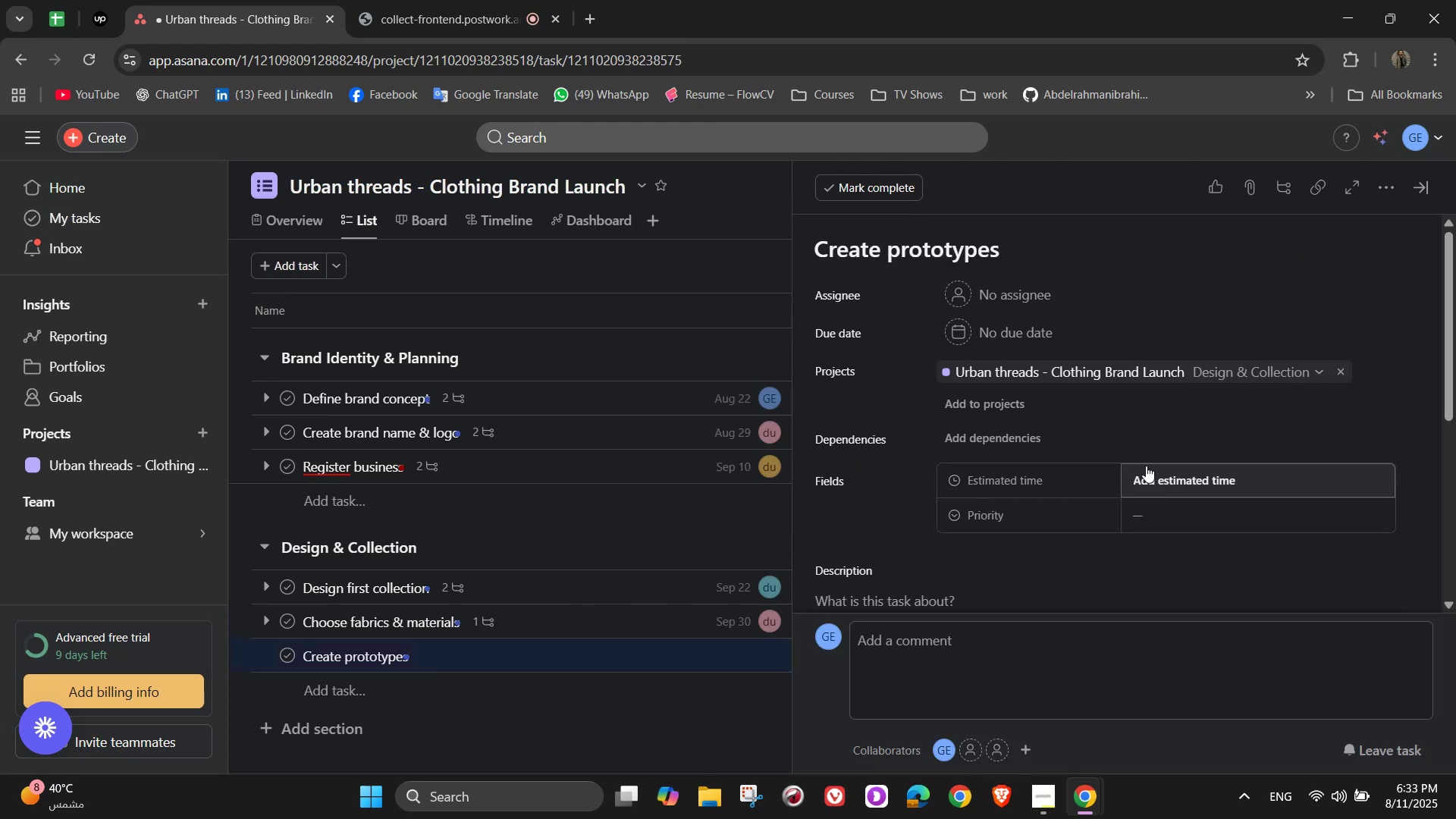 
left_click([1018, 299])
 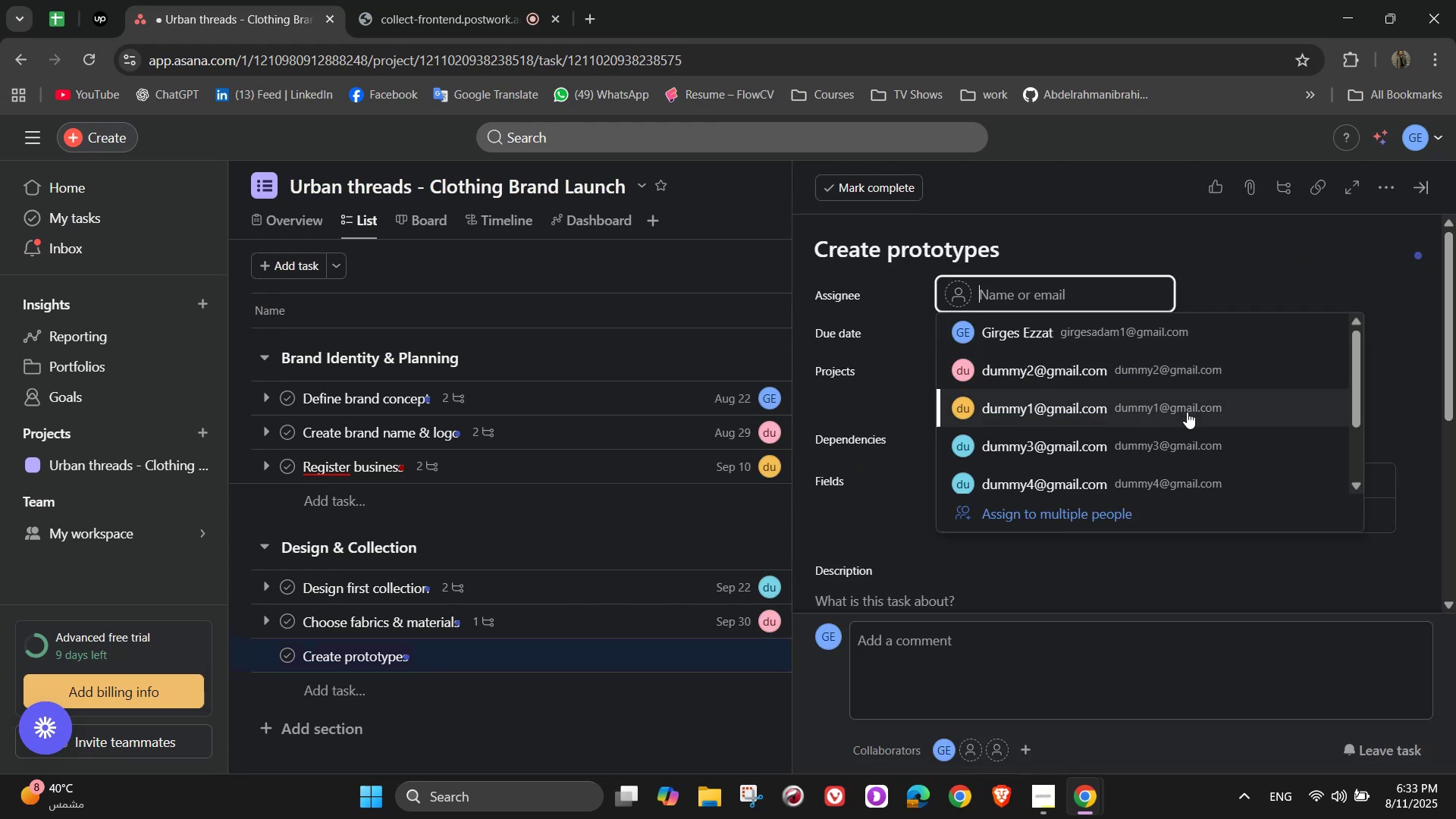 
left_click([1190, 415])
 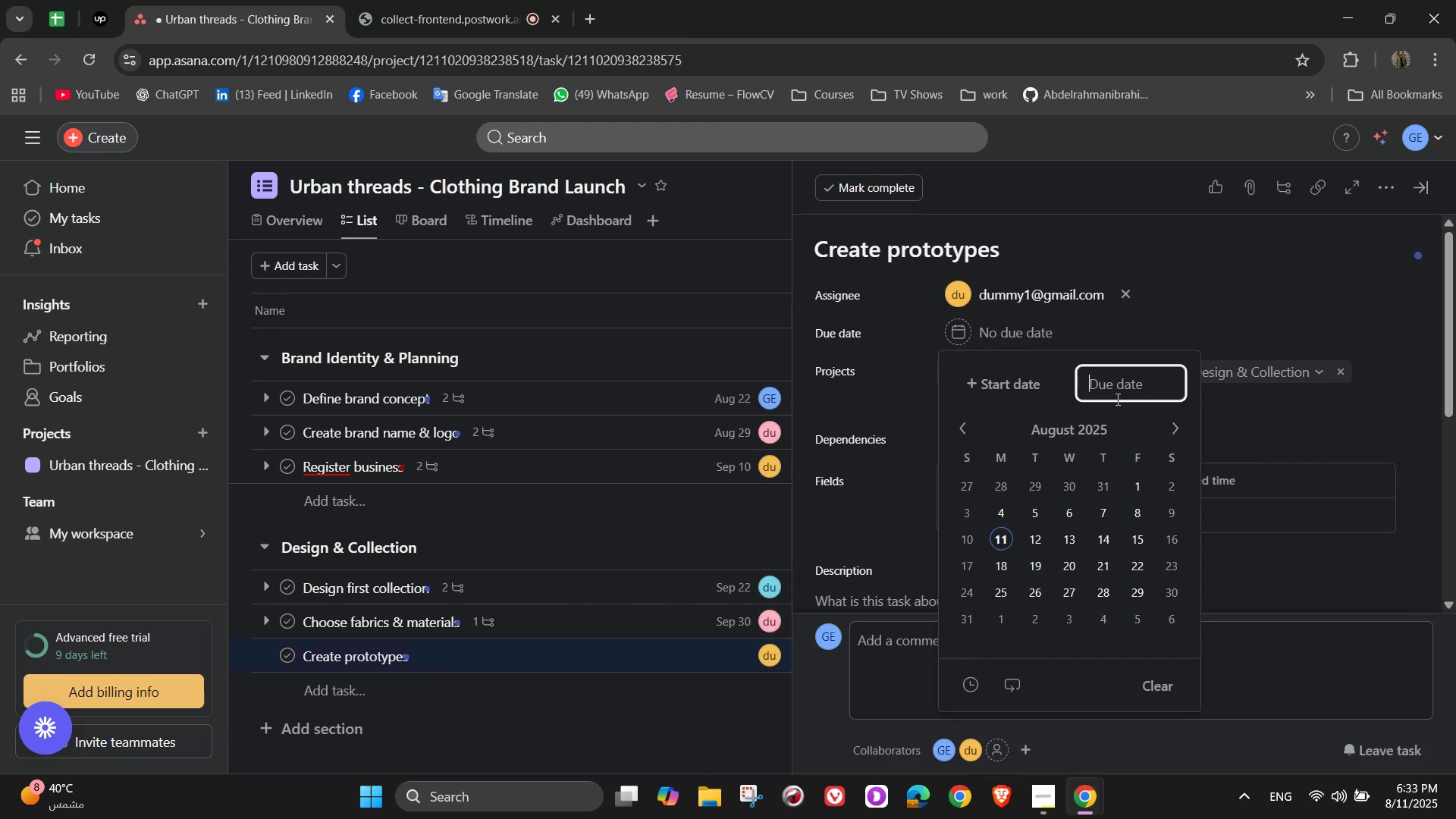 
left_click([1176, 425])
 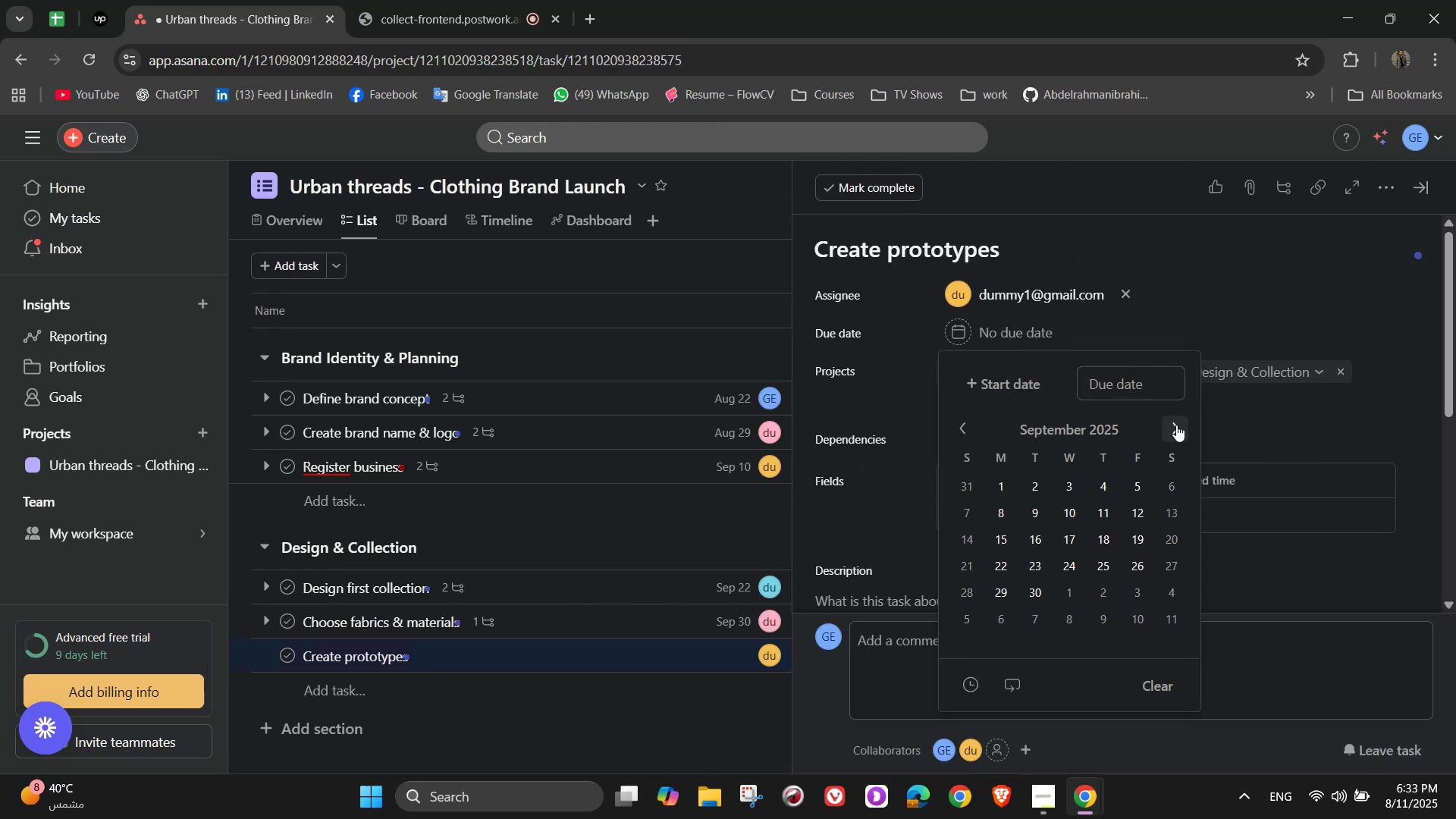 
left_click([1176, 425])
 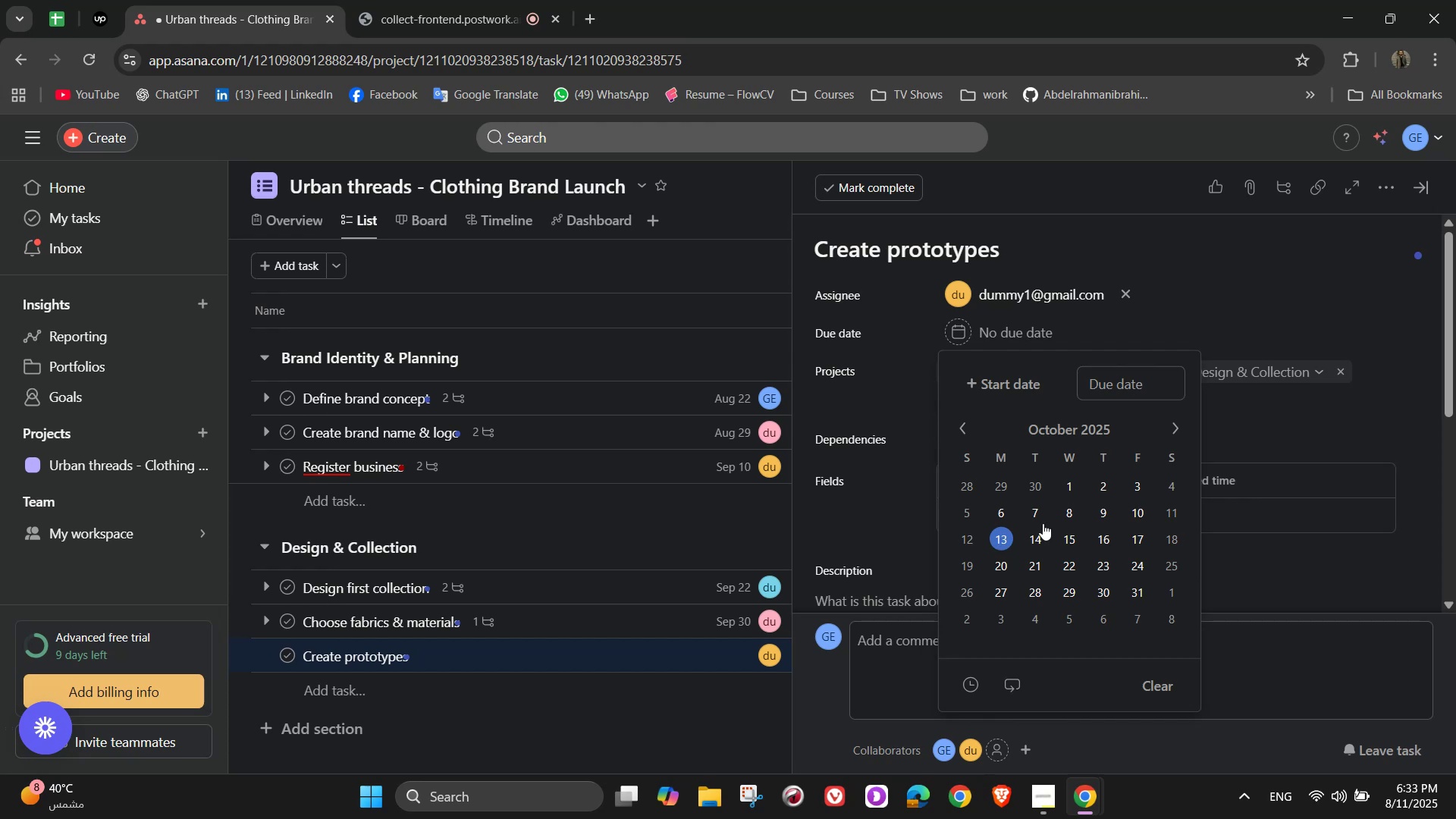 
left_click([1127, 515])
 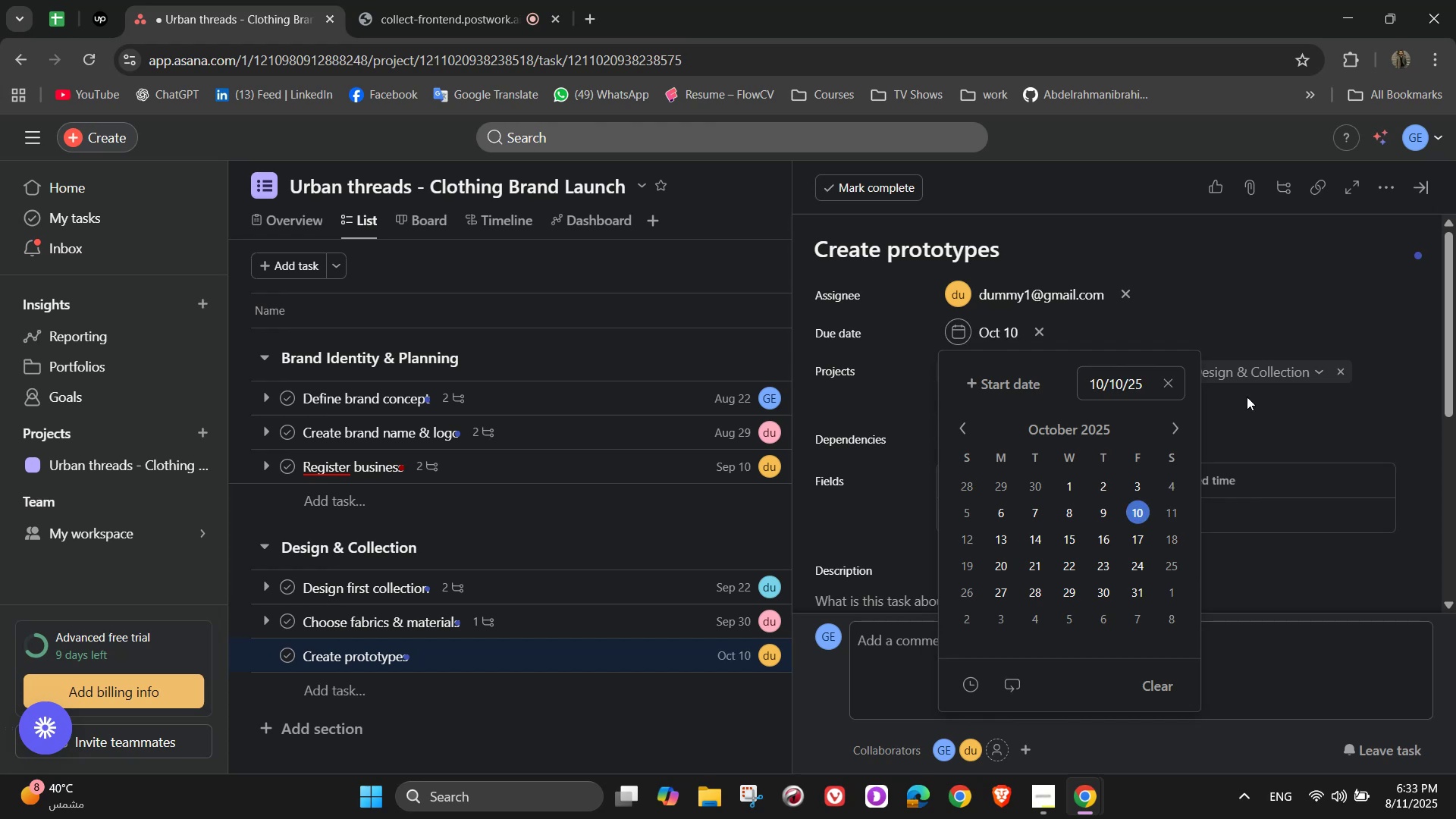 
left_click([1250, 314])
 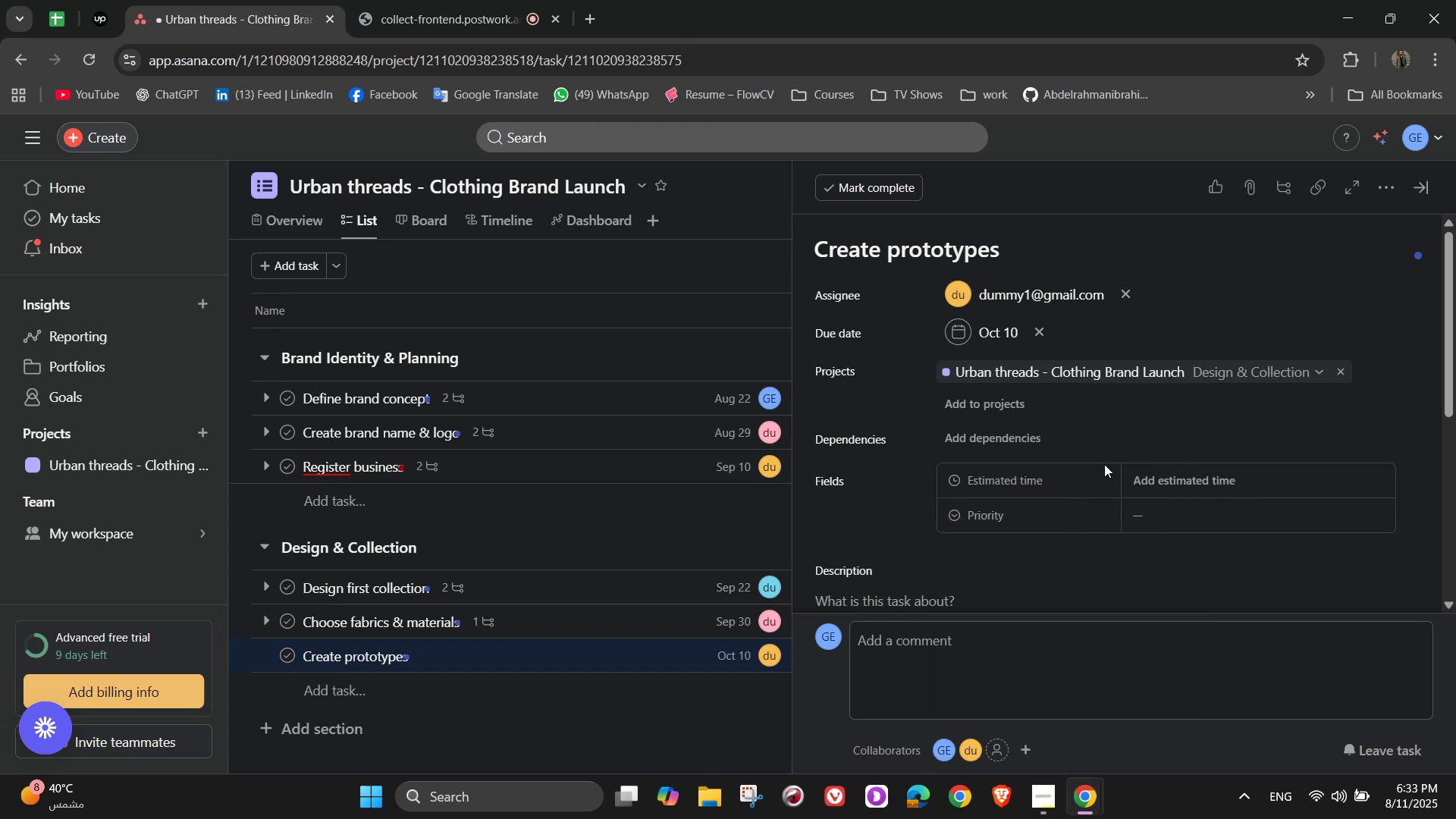 
left_click([1212, 478])
 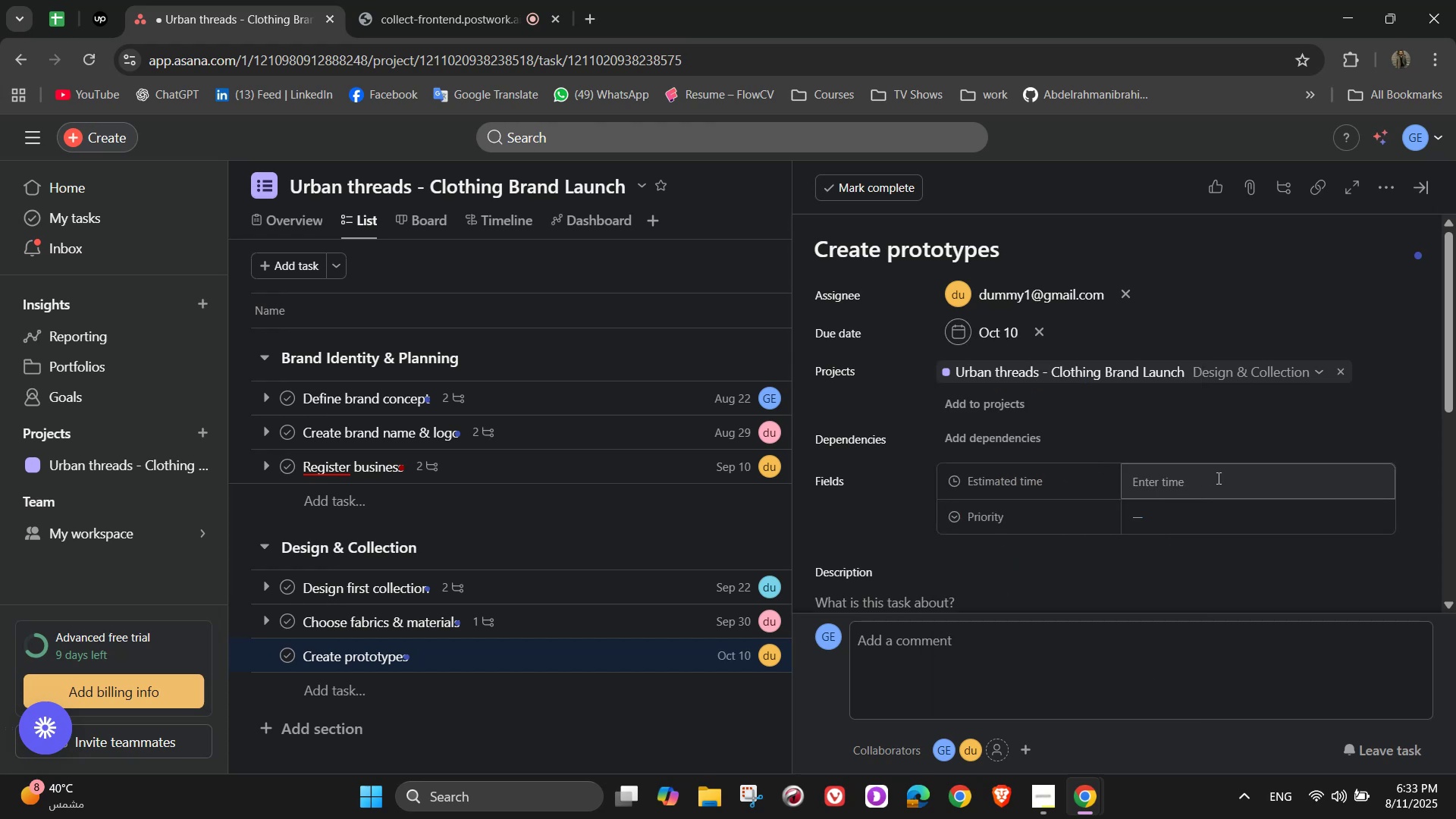 
double_click([1217, 478])
 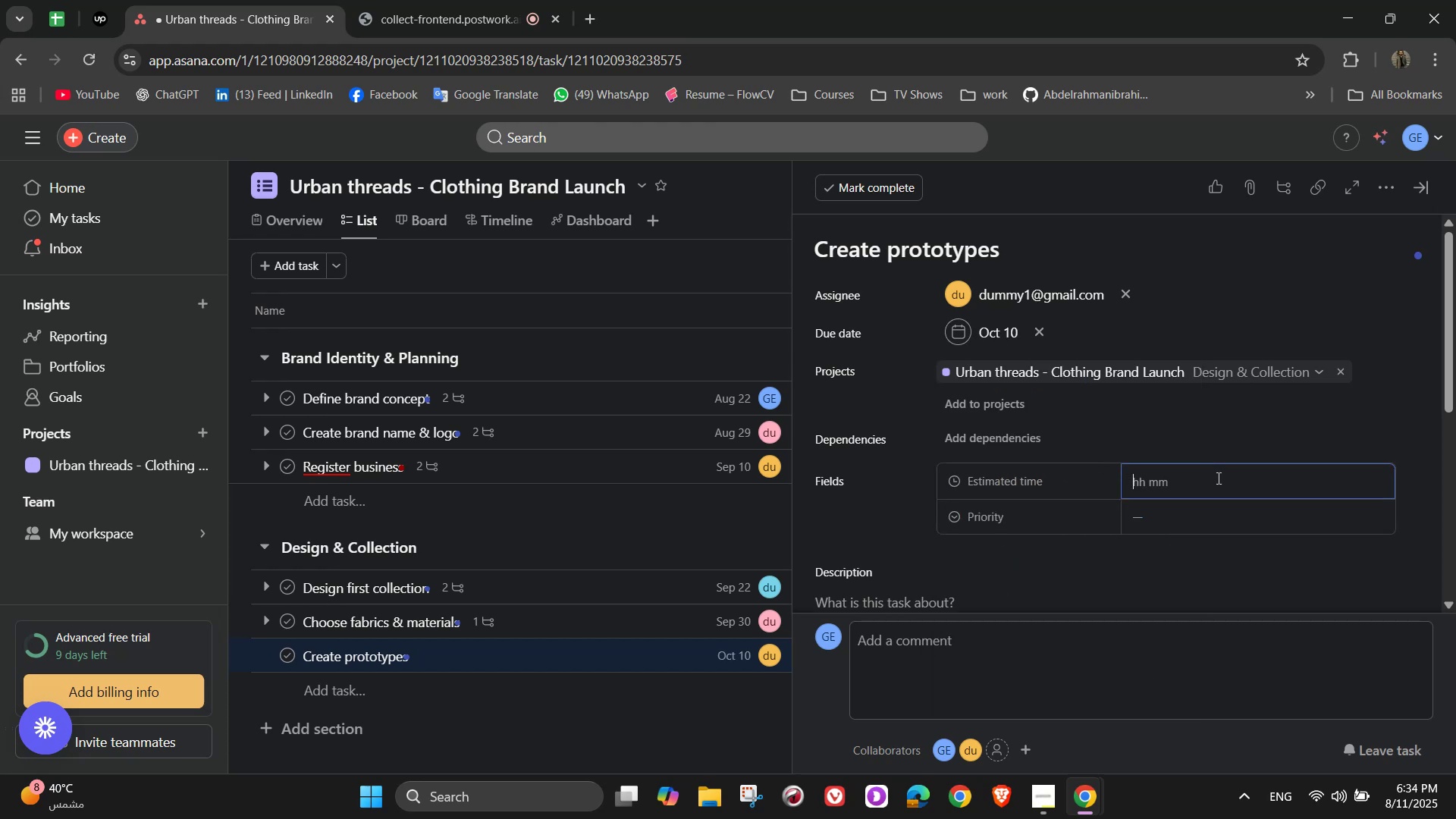 
wait(5.57)
 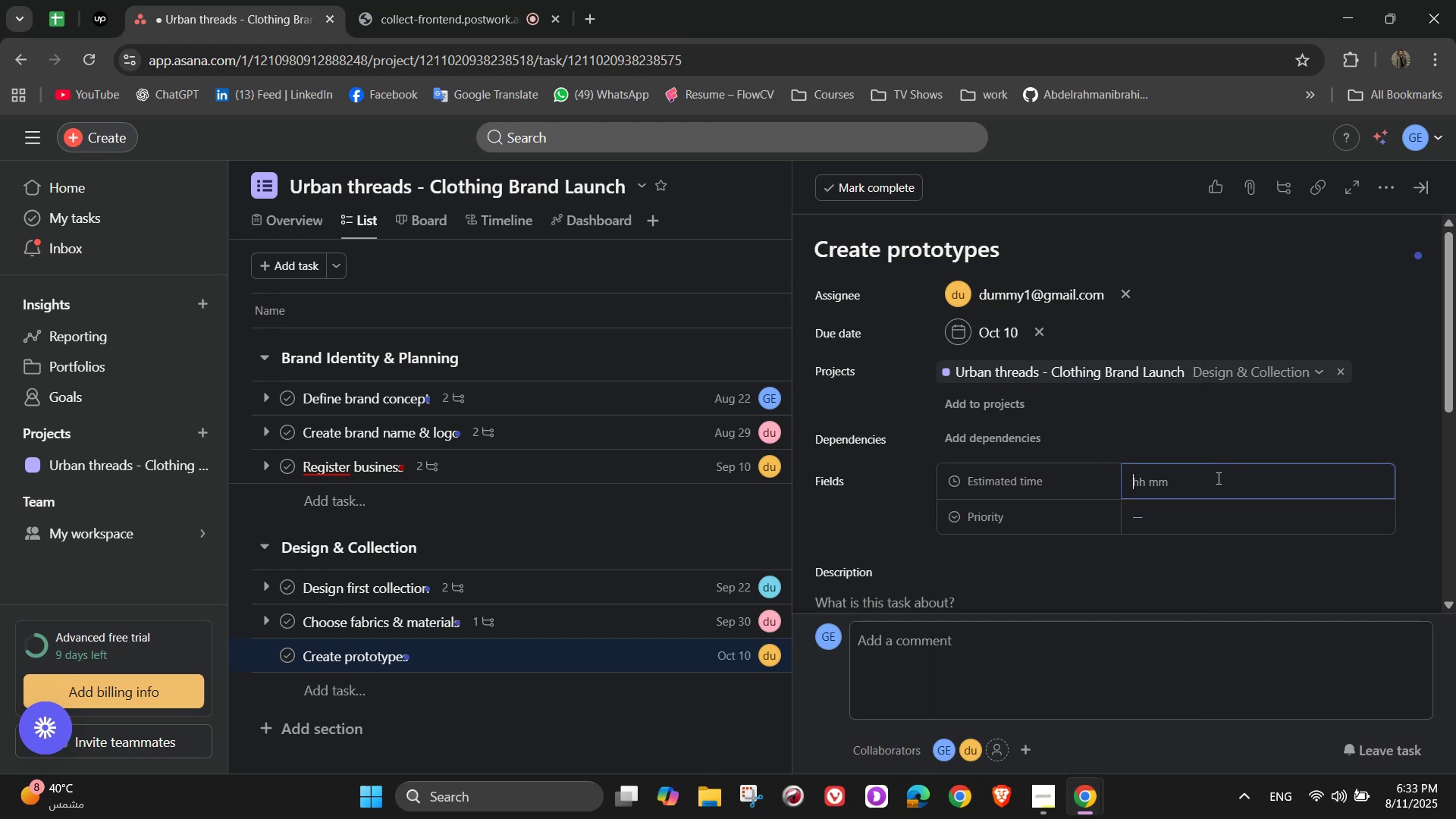 
left_click([1219, 478])
 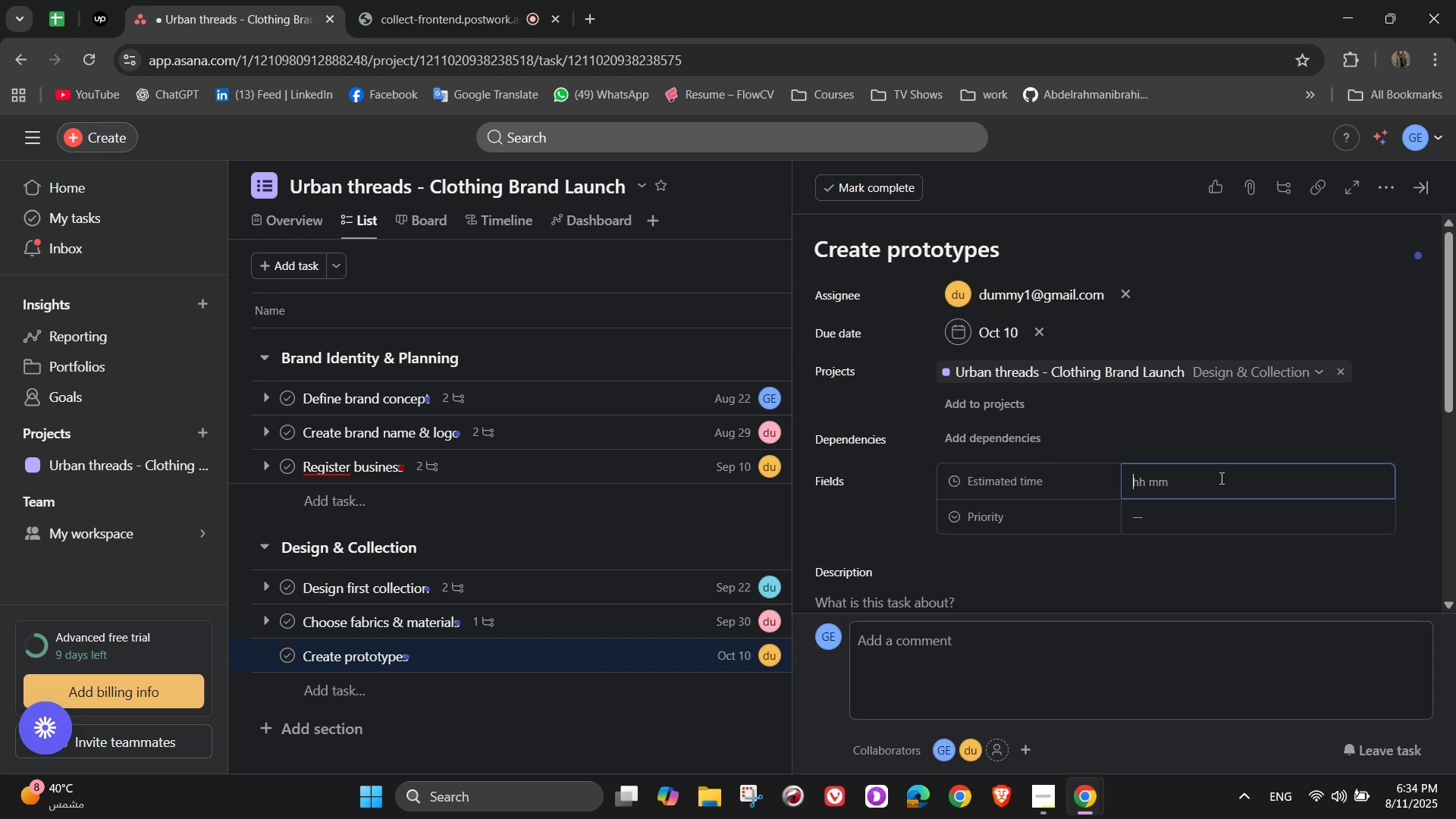 
wait(26.18)
 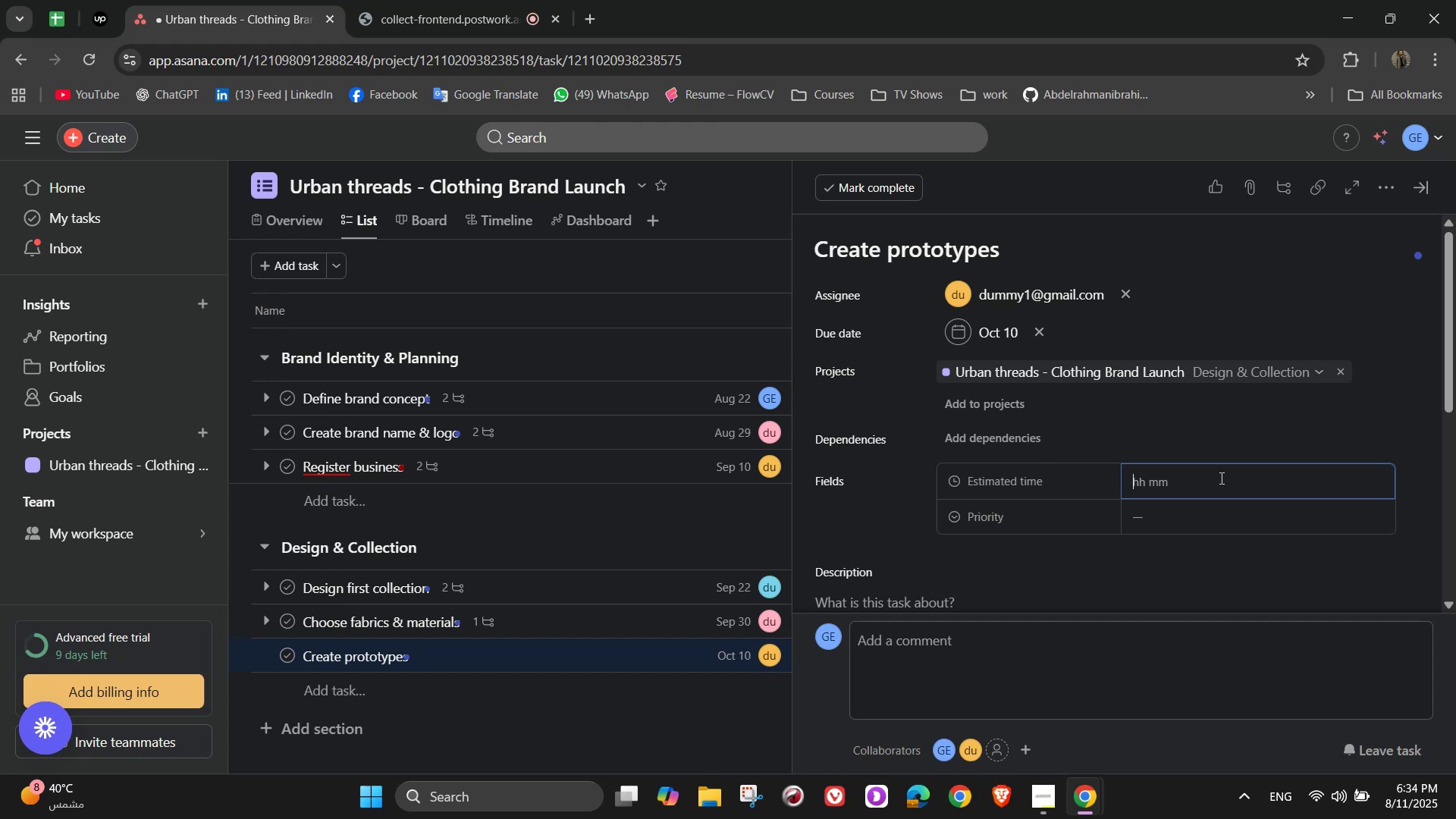 
key(Numpad5)
 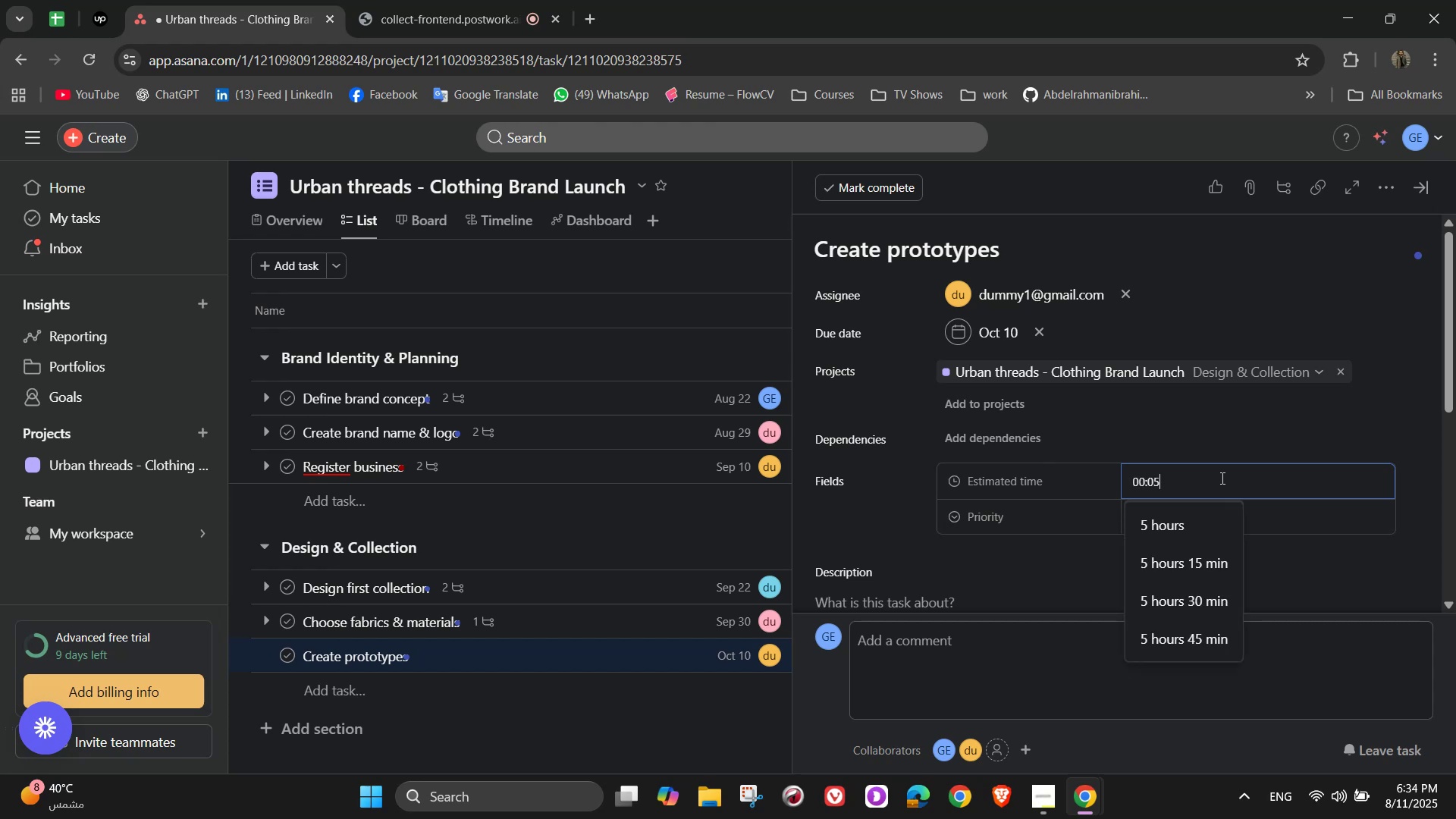 
key(Numpad0)
 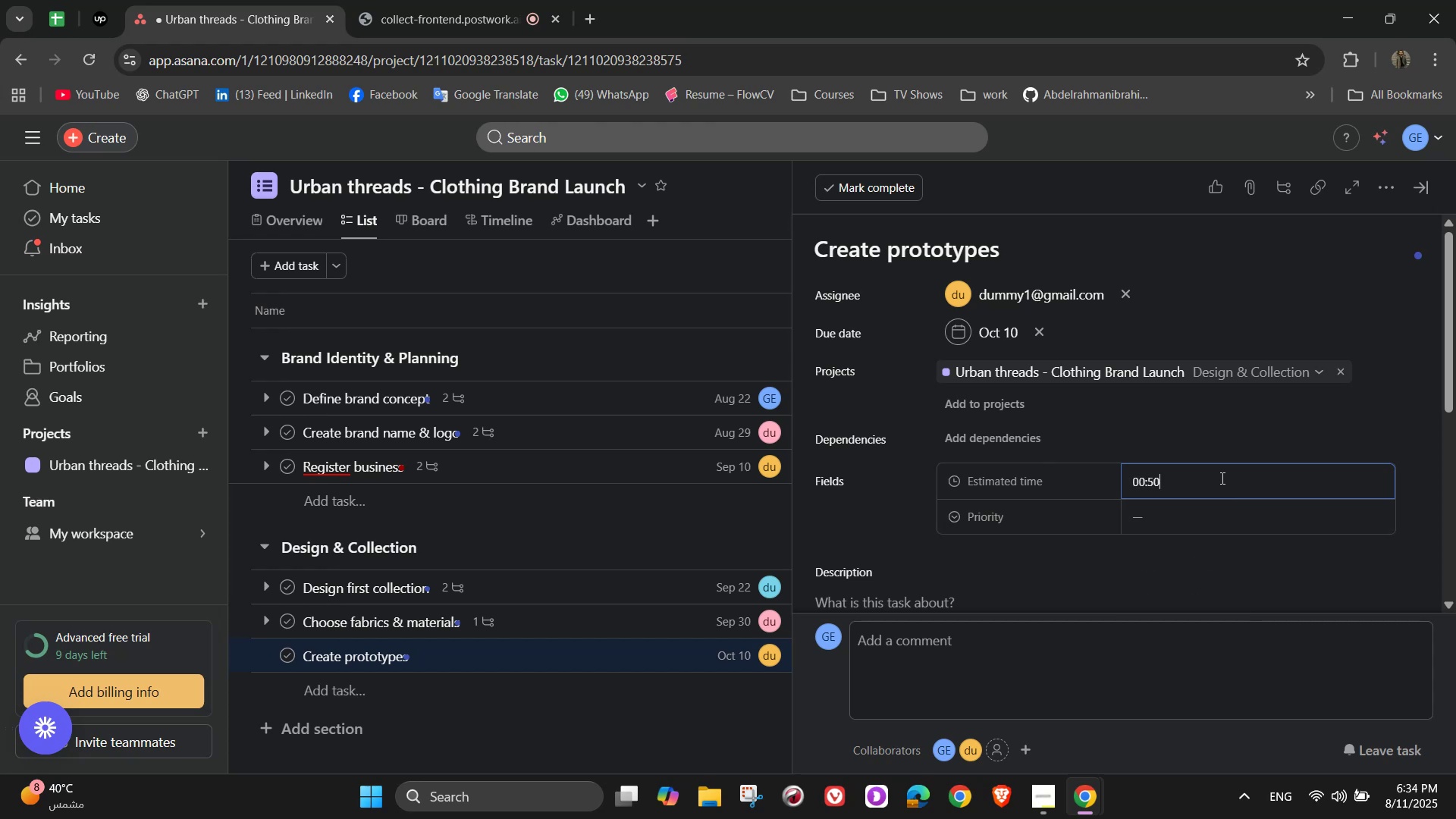 
key(Numpad0)
 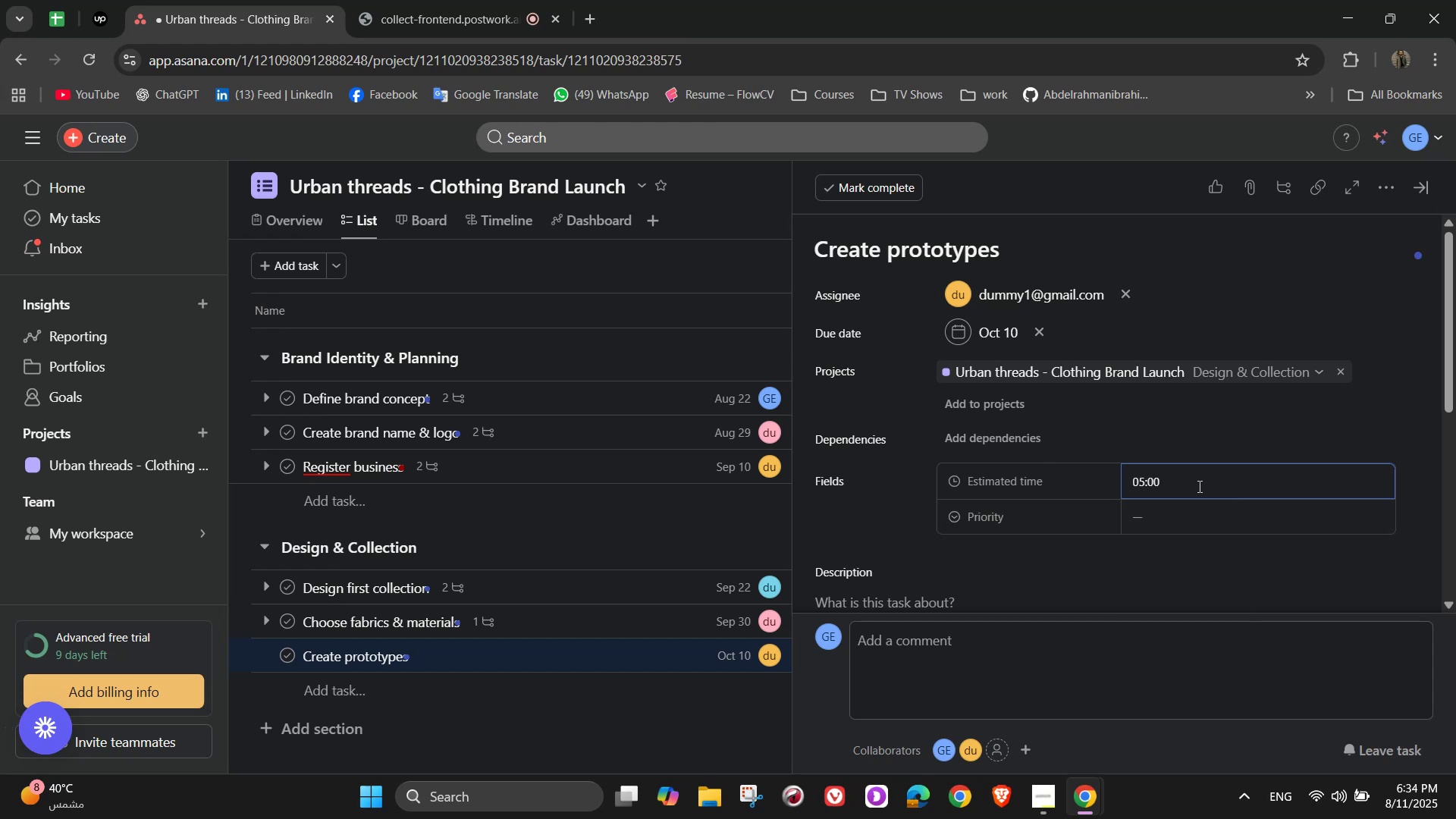 
left_click([1156, 510])
 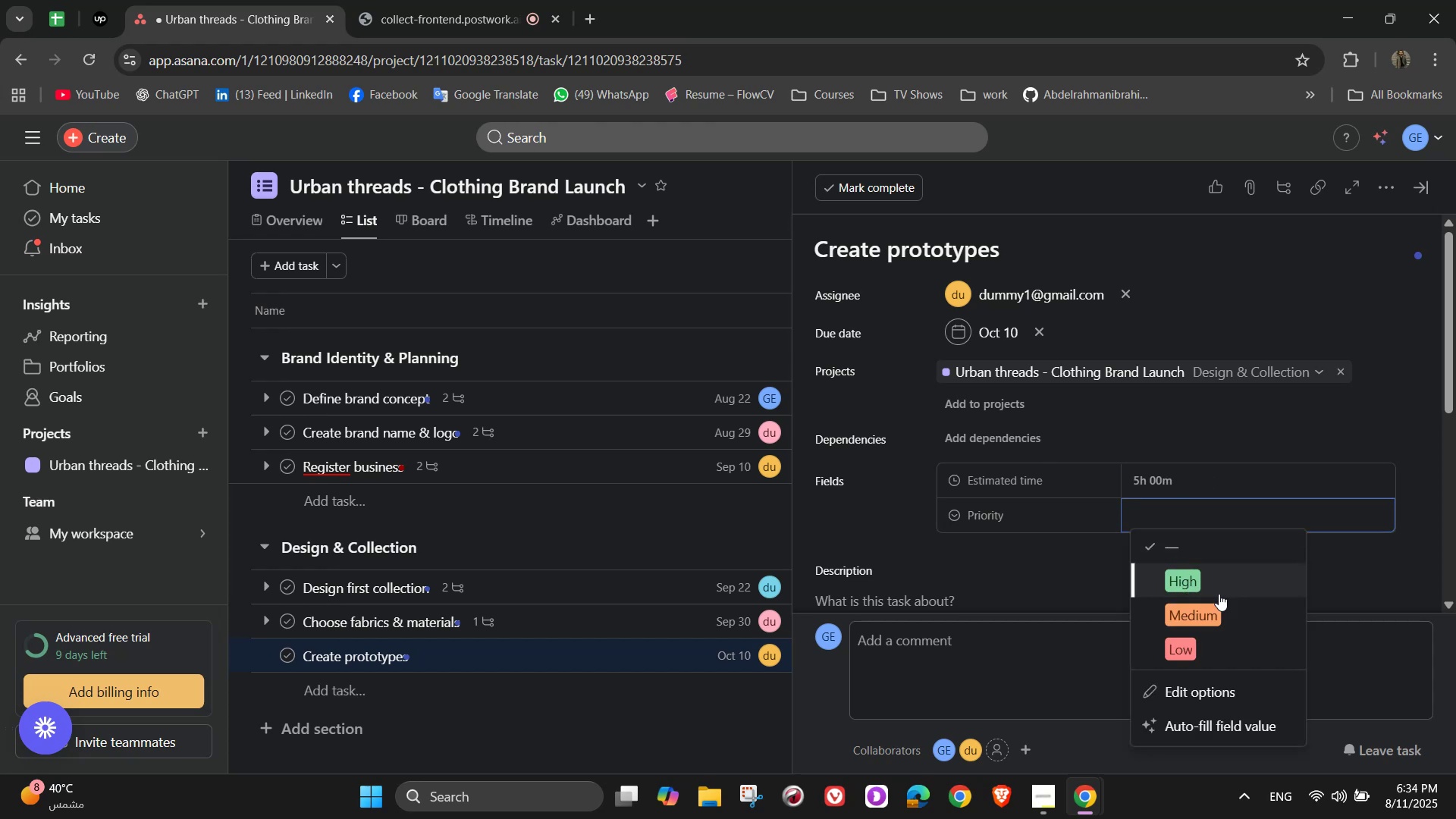 
left_click([1228, 617])
 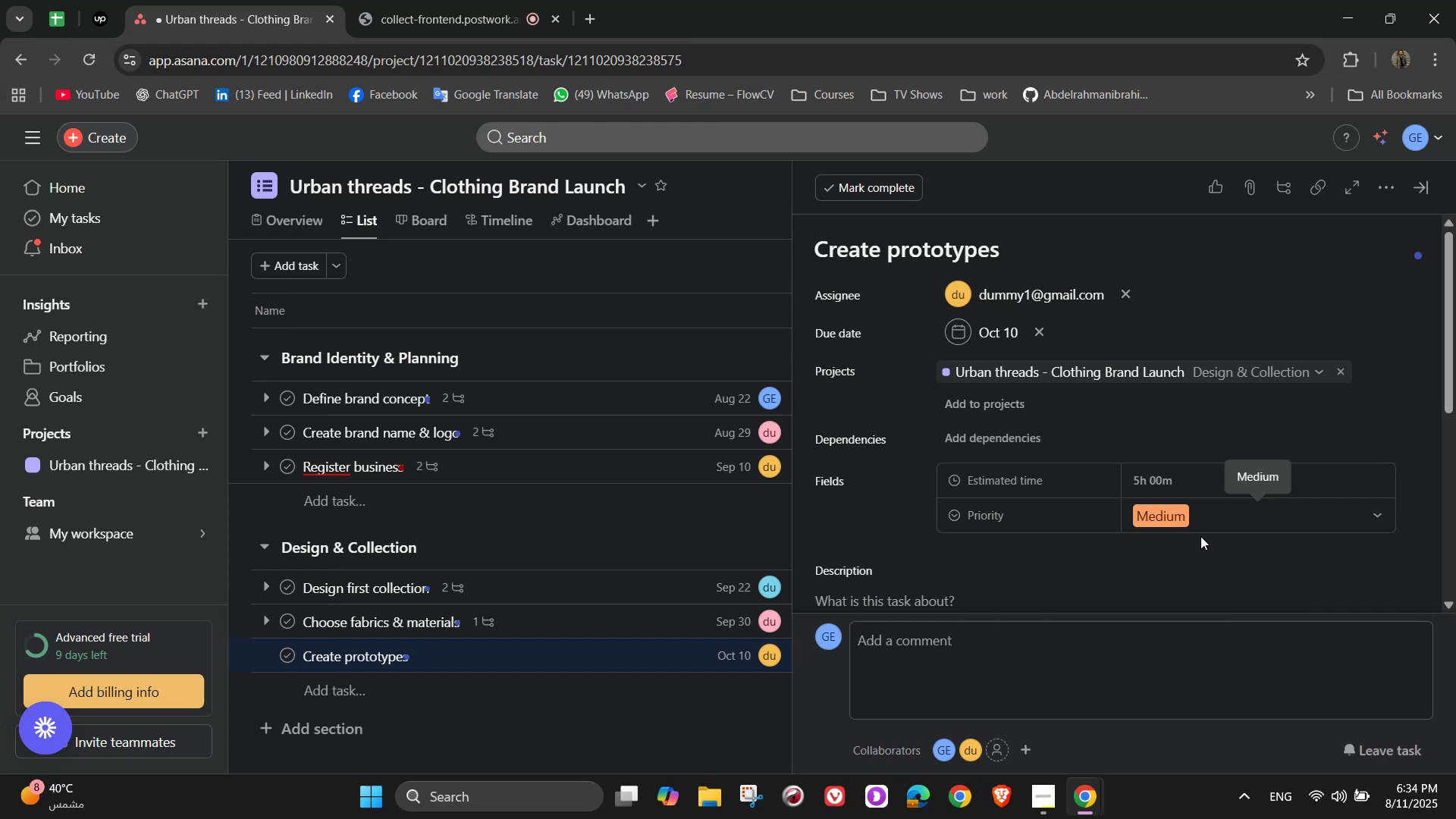 
scroll: coordinate [1200, 532], scroll_direction: down, amount: 3.0
 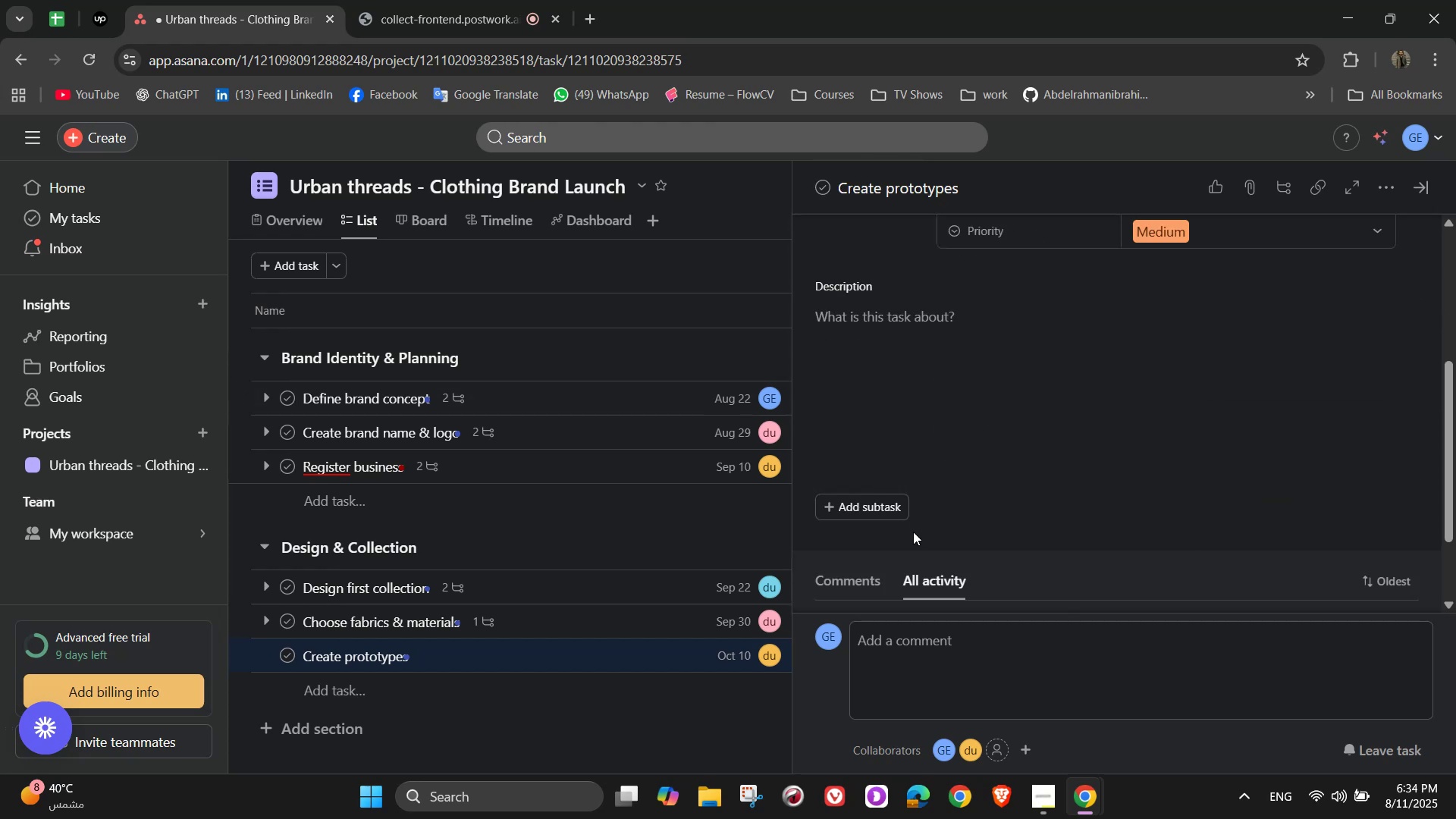 
left_click([889, 502])
 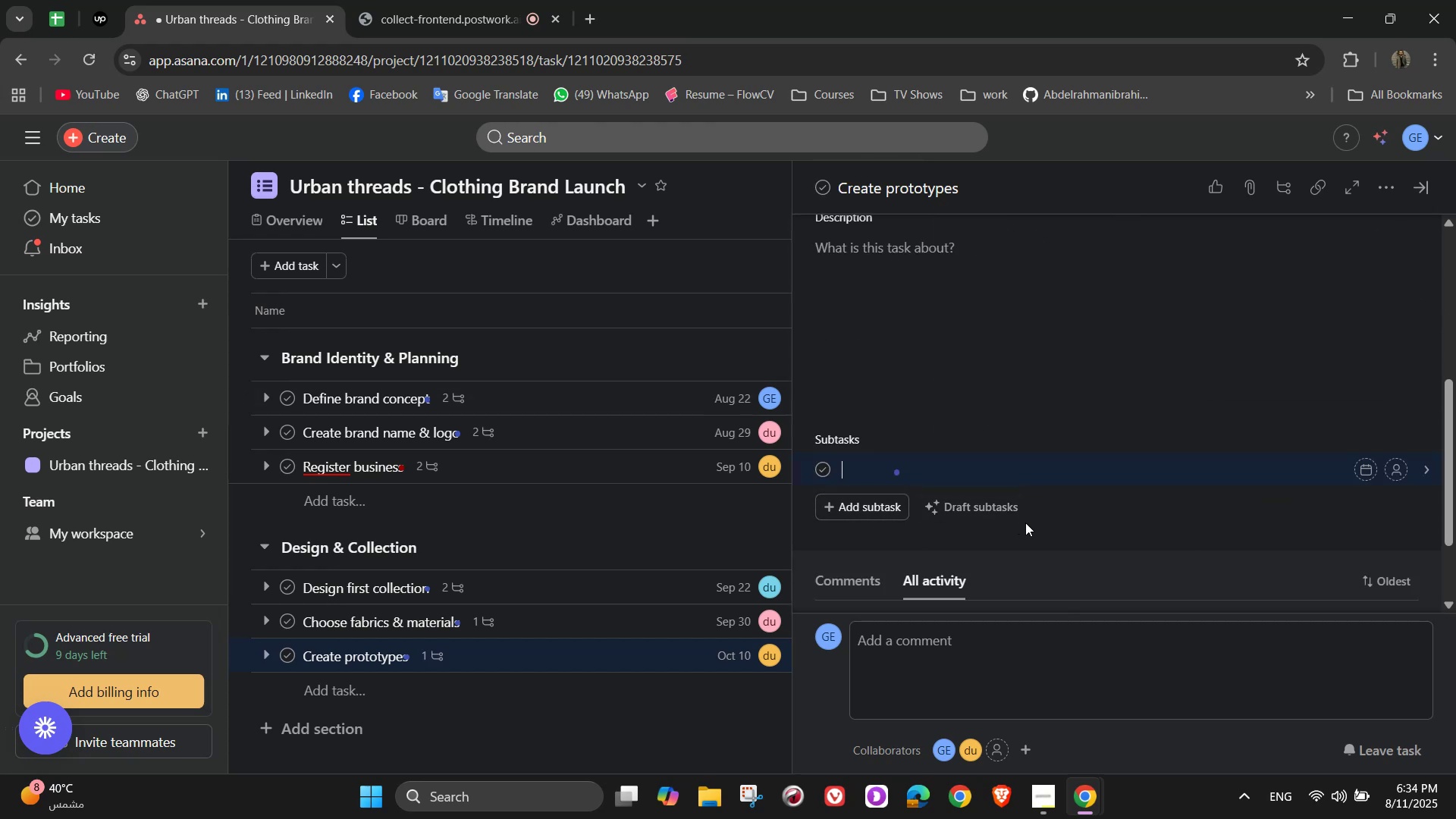 
type(Fit test )
key(Backspace)
type(ing Material duability )
key(Backspace)
key(Backspace)
key(Backspace)
key(Backspace)
type(ity chc)
key(Backspace)
type(ecks)
 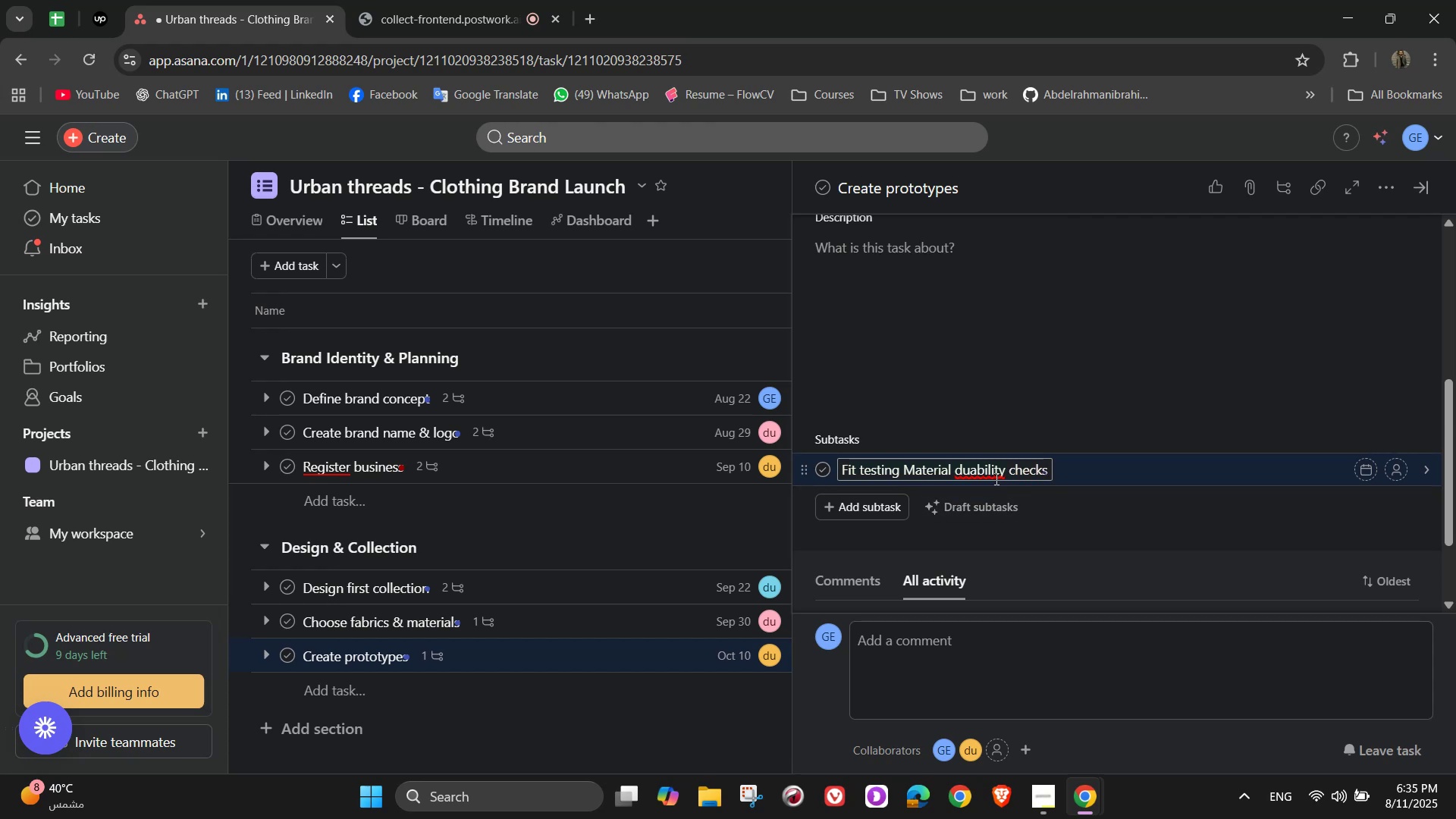 
left_click([990, 491])
 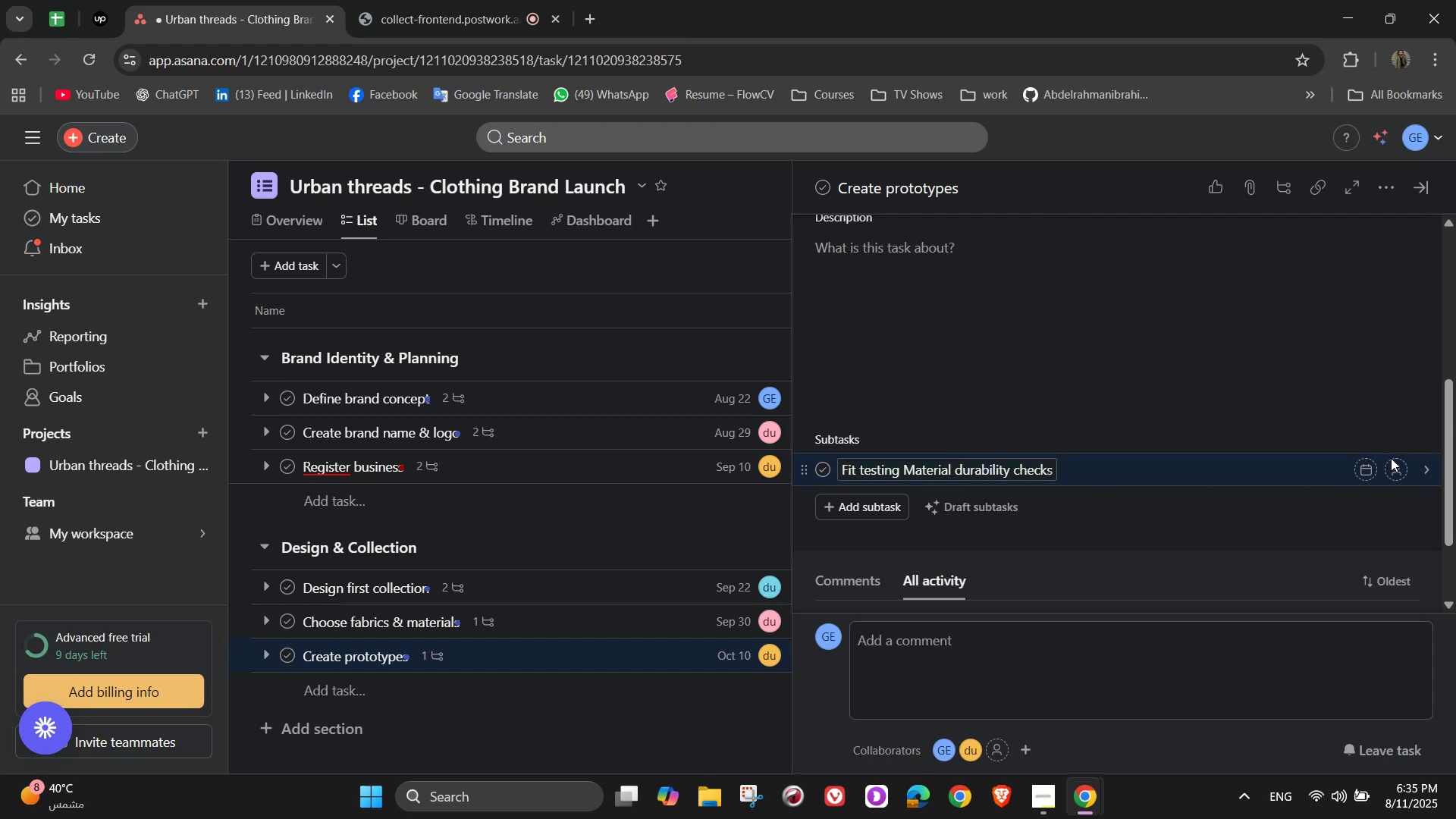 
left_click([1400, 471])
 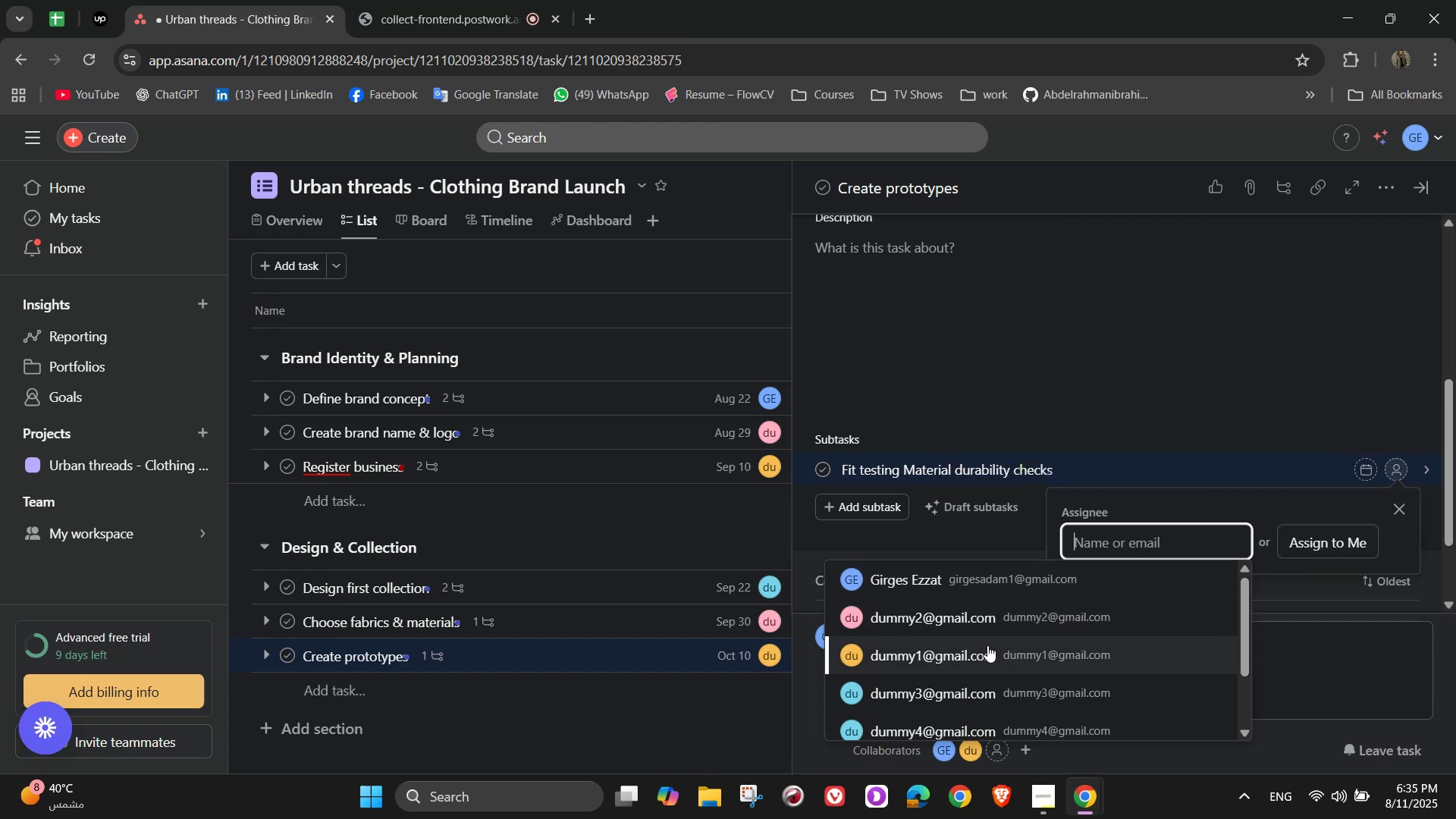 
scroll: coordinate [1238, 485], scroll_direction: down, amount: 2.0
 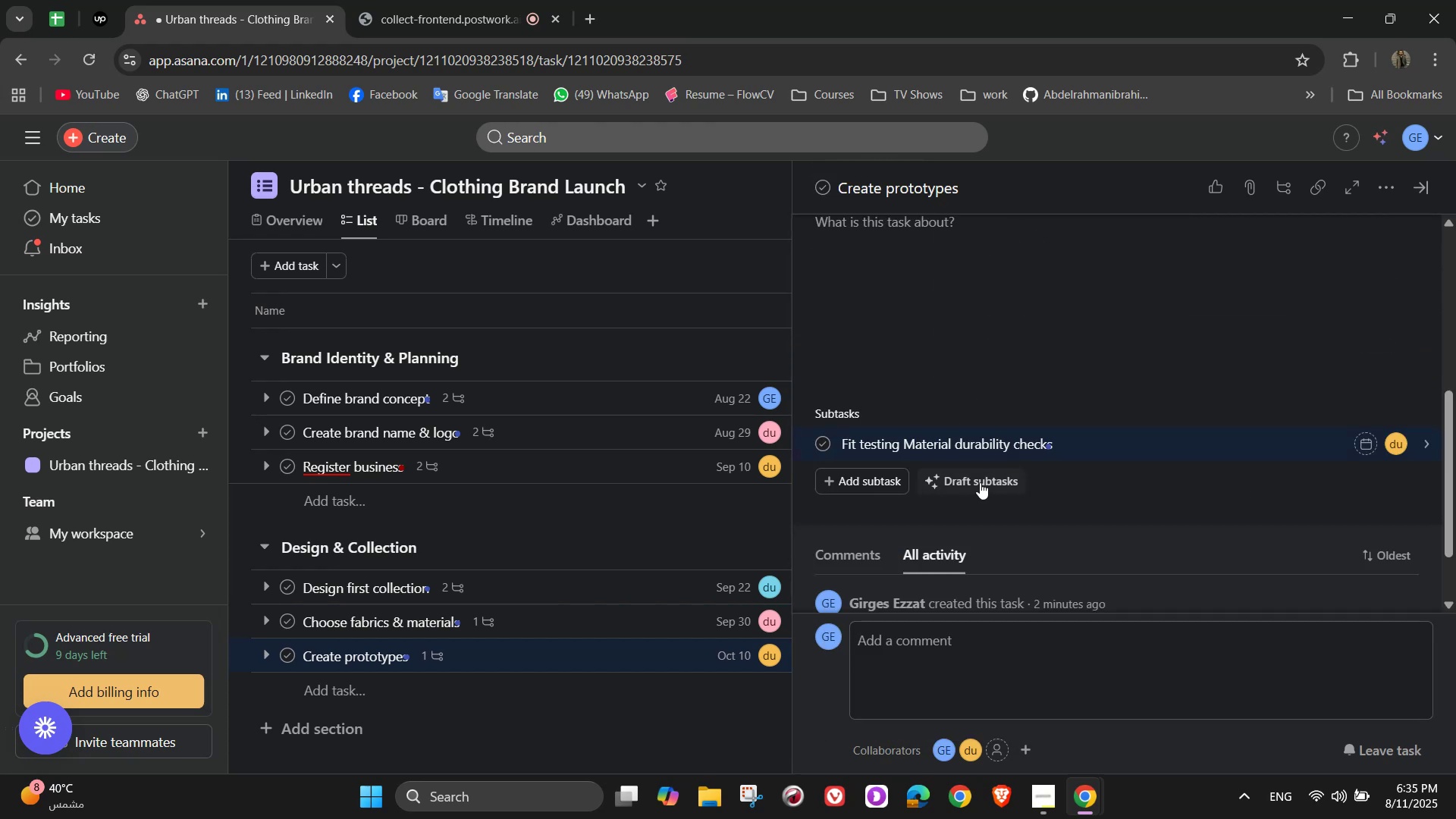 
left_click([899, 441])
 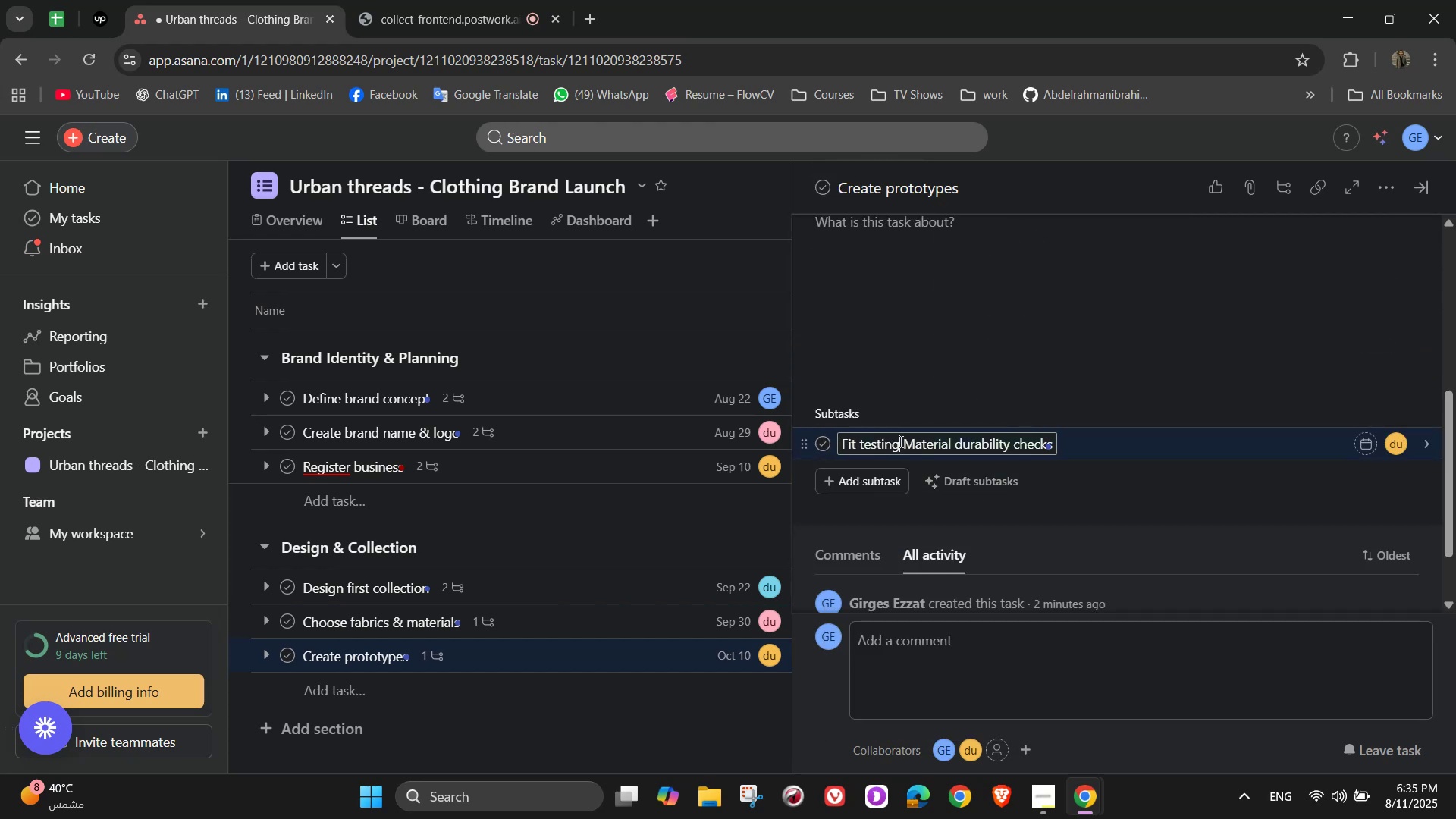 
key(NumpadEnter)
 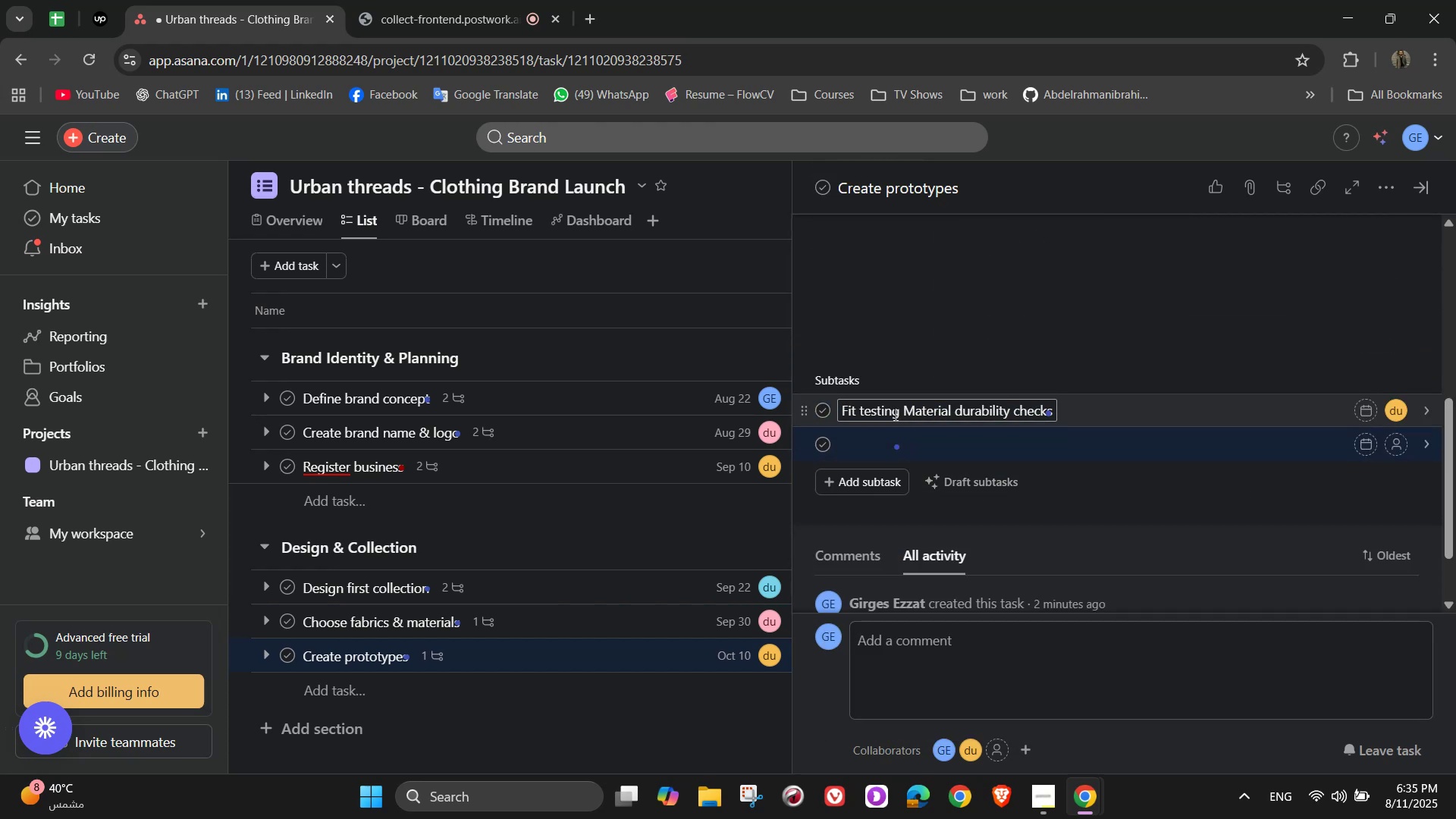 
left_click([902, 415])
 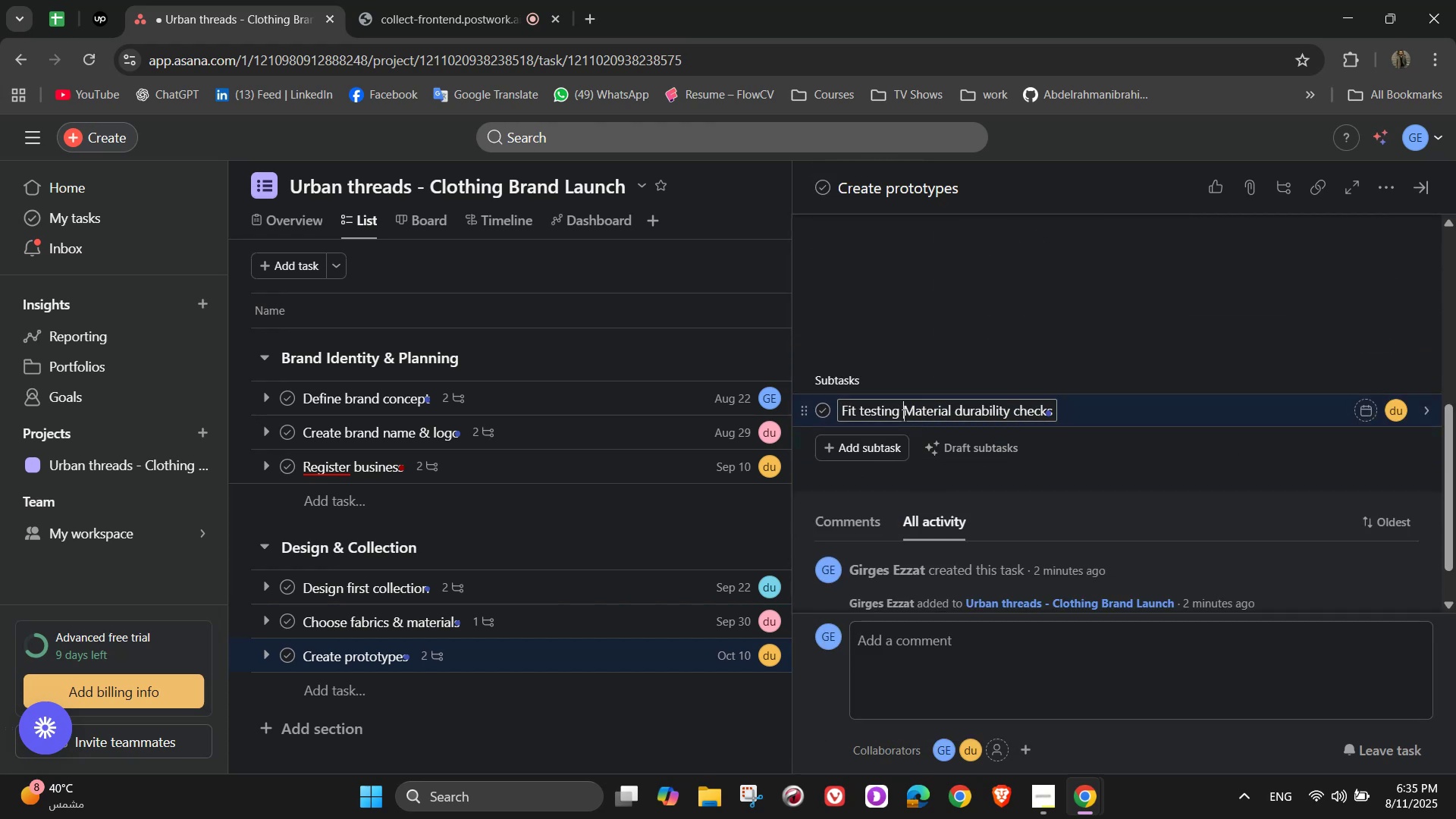 
left_click_drag(start_coordinate=[902, 415], to_coordinate=[1120, 394])
 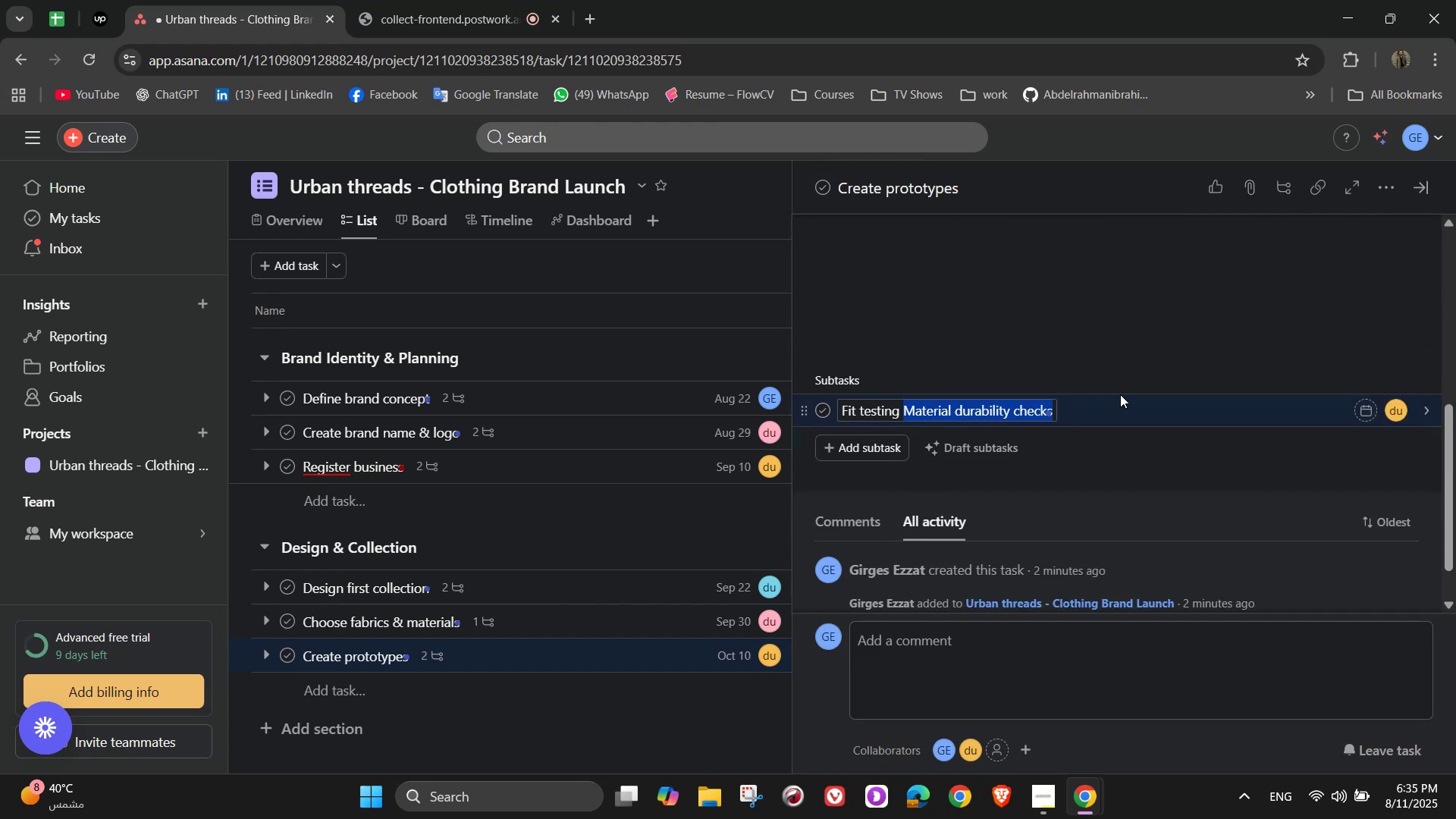 
key(Control+X)
 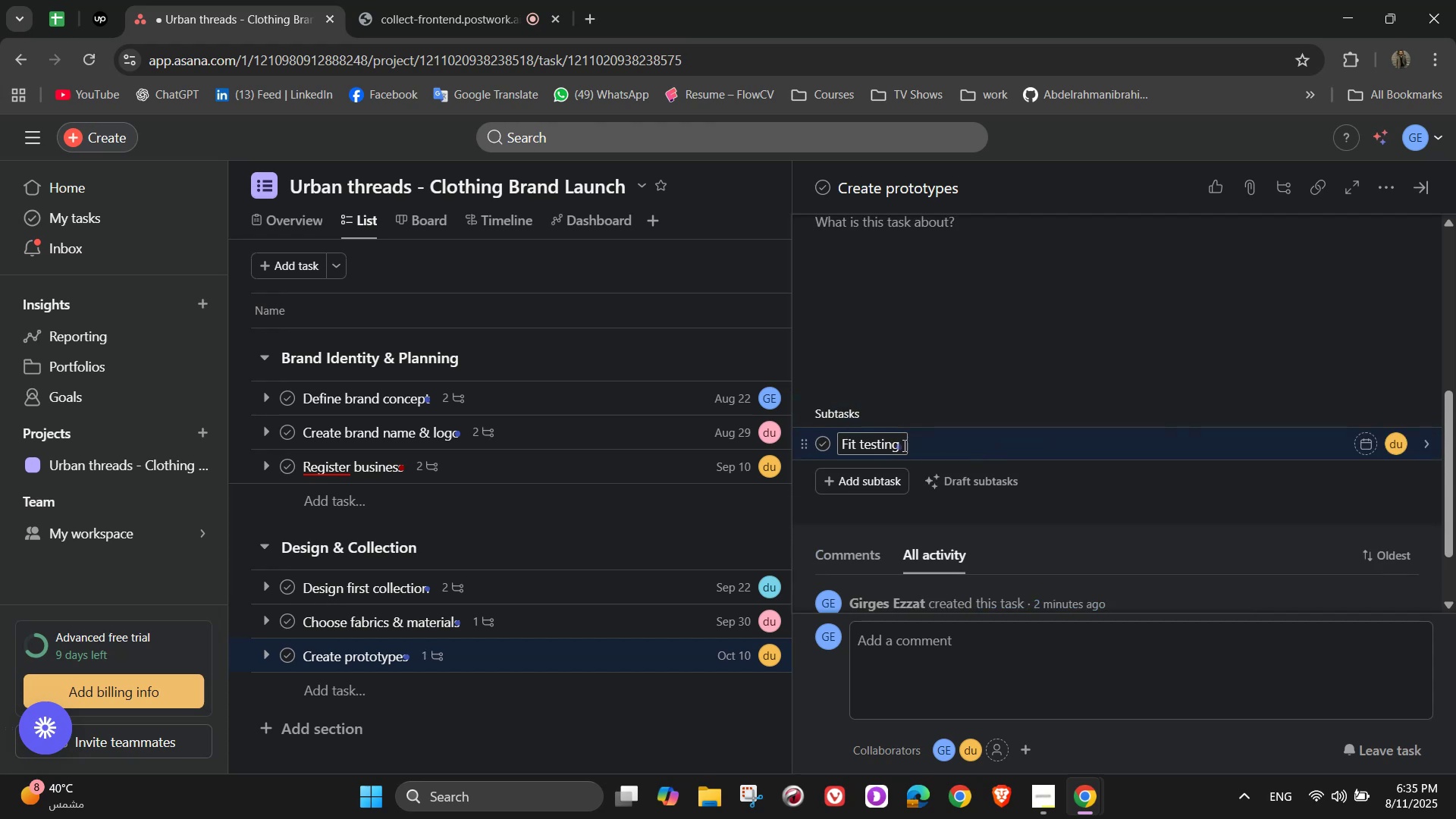 
key(NumpadEnter)
 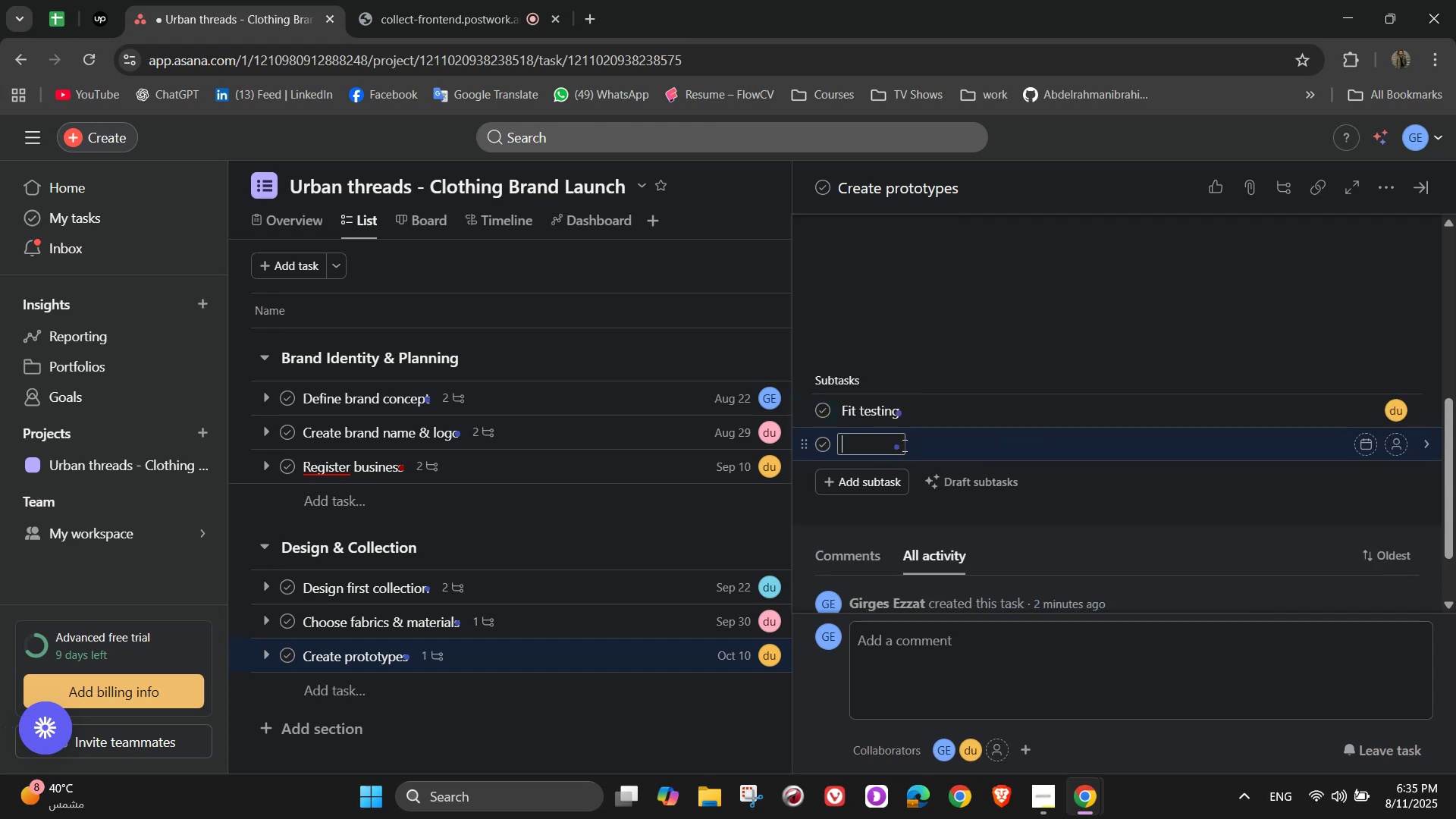 
key(Control+V)
 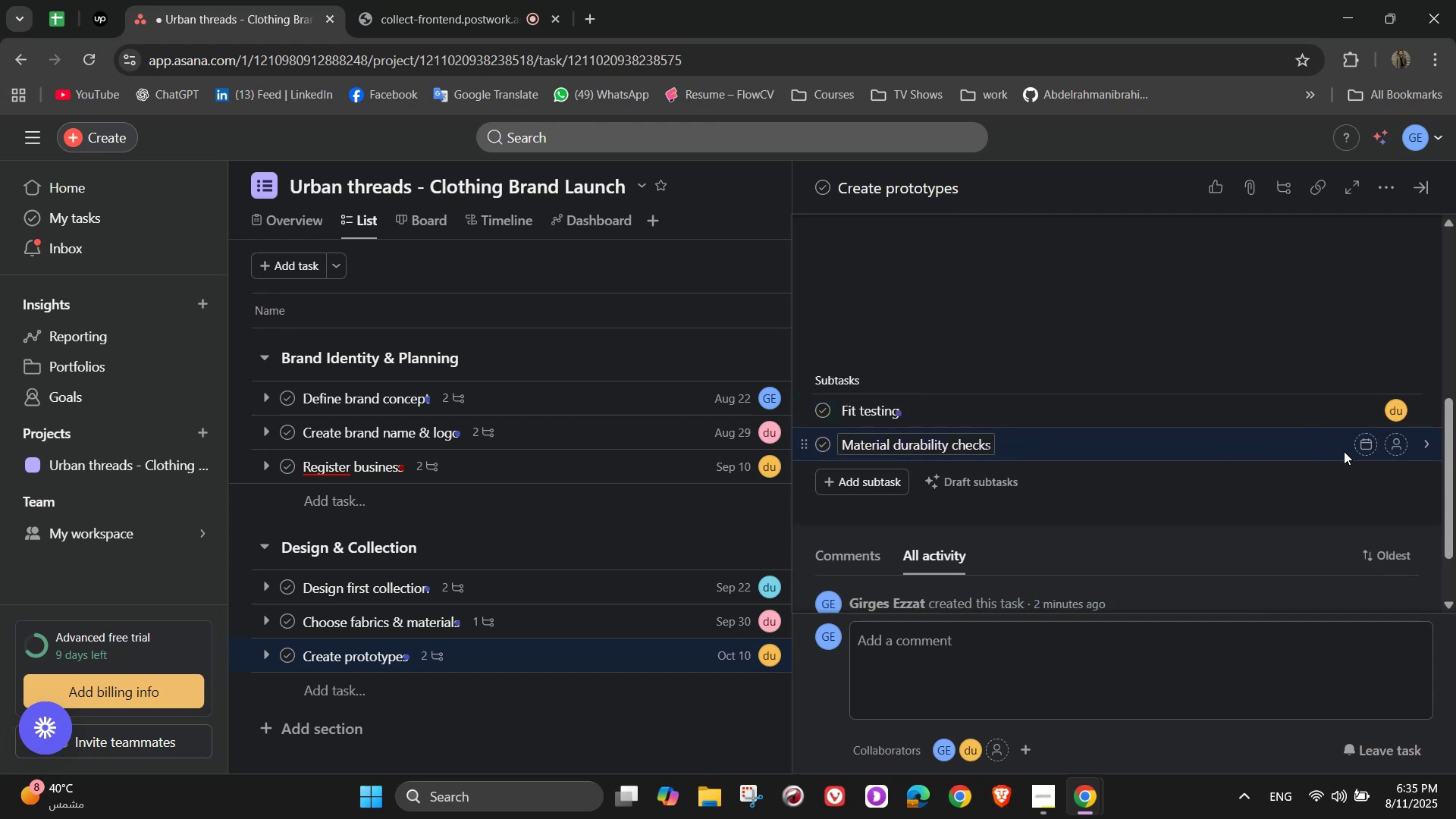 
left_click([1398, 448])
 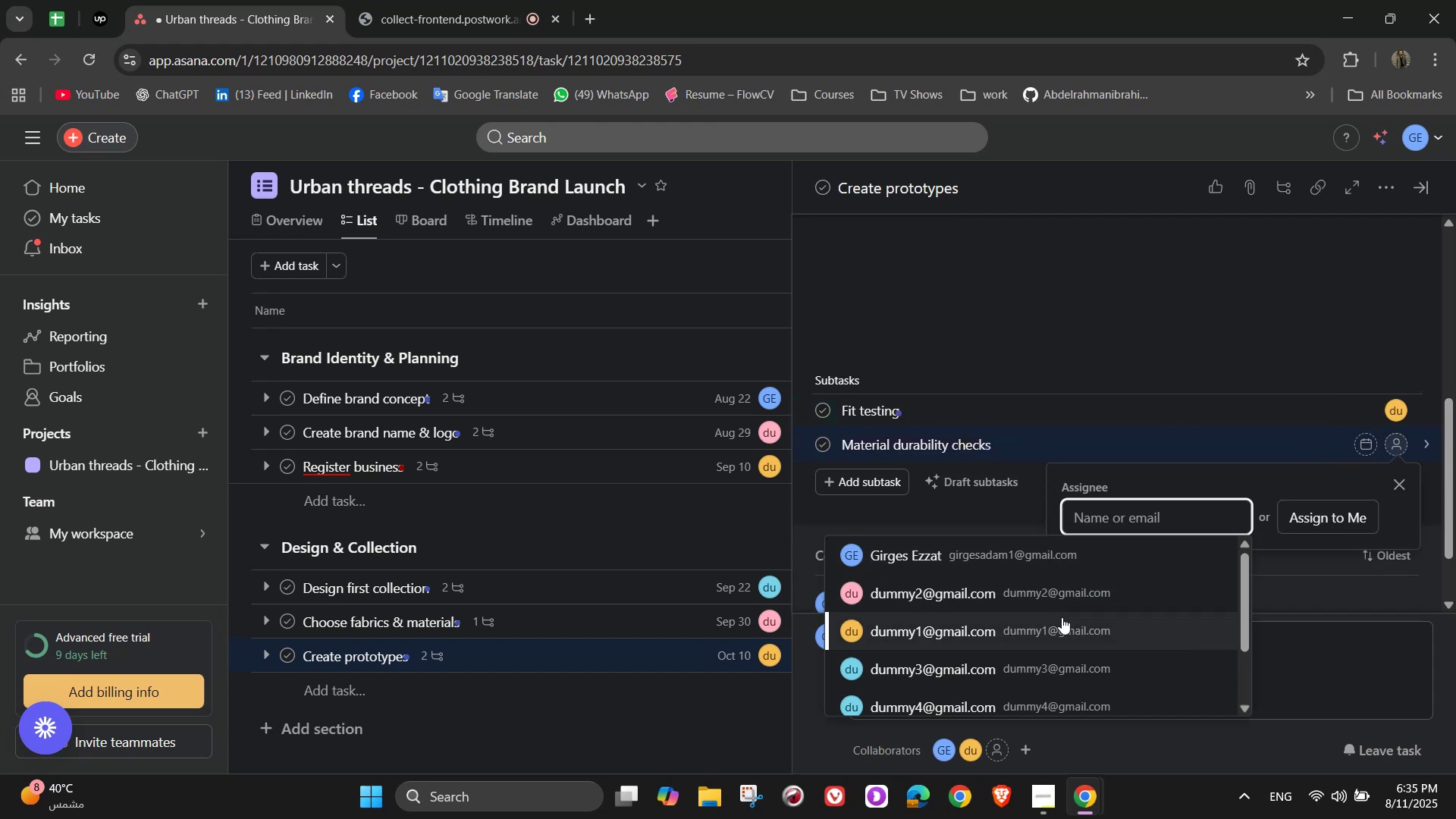 
left_click([1048, 664])
 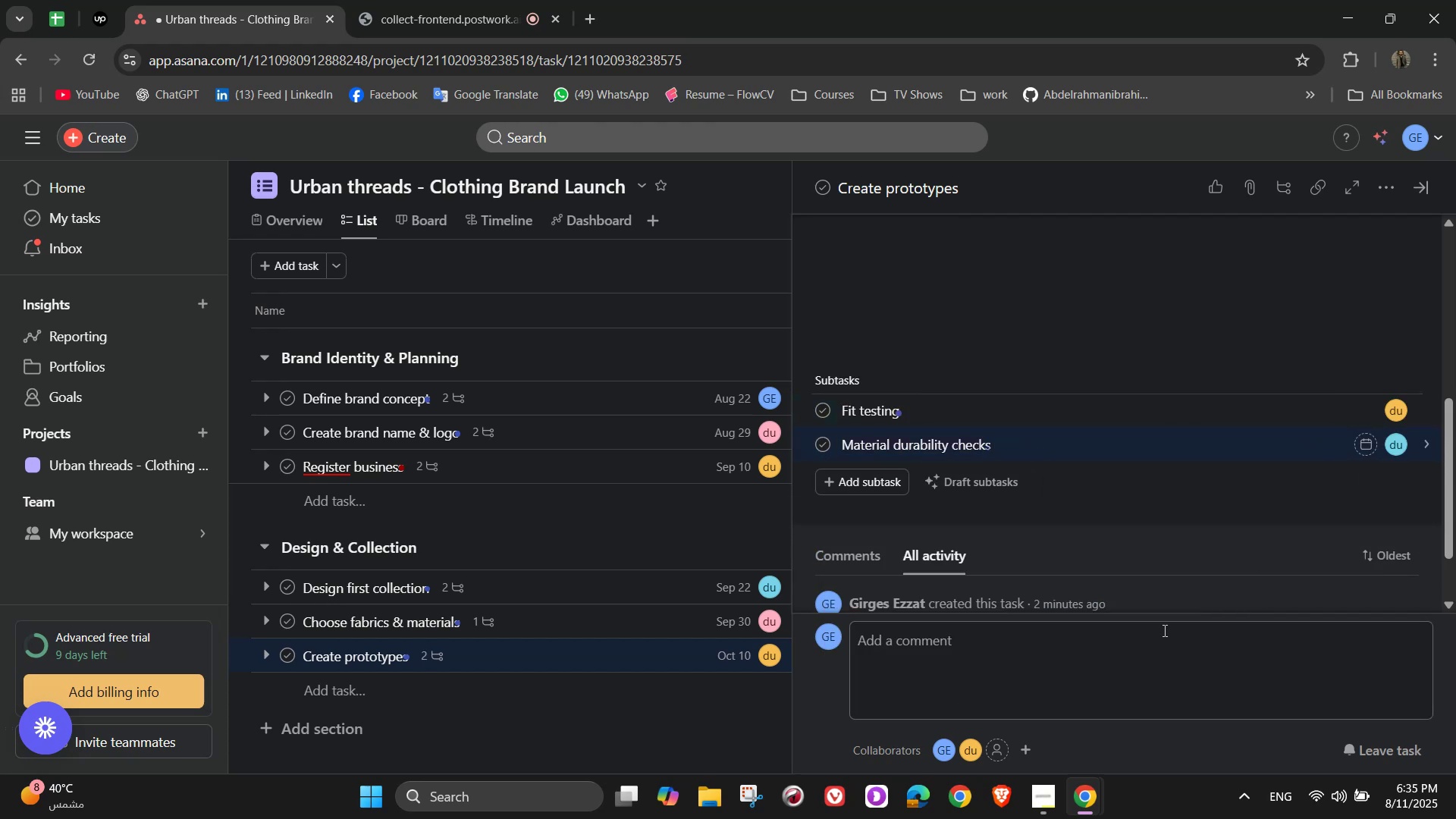 
scroll: coordinate [1256, 546], scroll_direction: up, amount: 4.0
 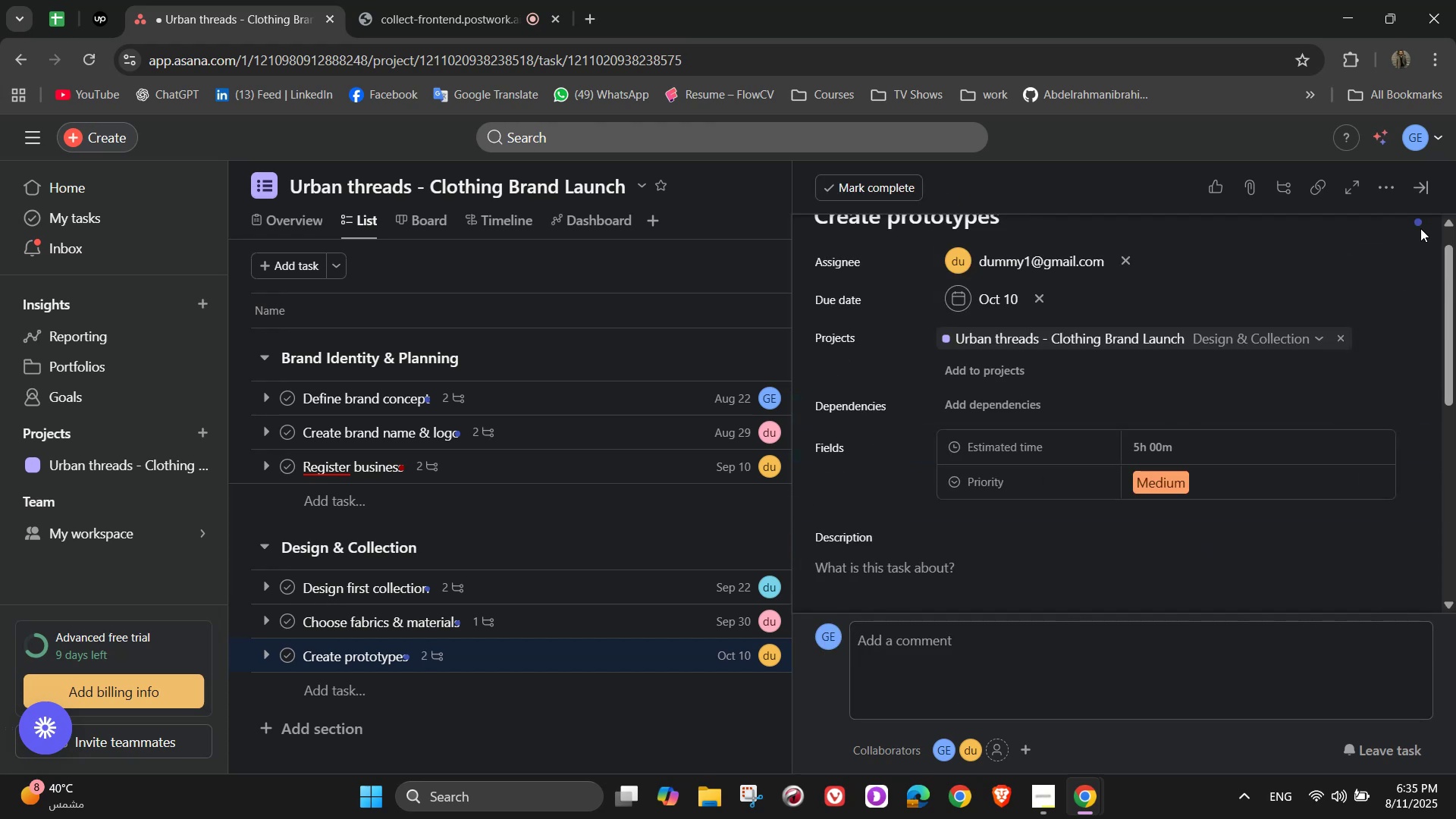 
left_click([1390, 192])
 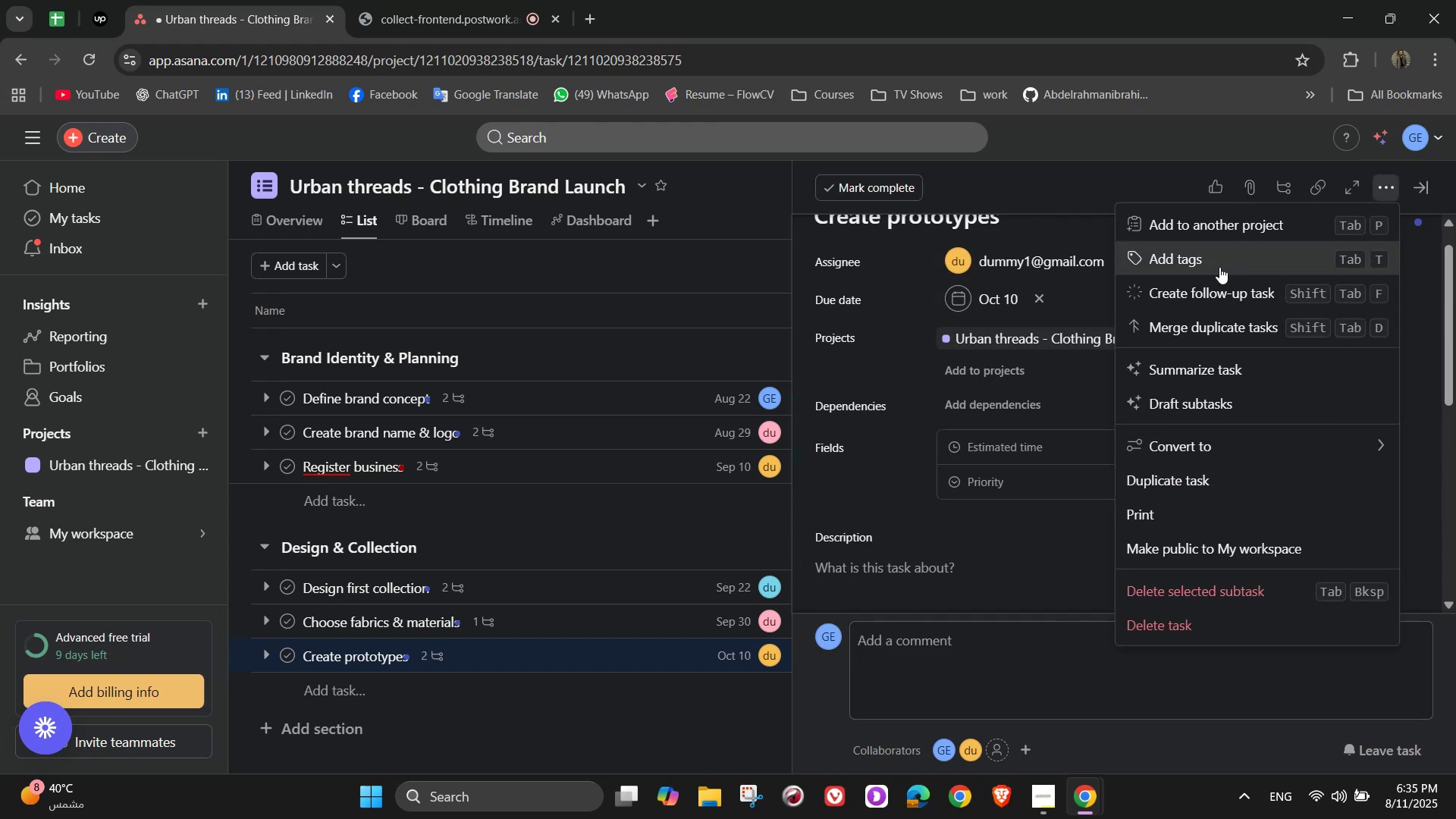 
left_click([1219, 267])
 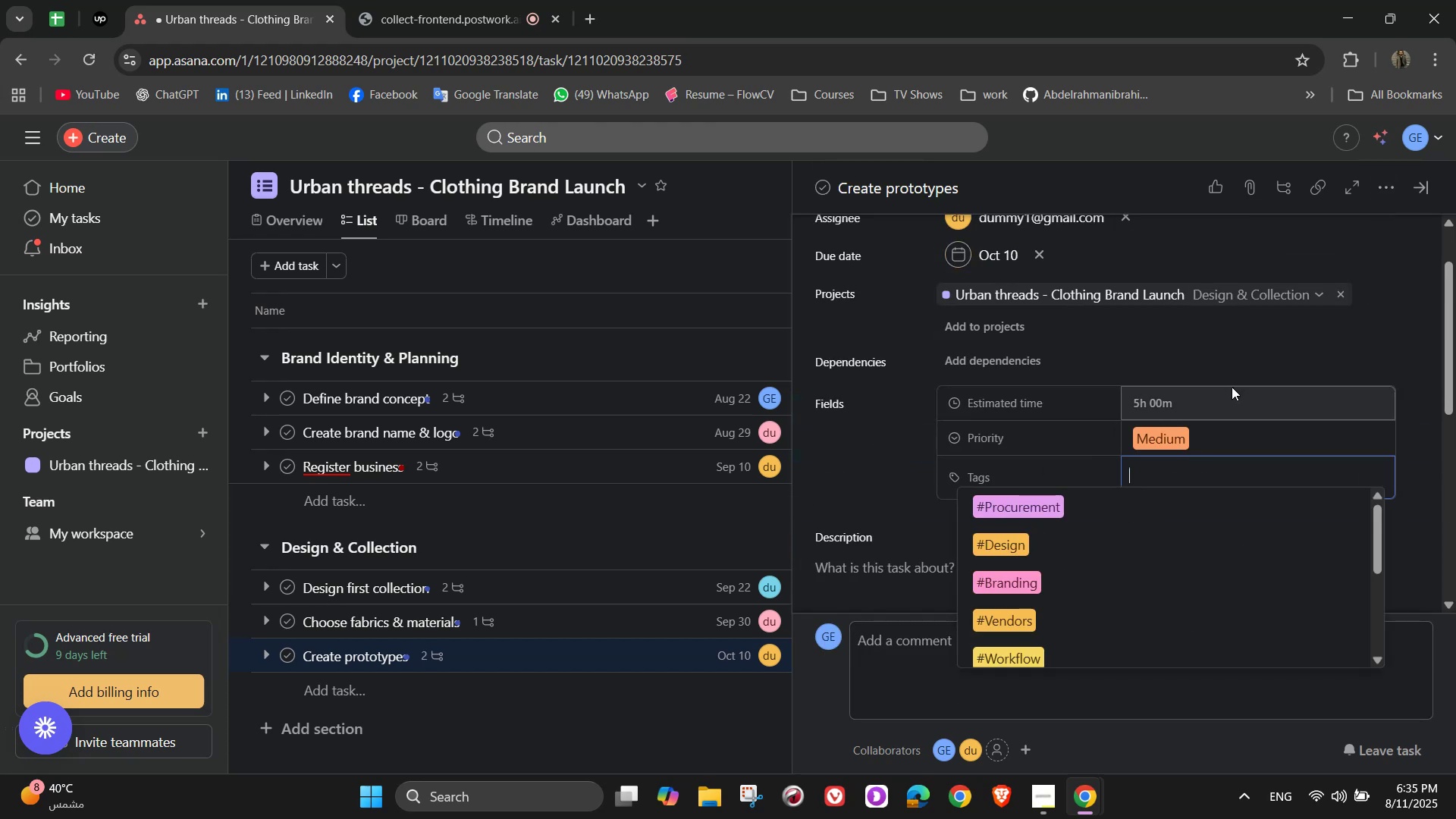 
type(tes)
 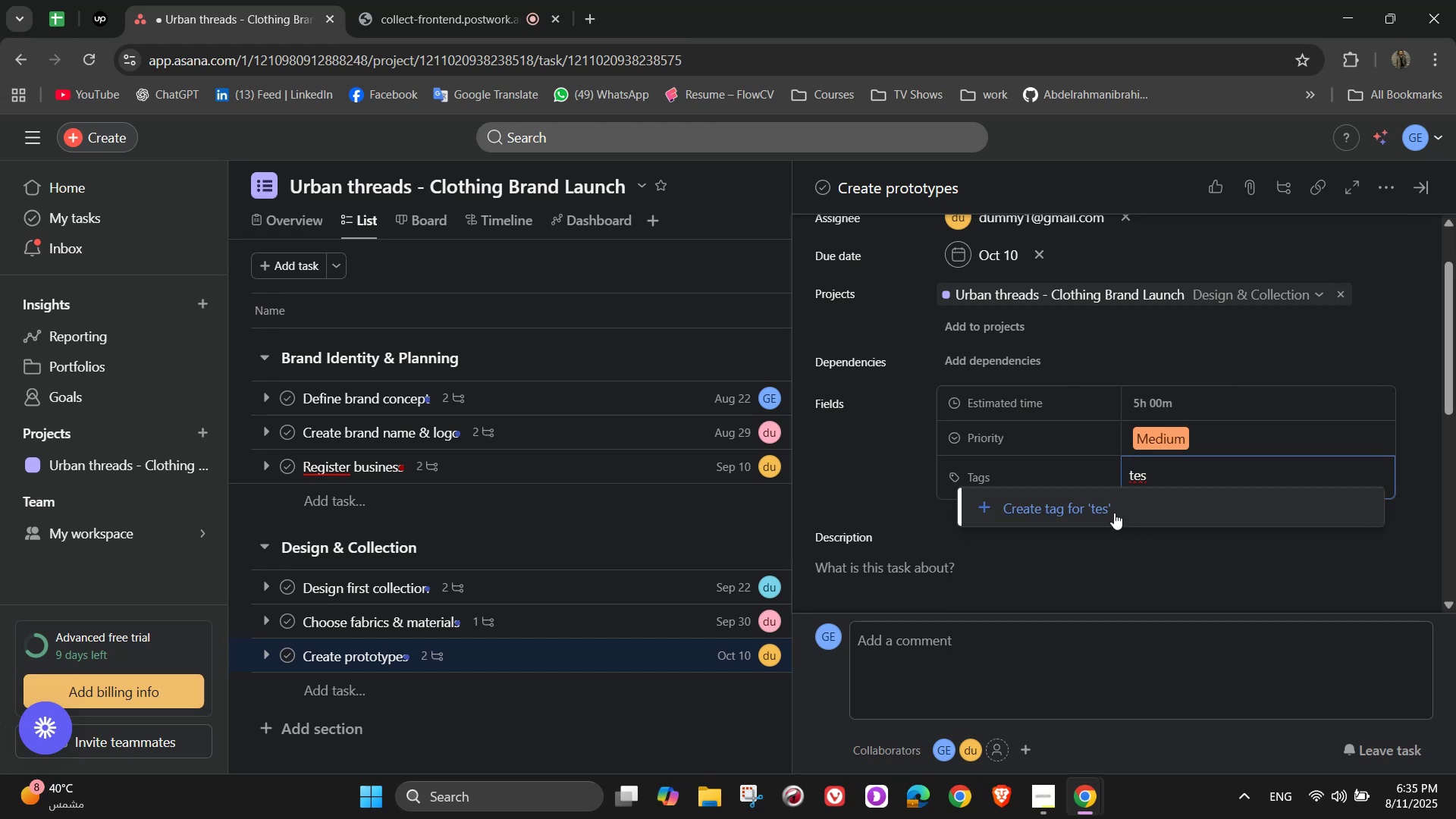 
key(Backspace)
key(Backspace)
key(Backspace)
type(#Testing)
 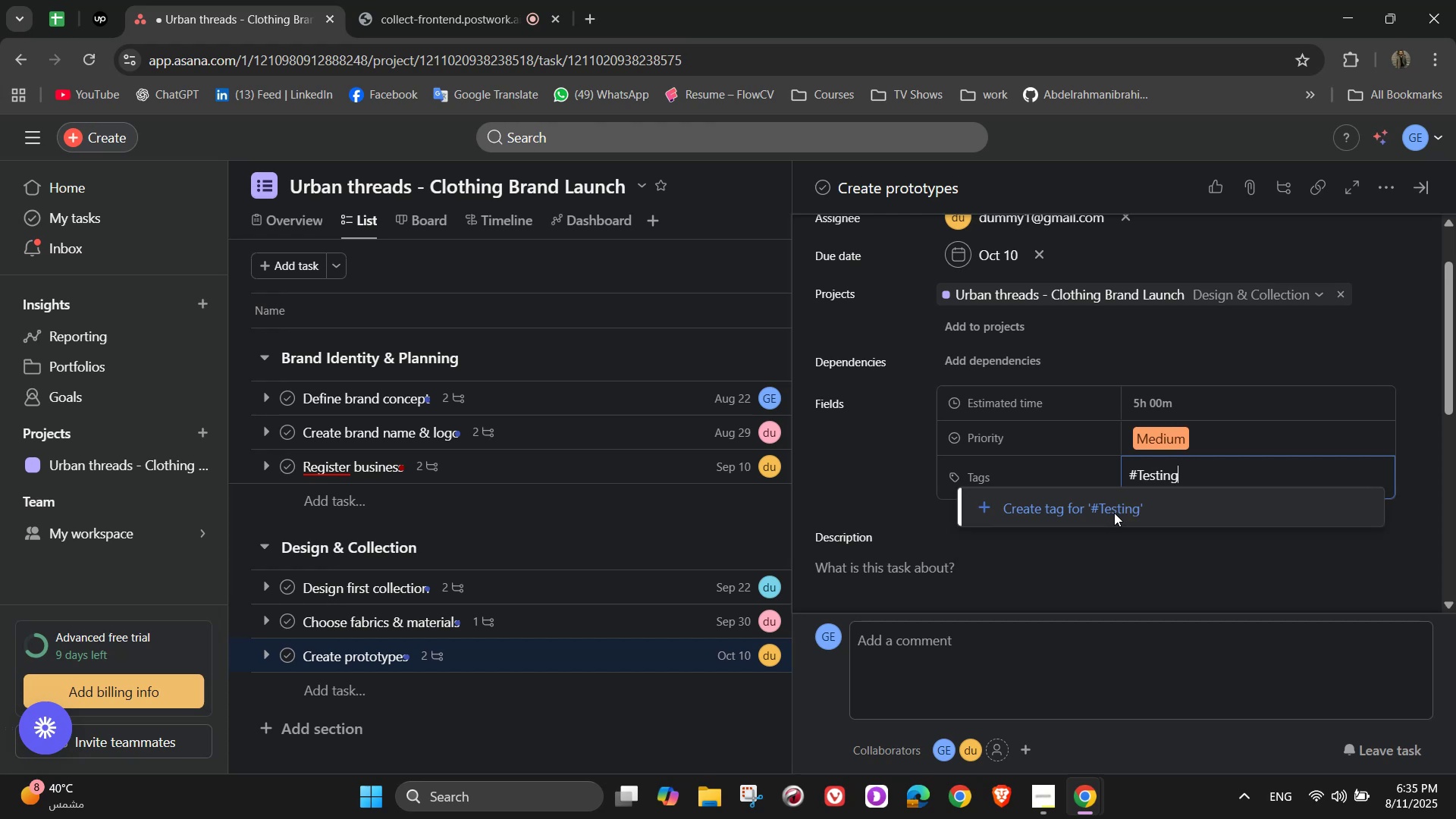 
left_click([1179, 504])
 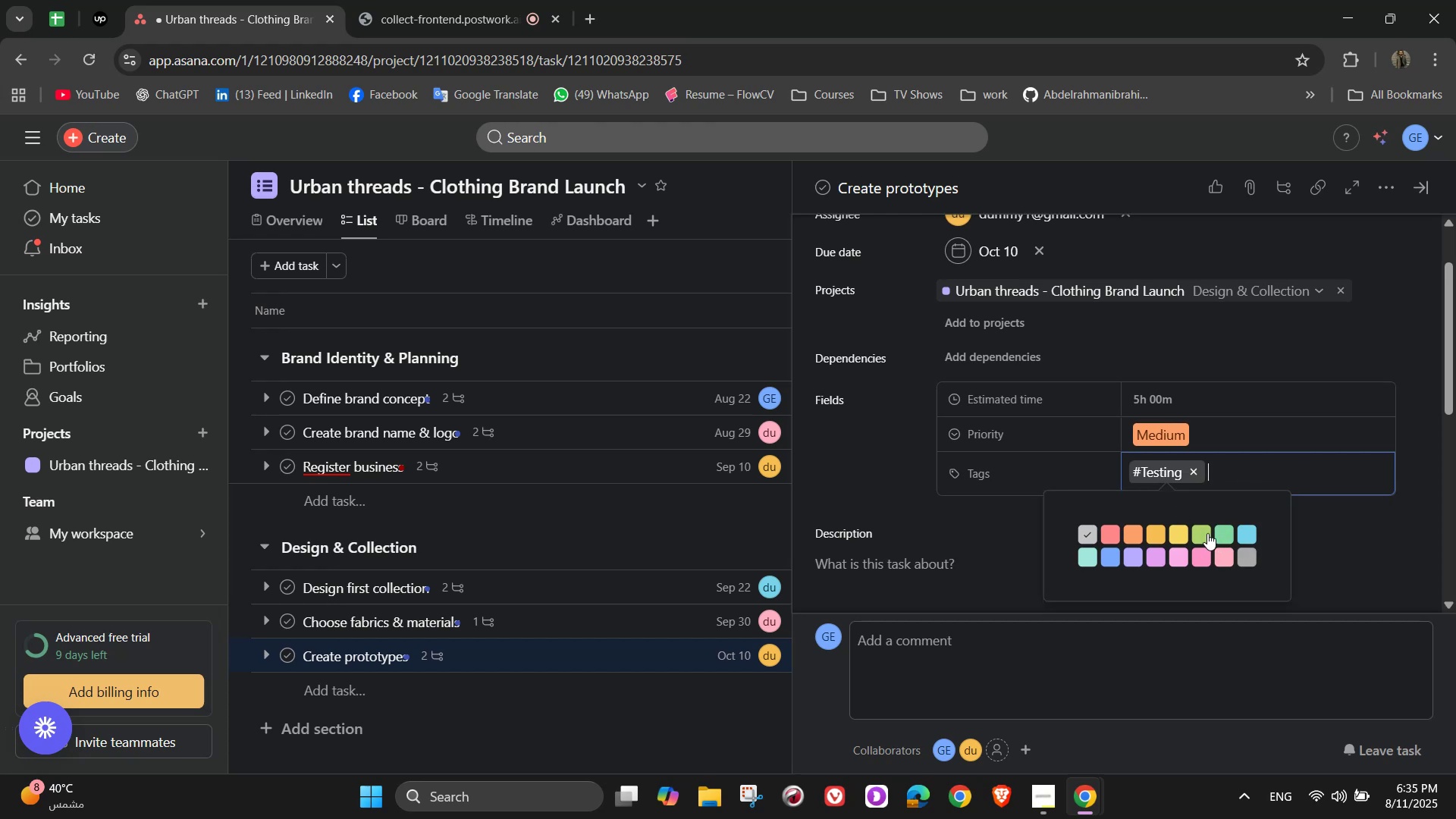 
left_click([1202, 532])
 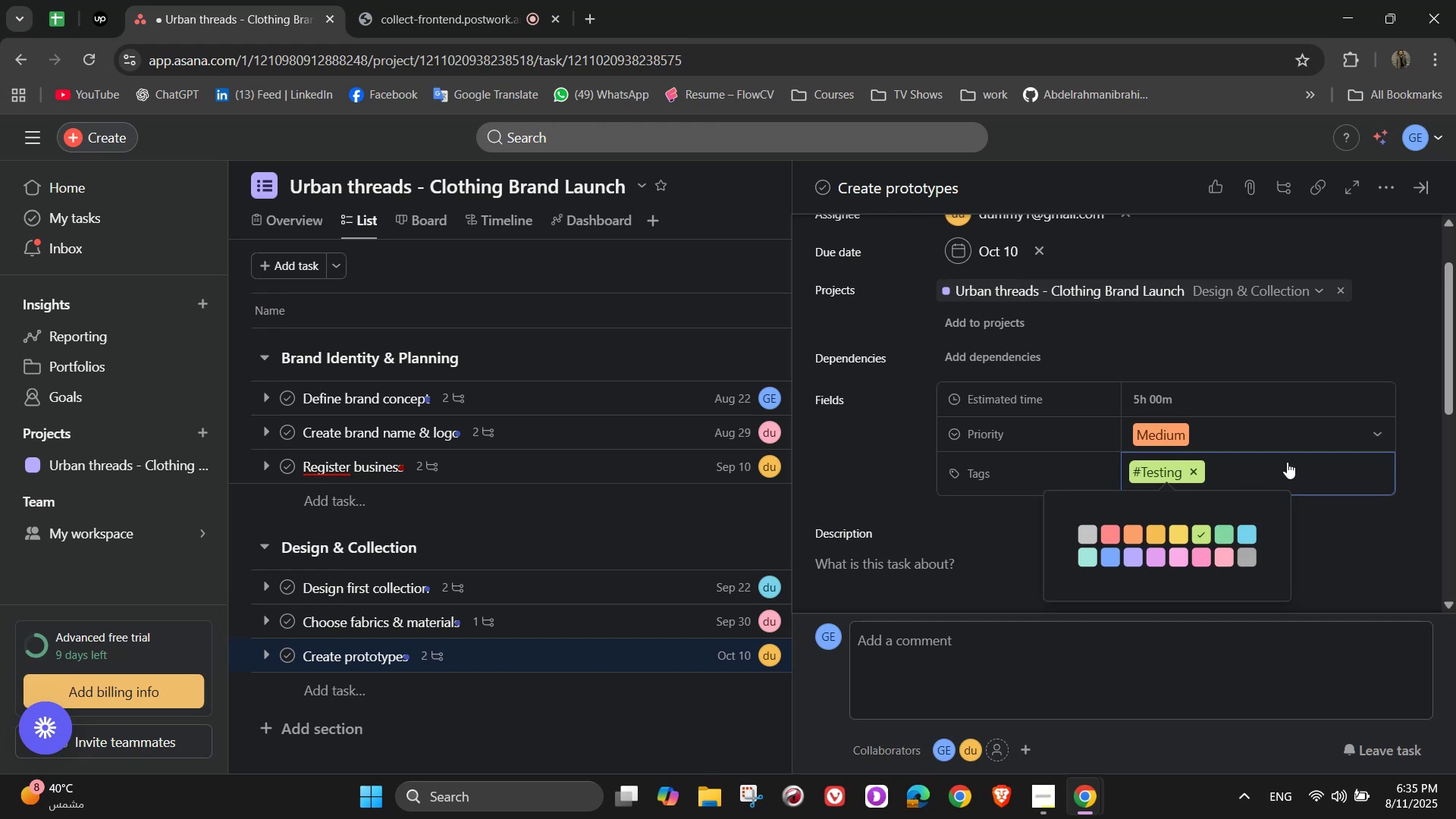 
left_click([1348, 532])
 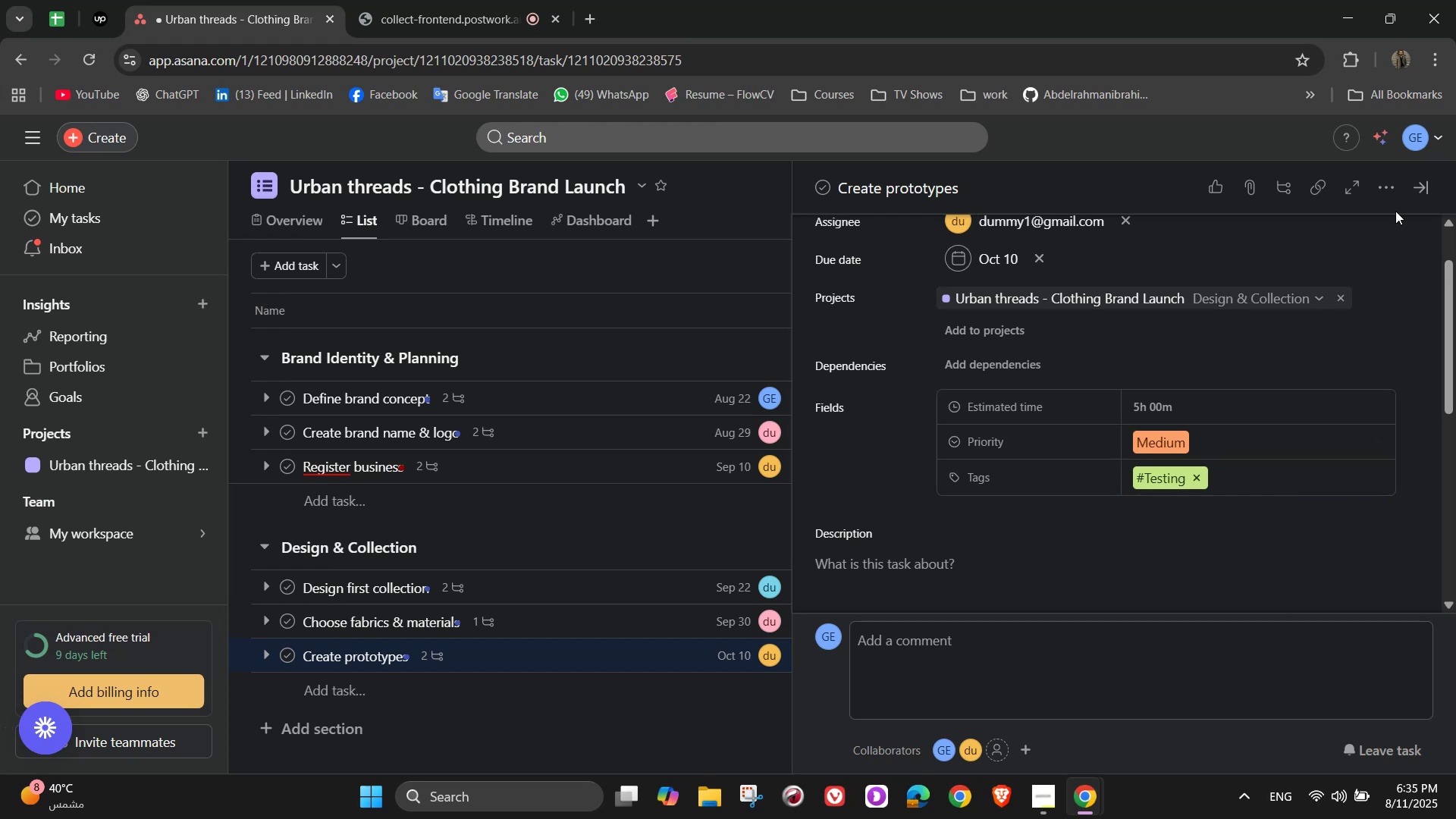 
left_click([1422, 193])
 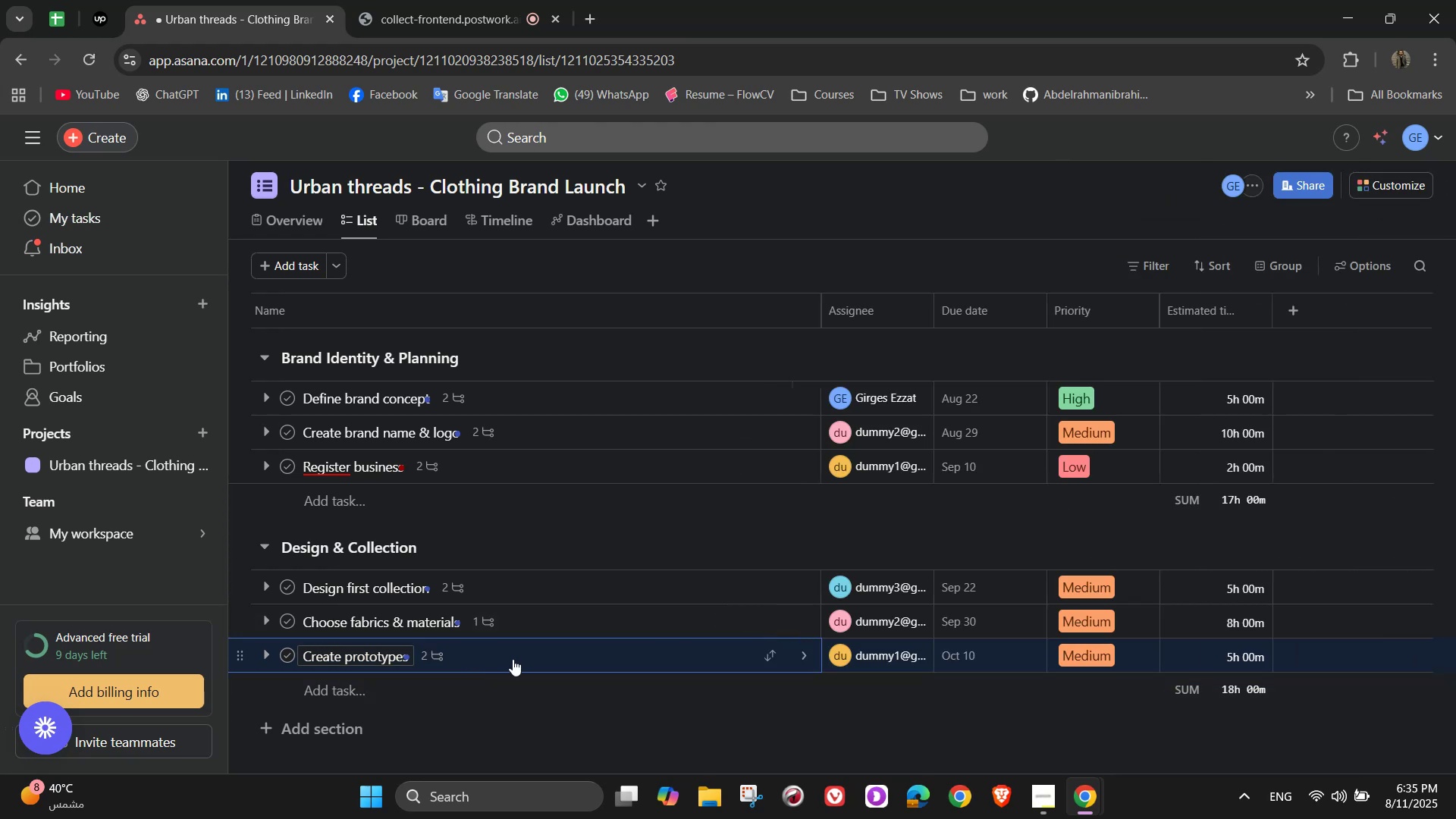 
wait(5.08)
 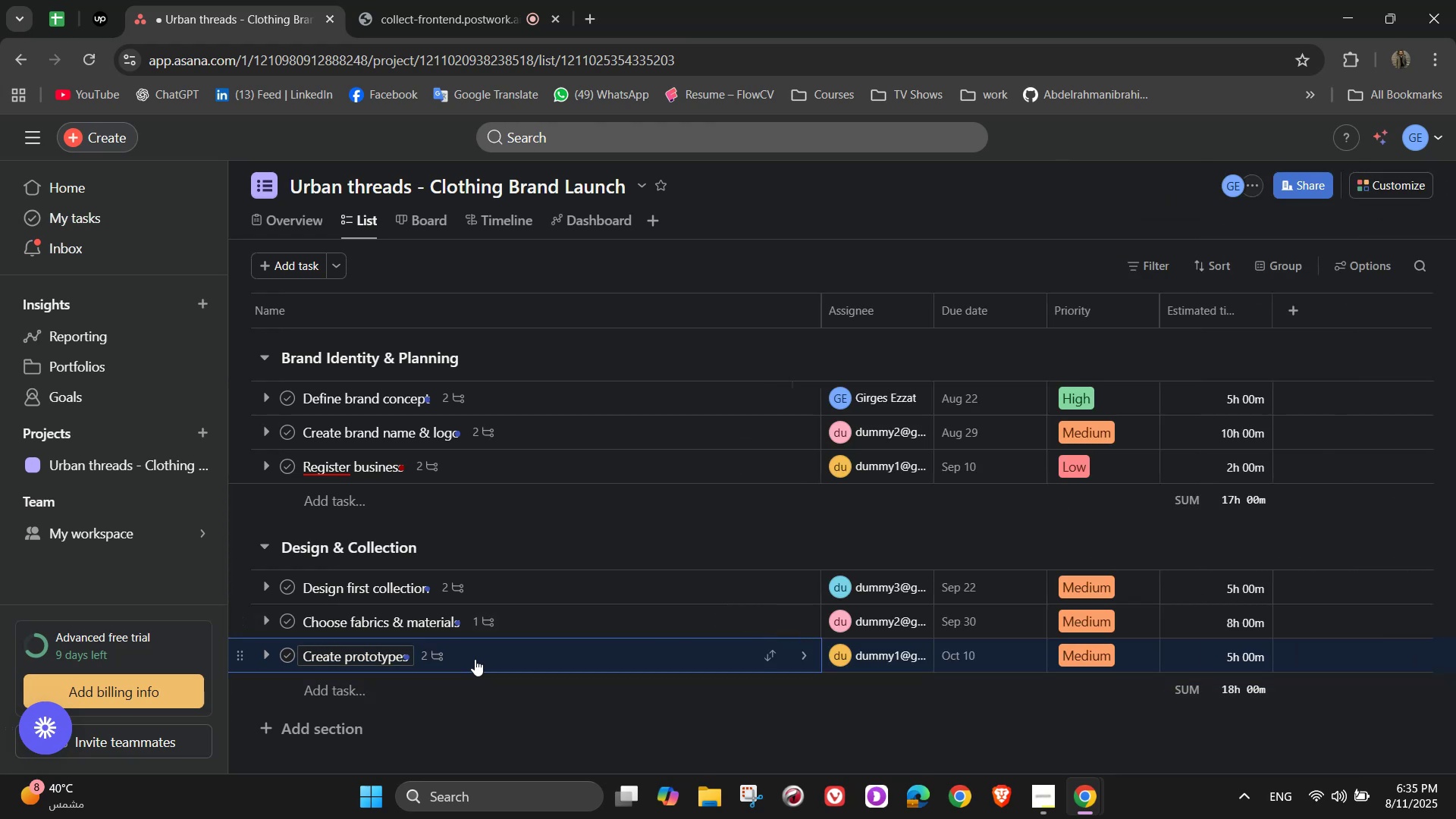 
left_click([288, 740])
 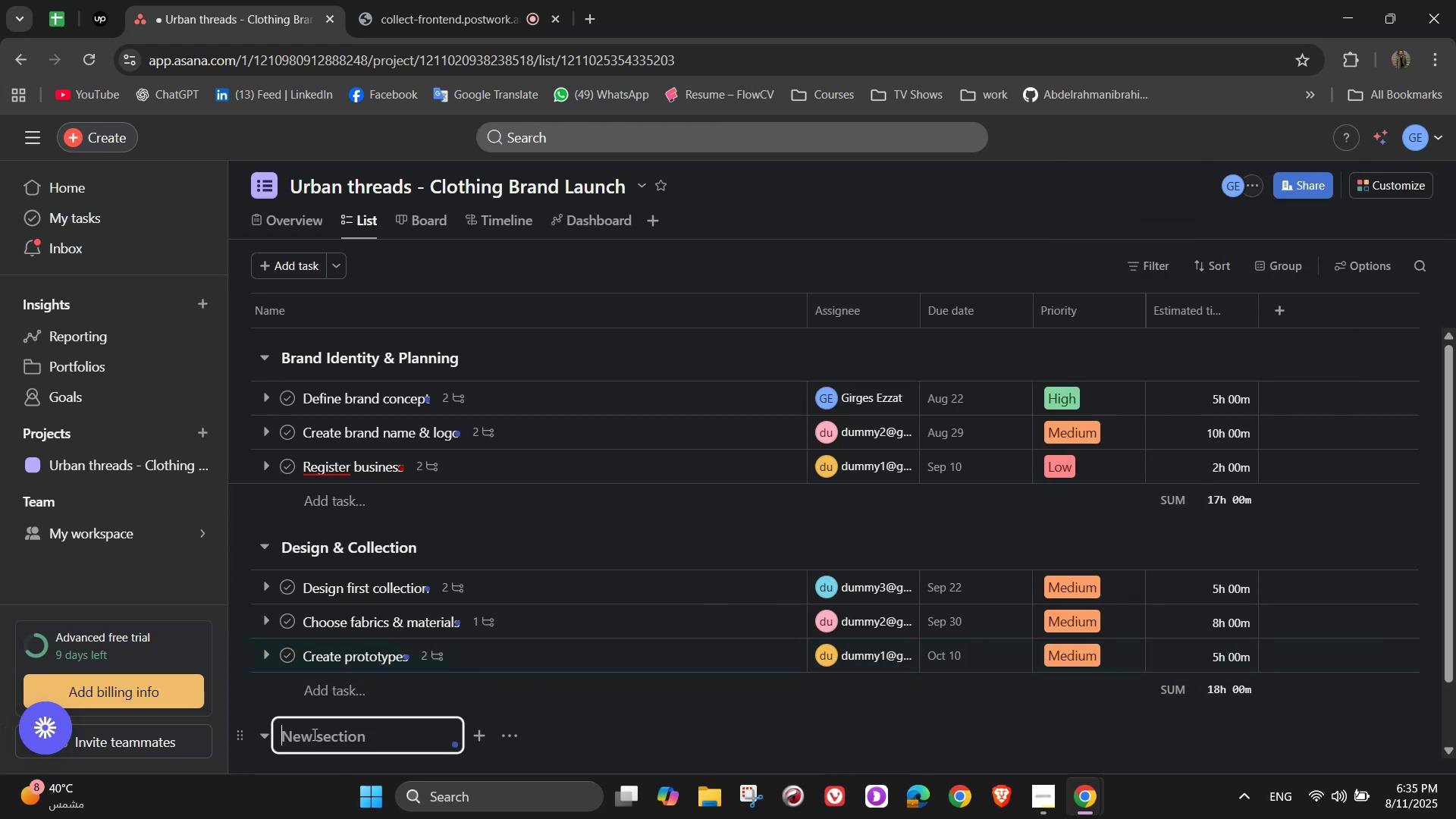 
left_click([313, 734])
 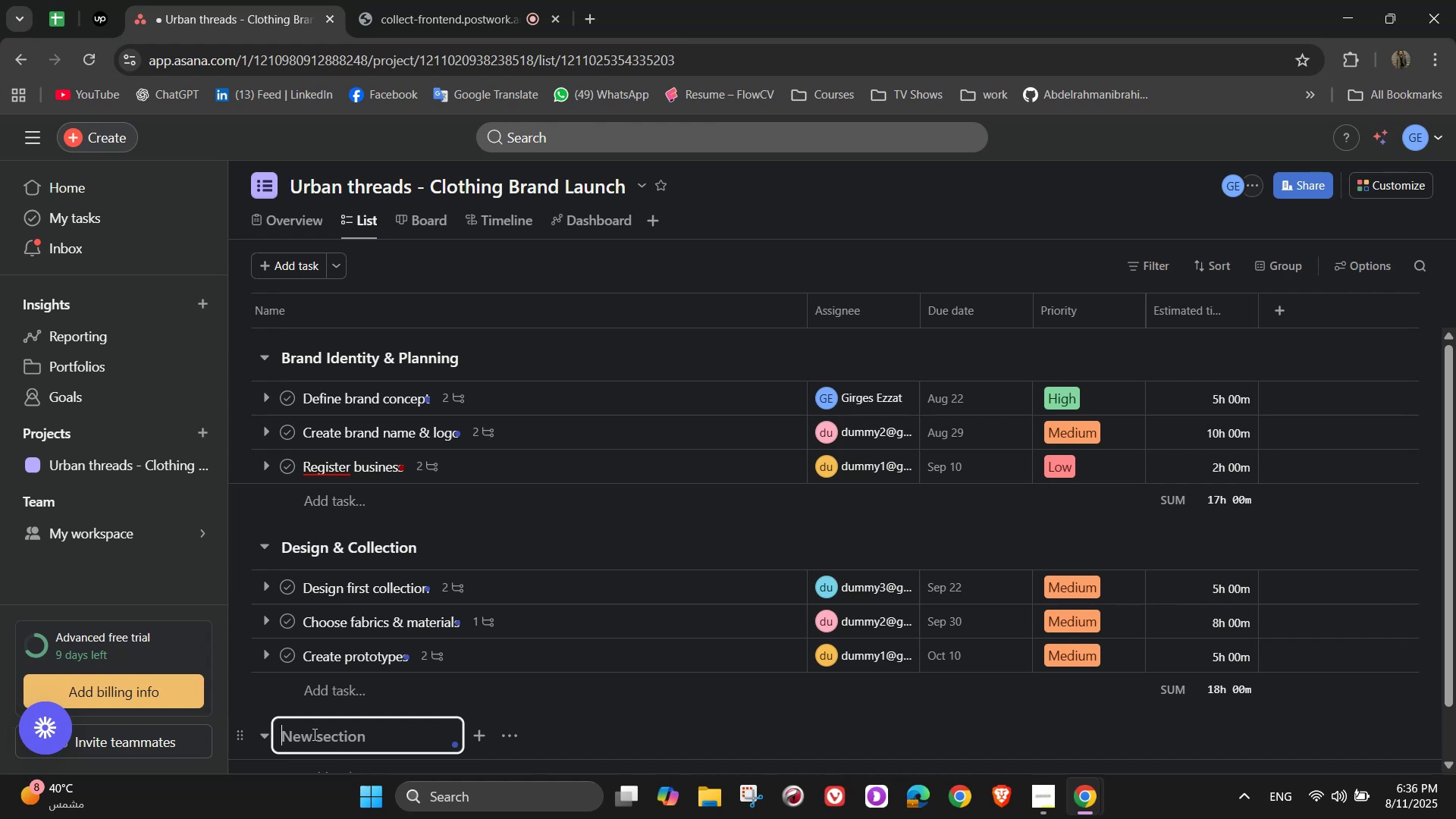 
wait(36.36)
 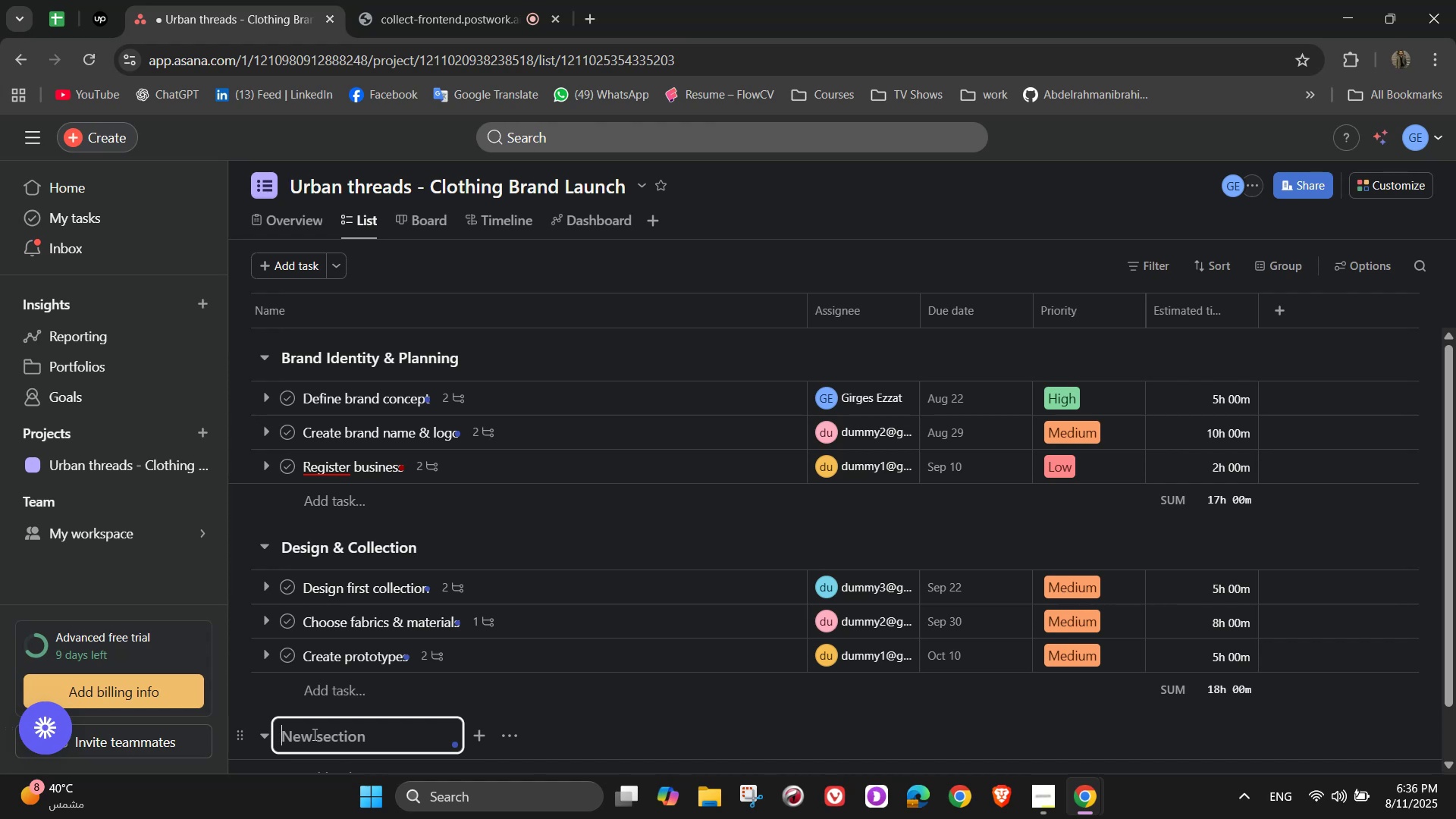 
scroll: coordinate [827, 671], scroll_direction: down, amount: 2.0
 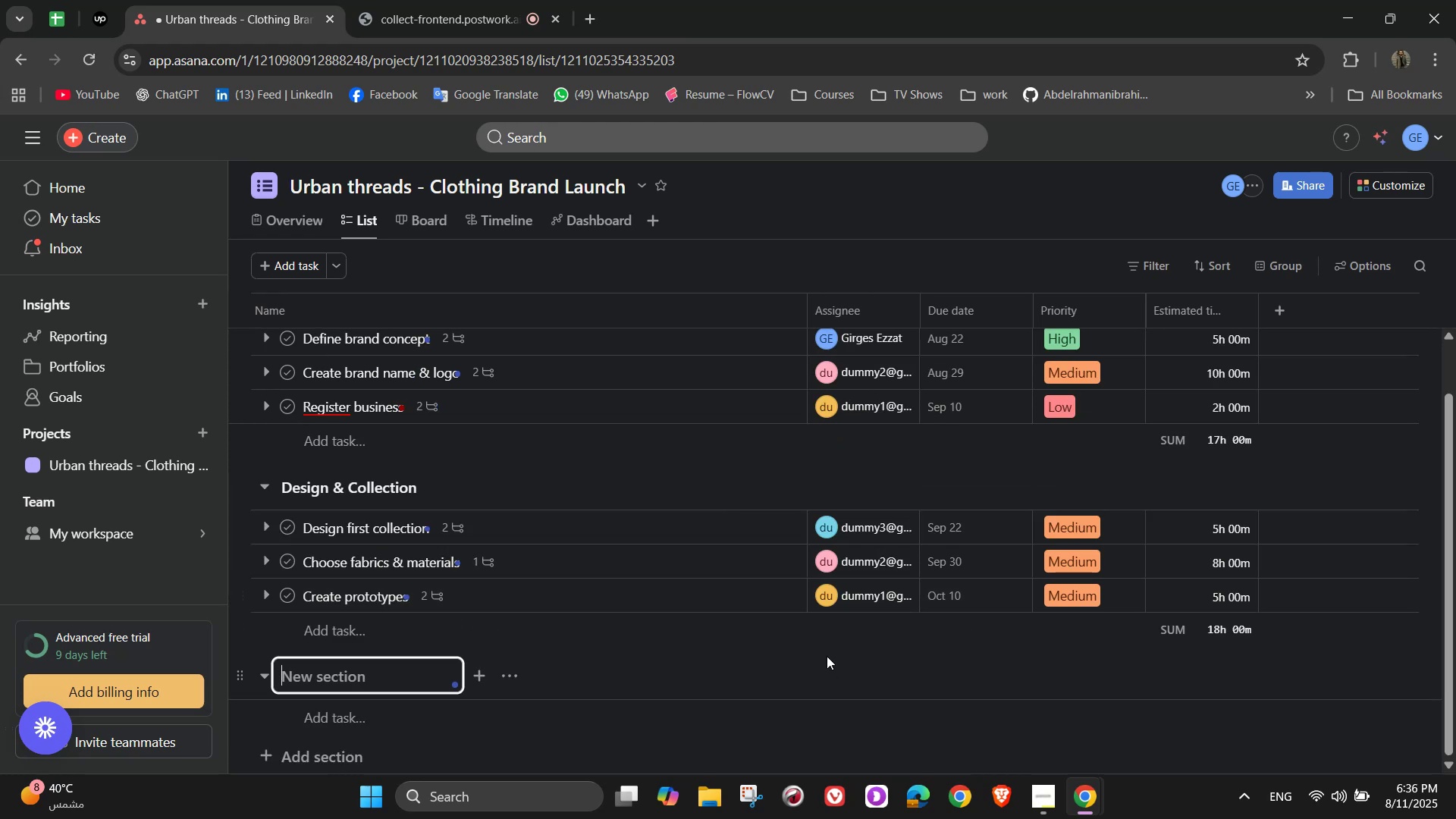 
wait(5.17)
 